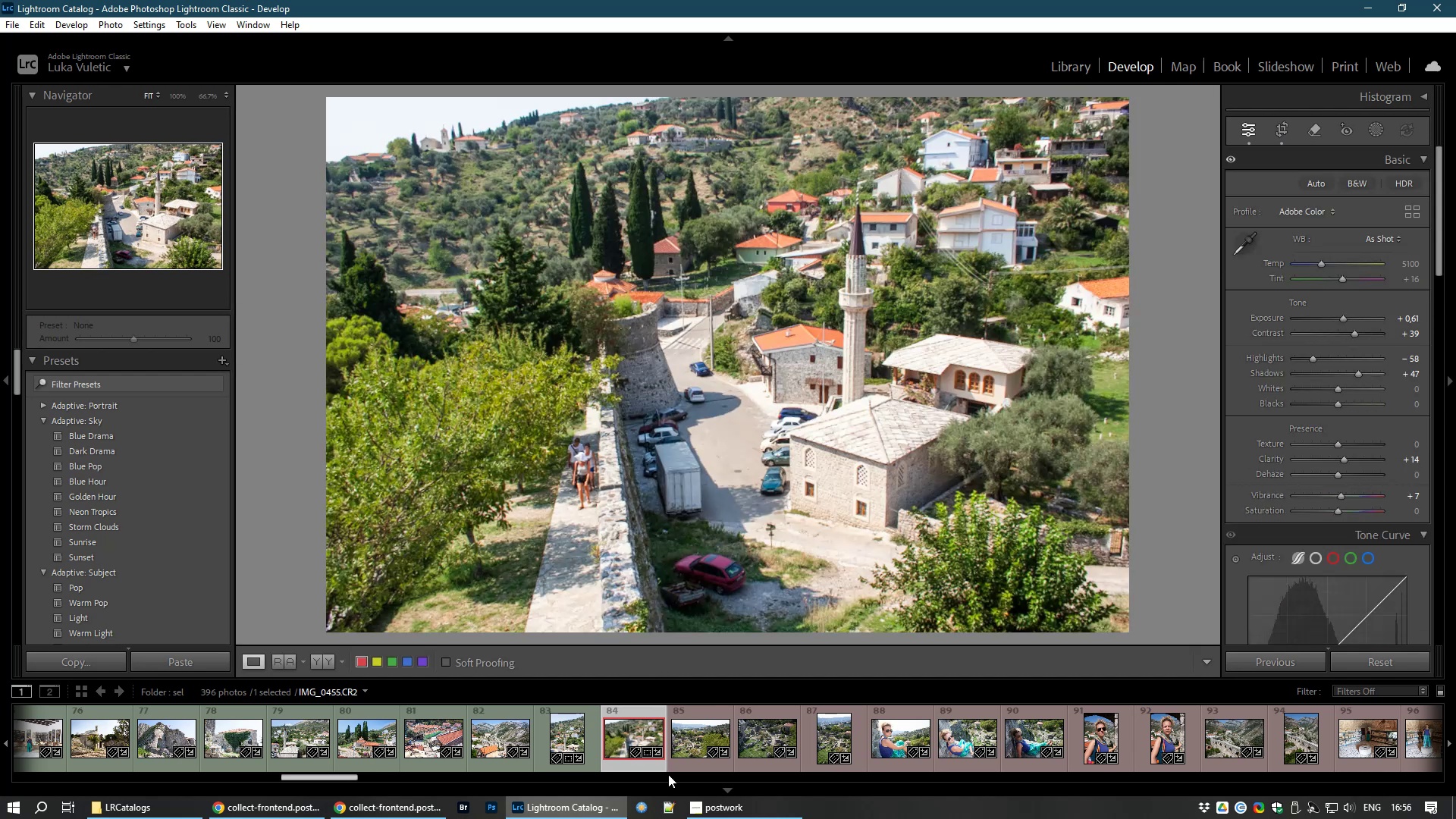 
wait(5.42)
 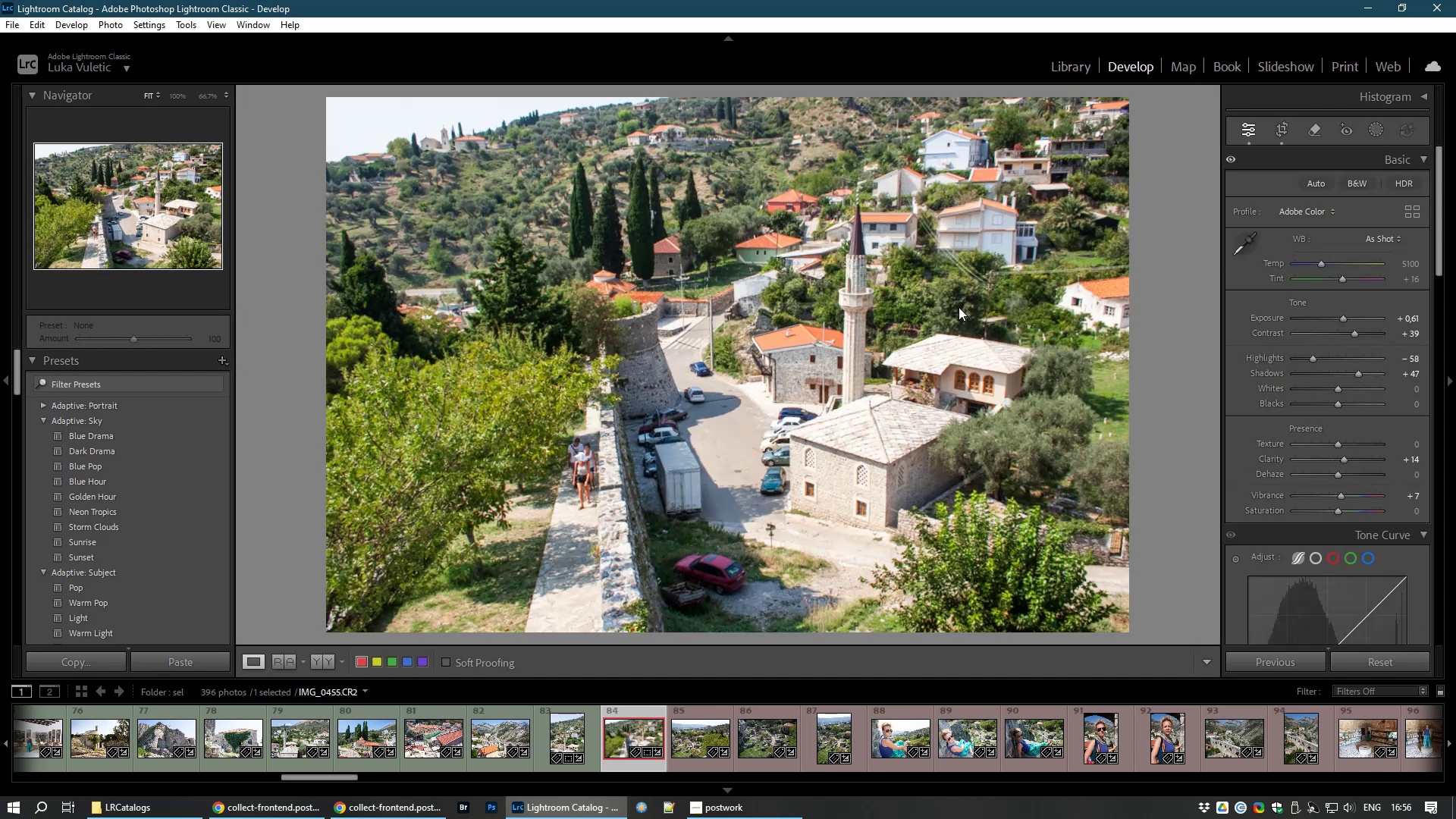 
key(8)
 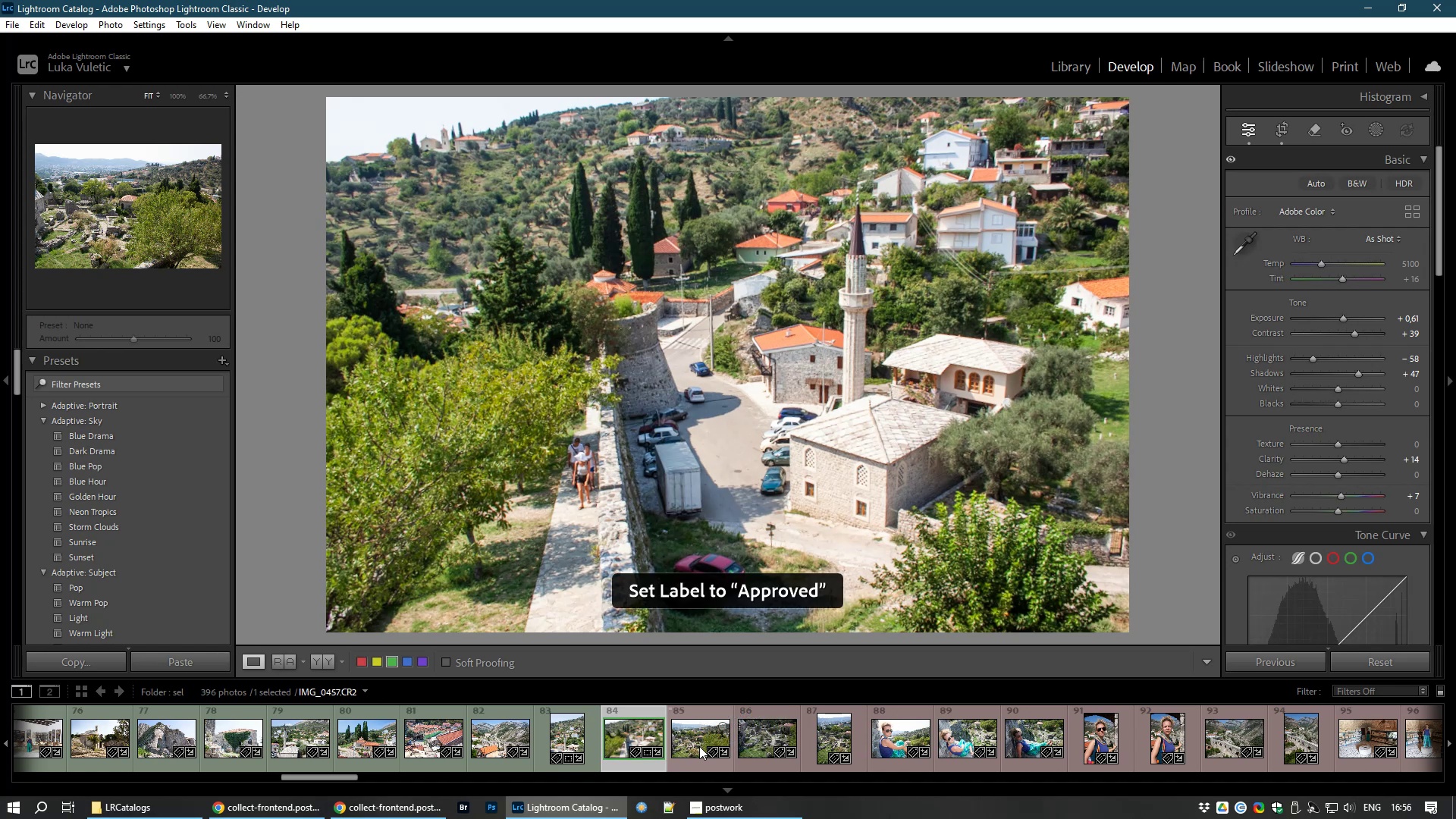 
left_click([699, 746])
 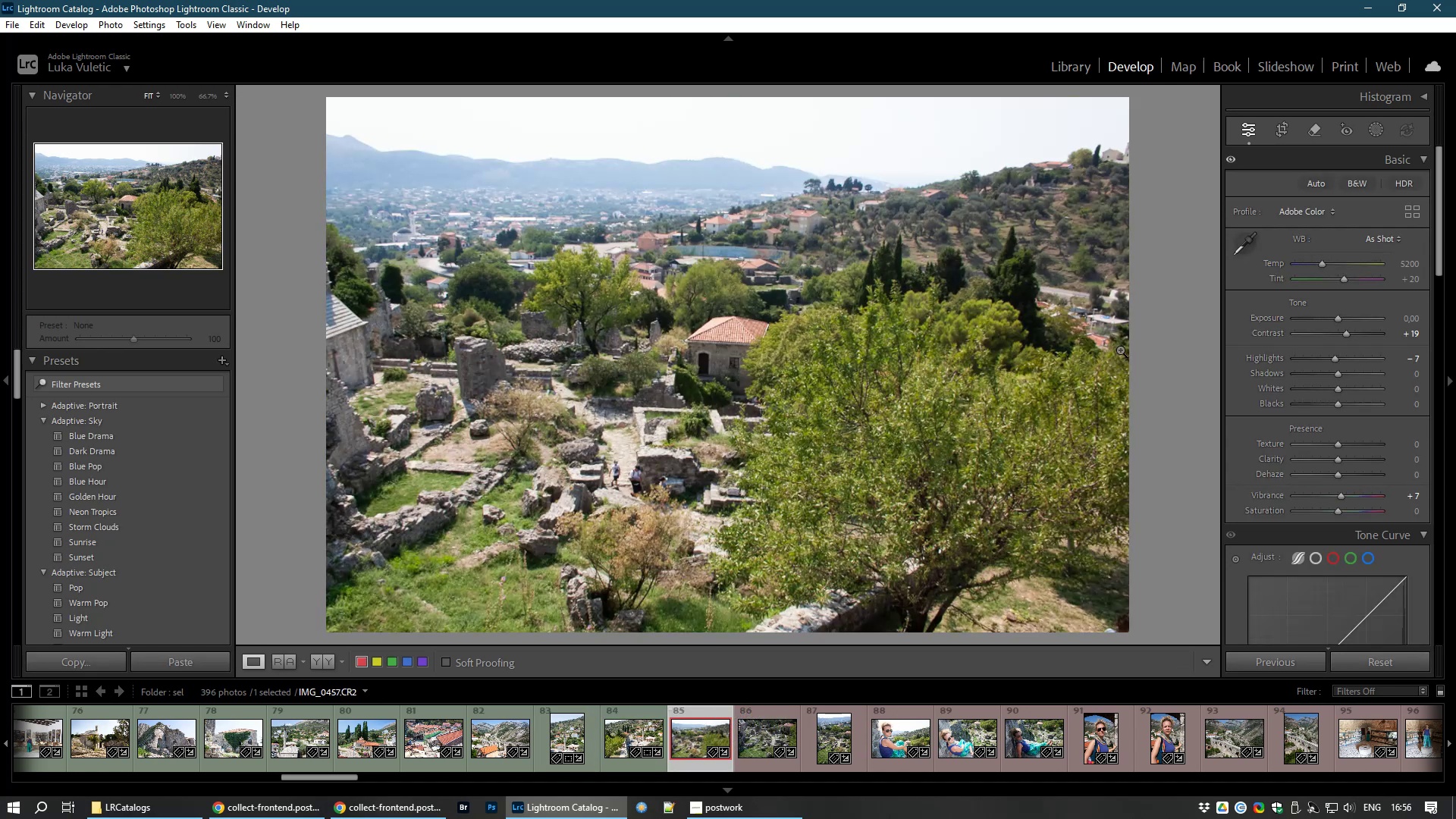 
wait(11.32)
 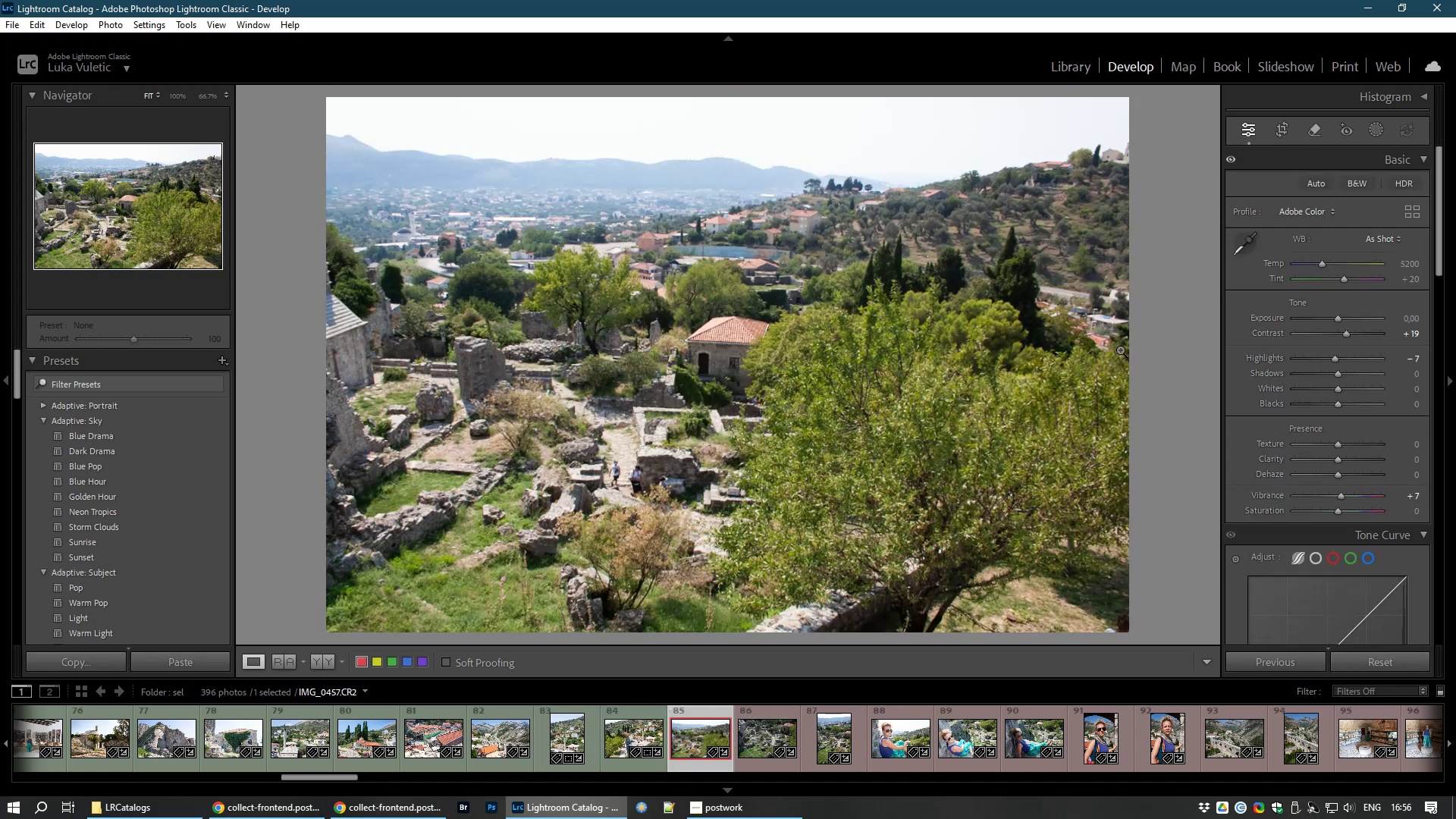 
double_click([1345, 279])
 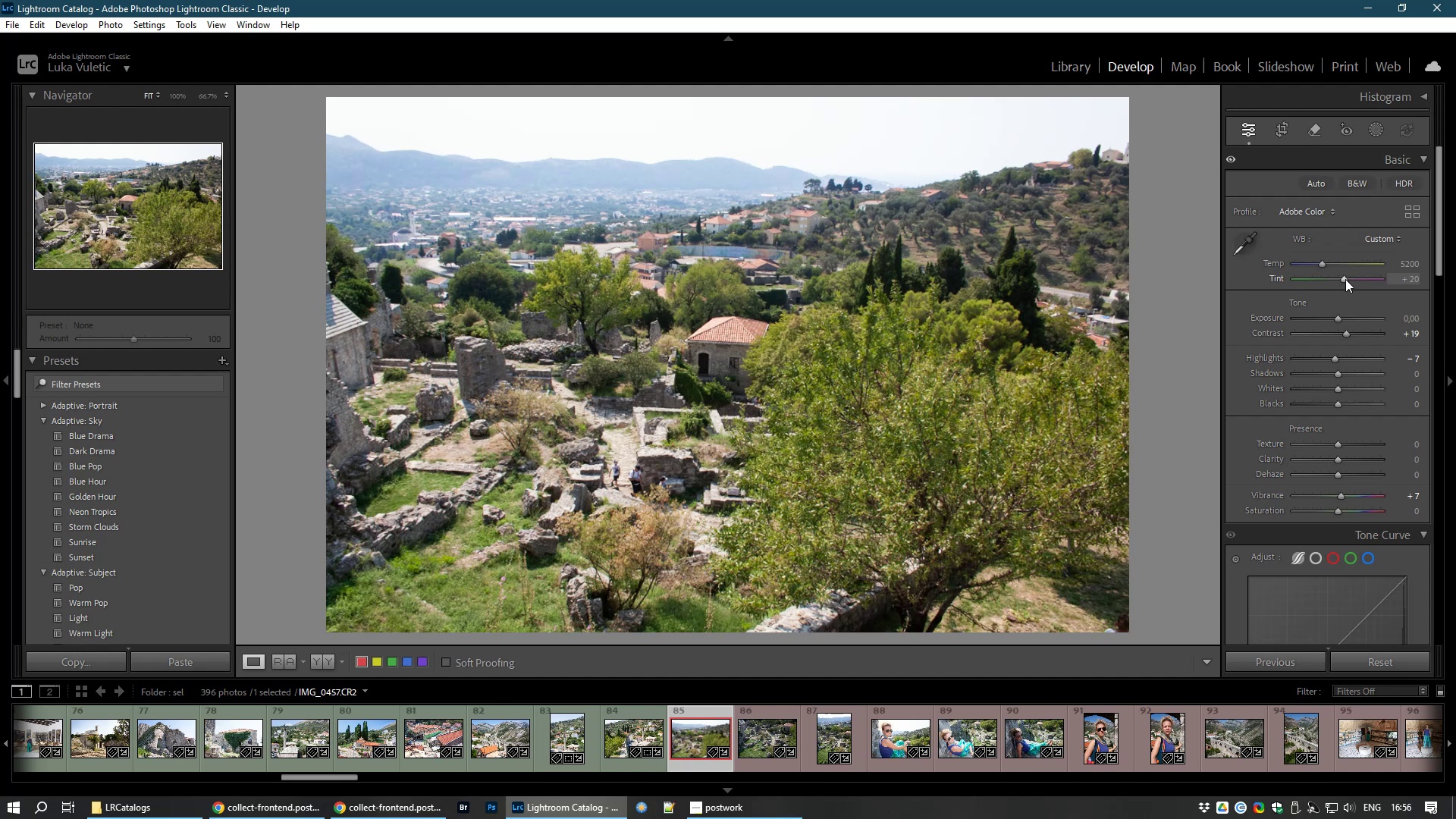 
left_click([1345, 279])
 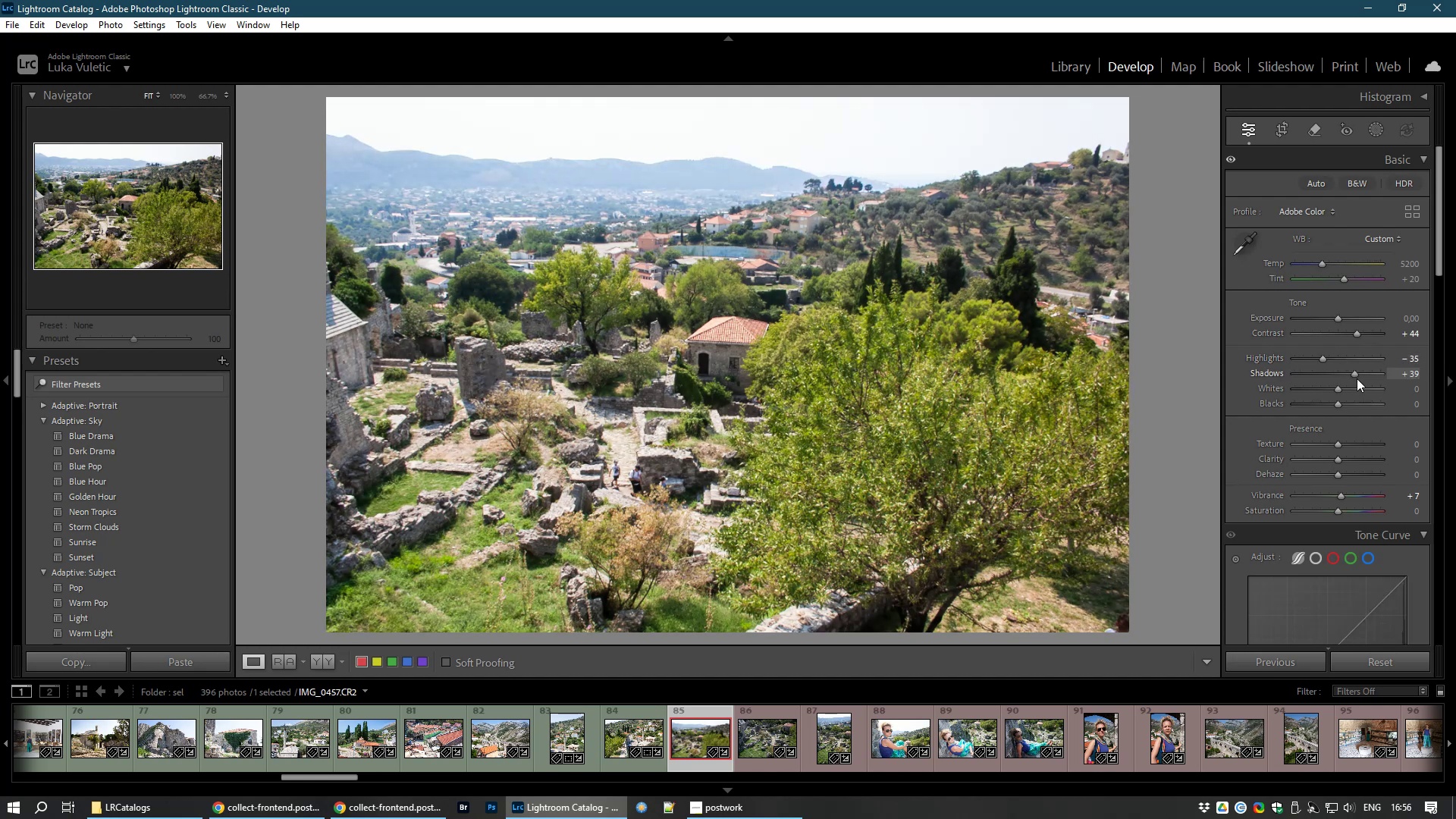 
wait(17.91)
 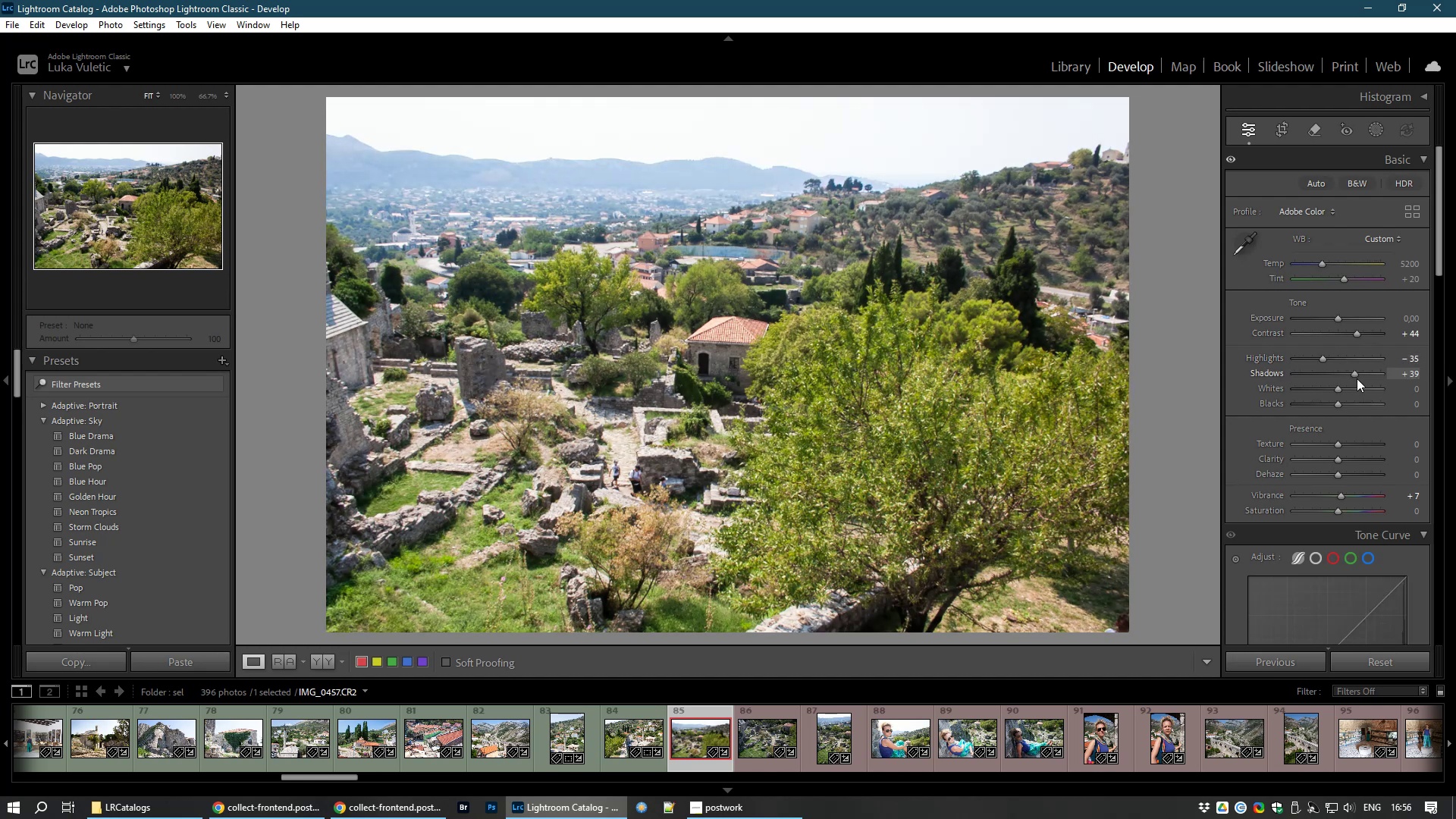 
left_click([615, 471])
 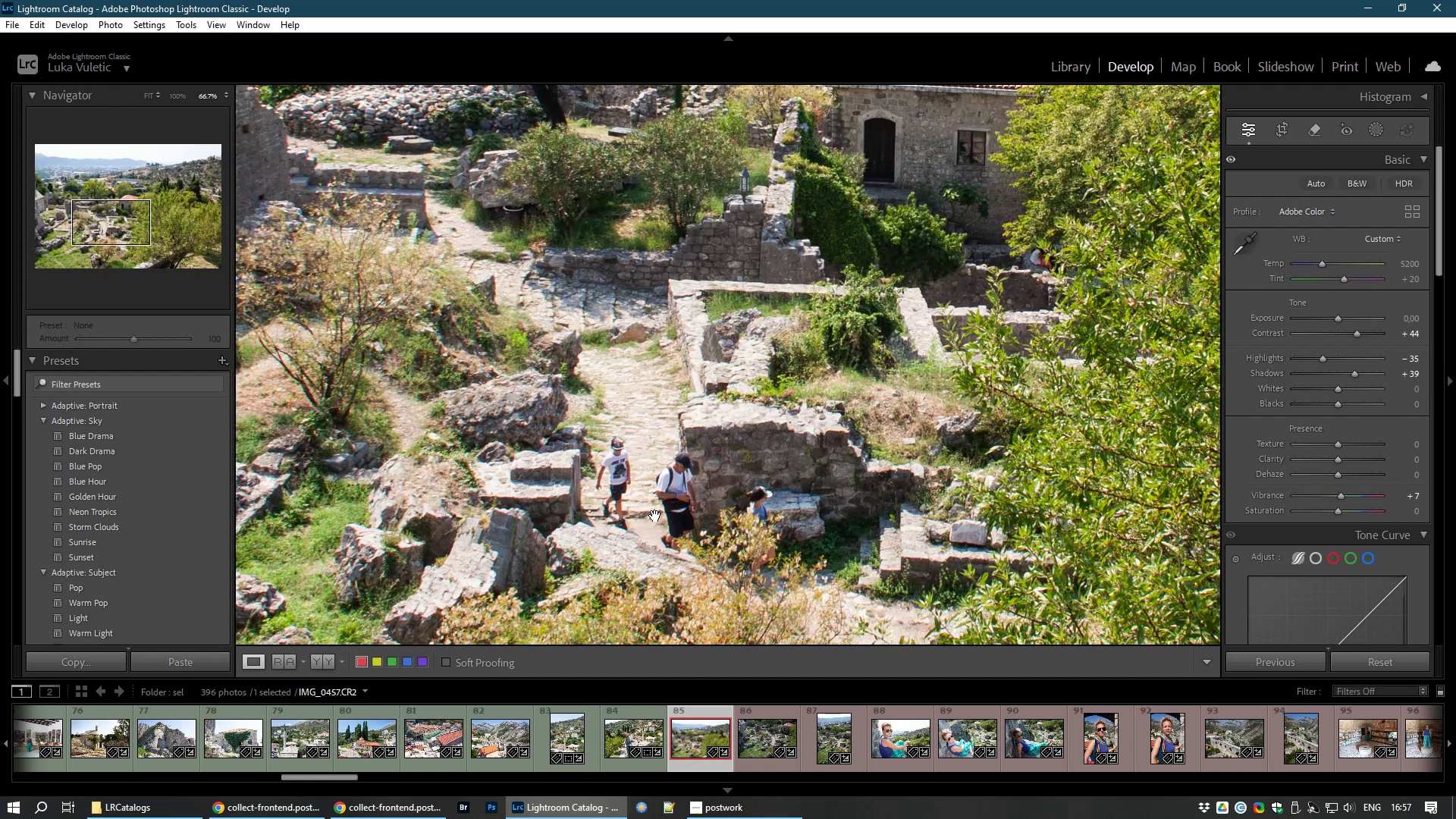 
left_click([655, 516])
 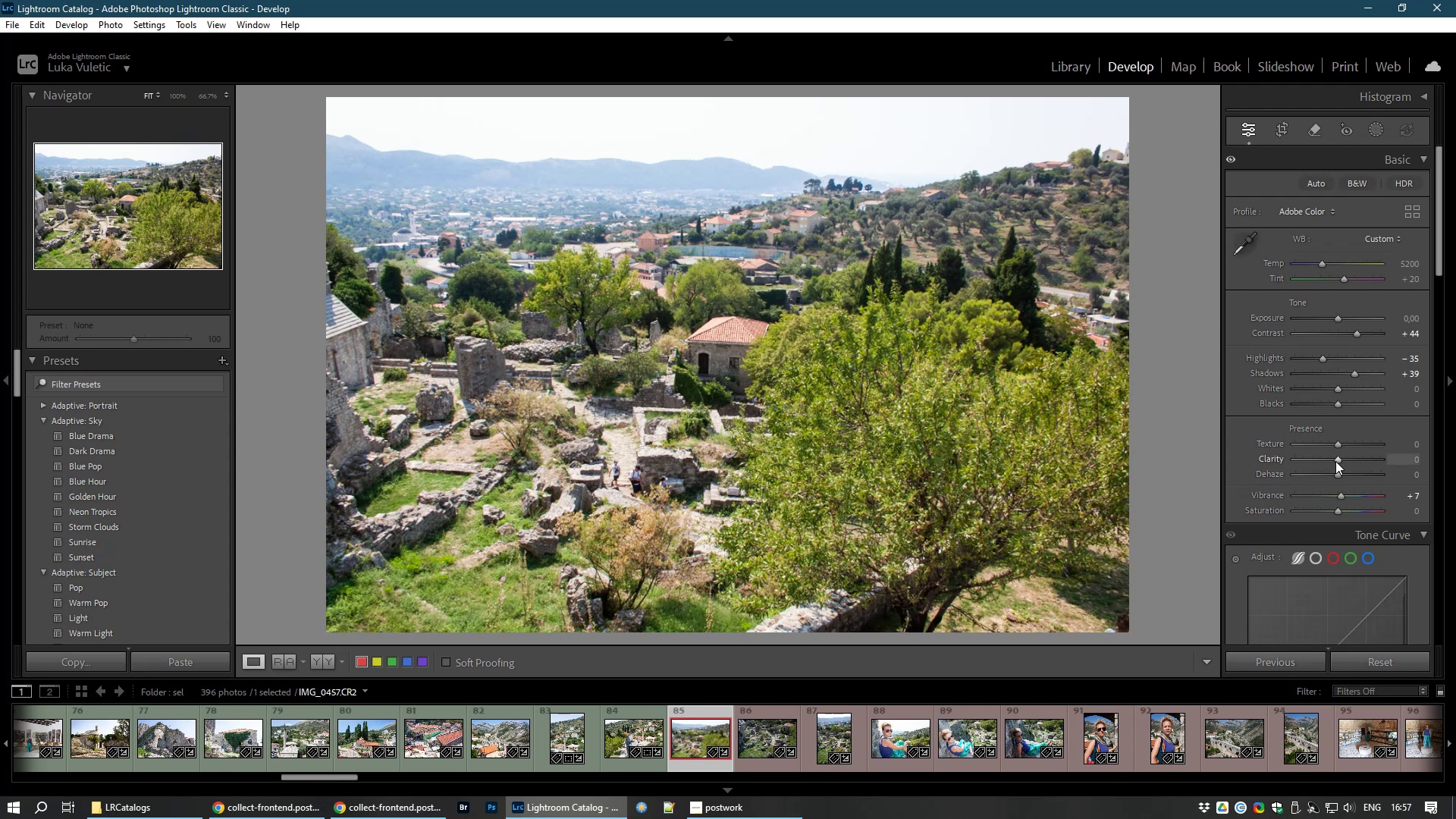 
wait(9.19)
 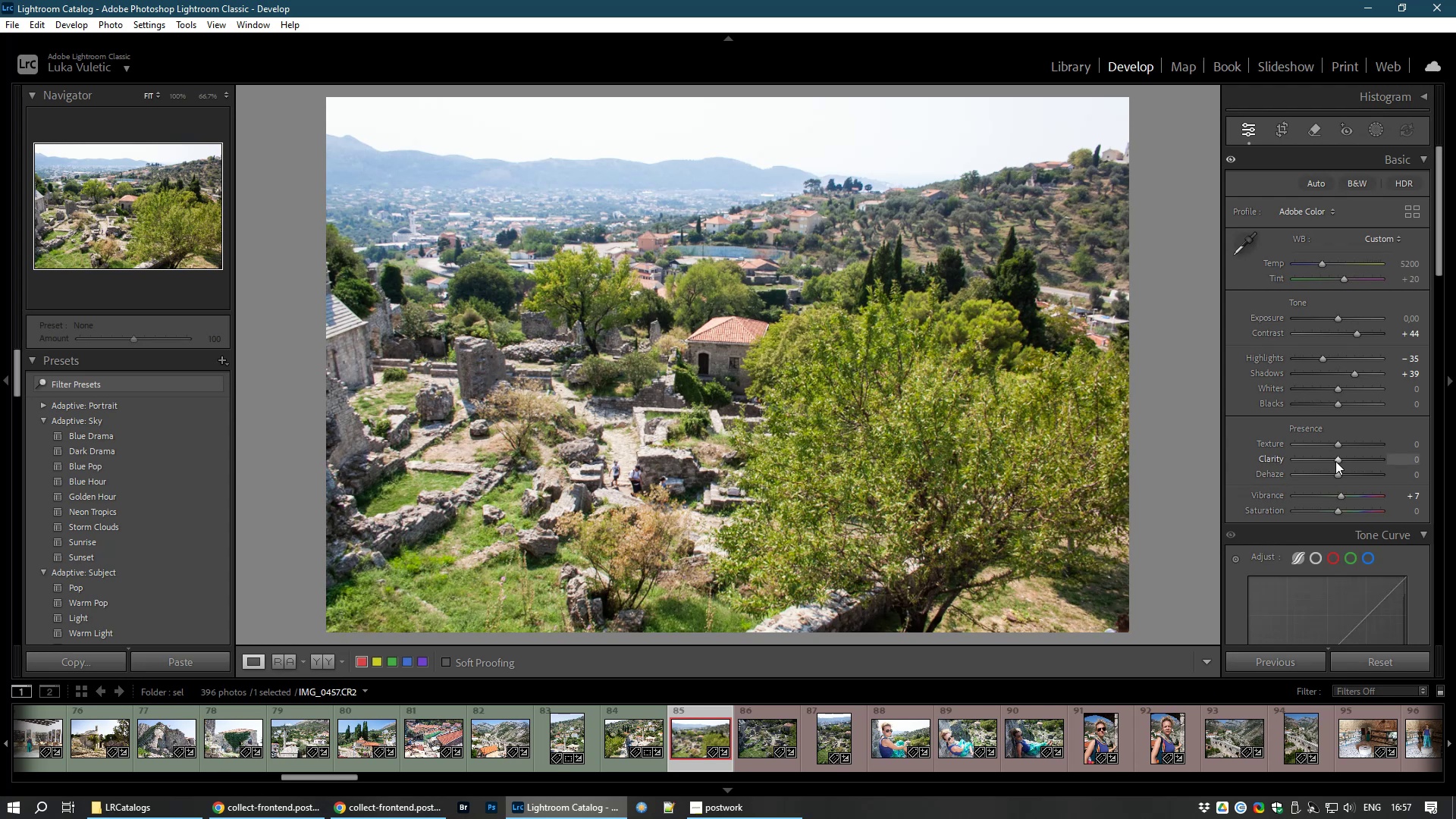 
left_click([1422, 257])
 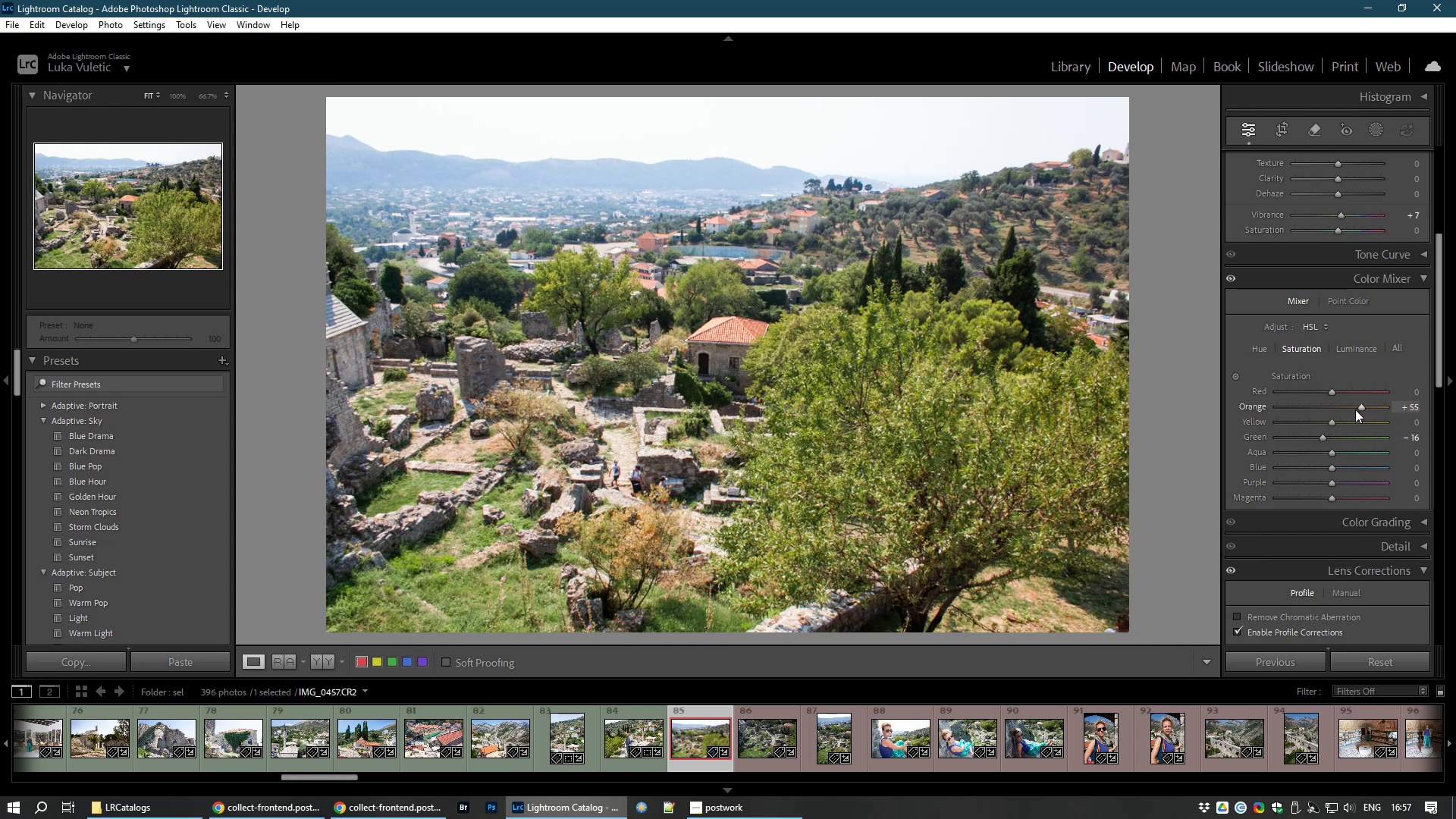 
wait(19.41)
 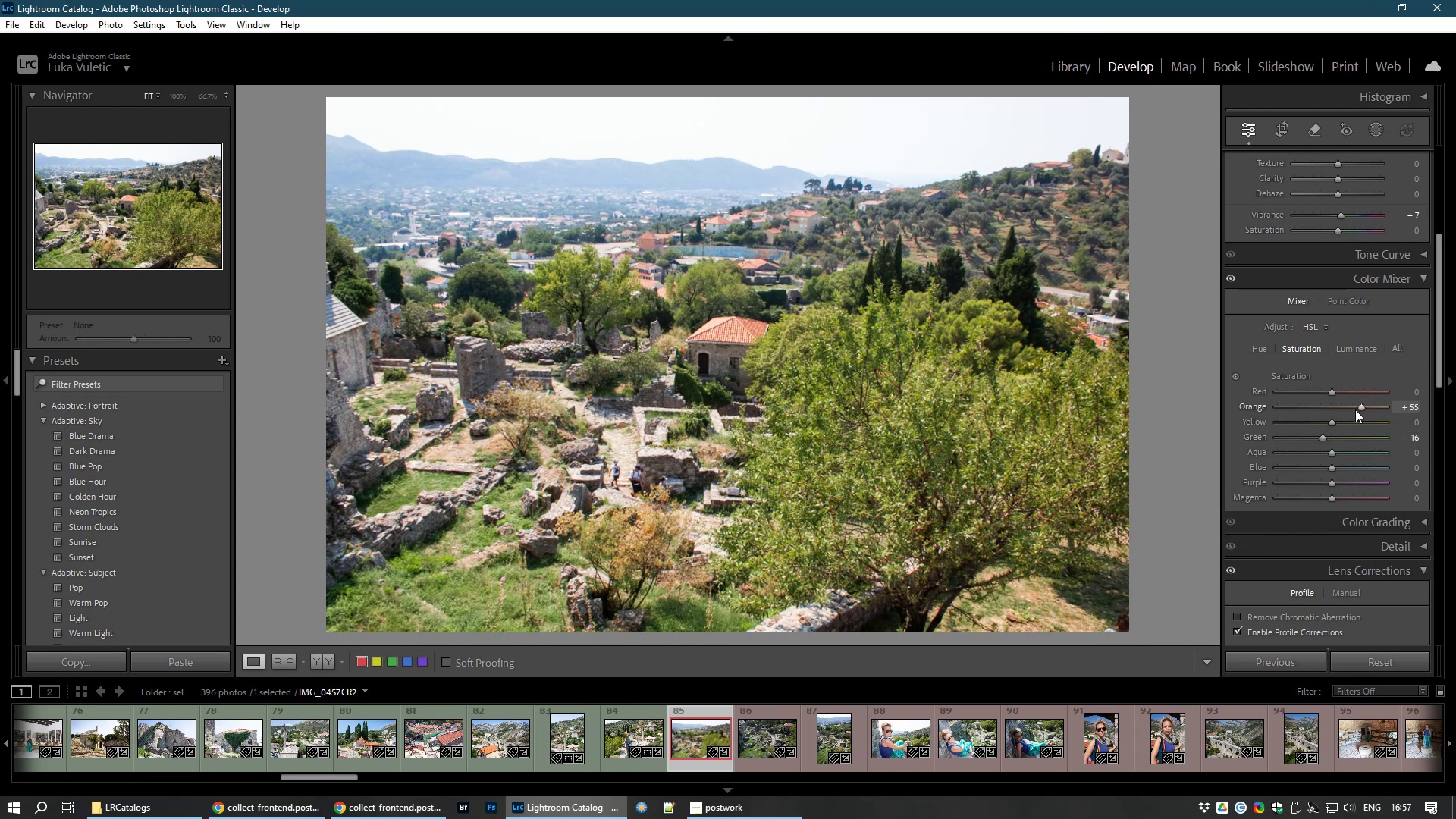 
left_click([1435, 334])
 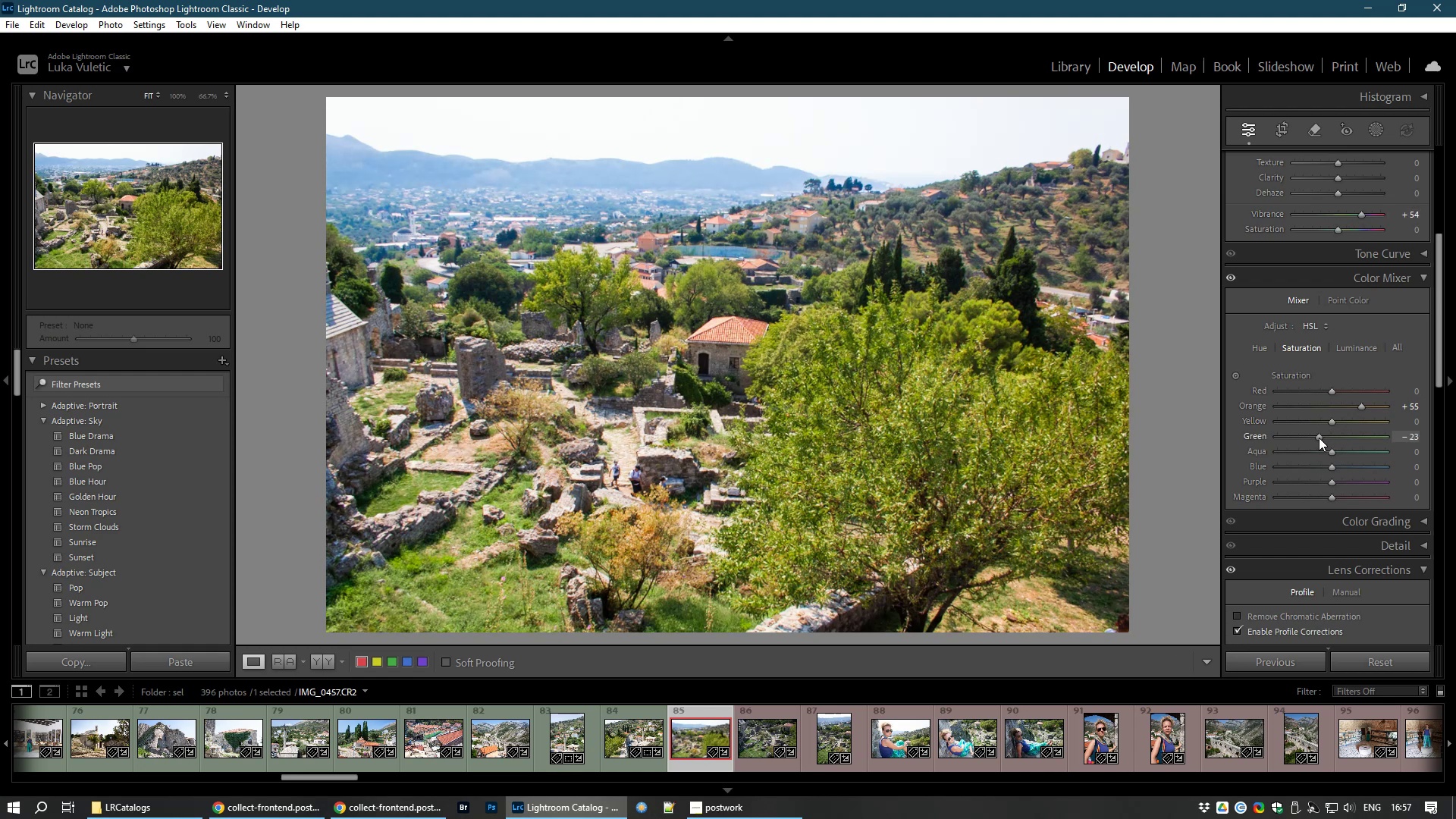 
wait(14.07)
 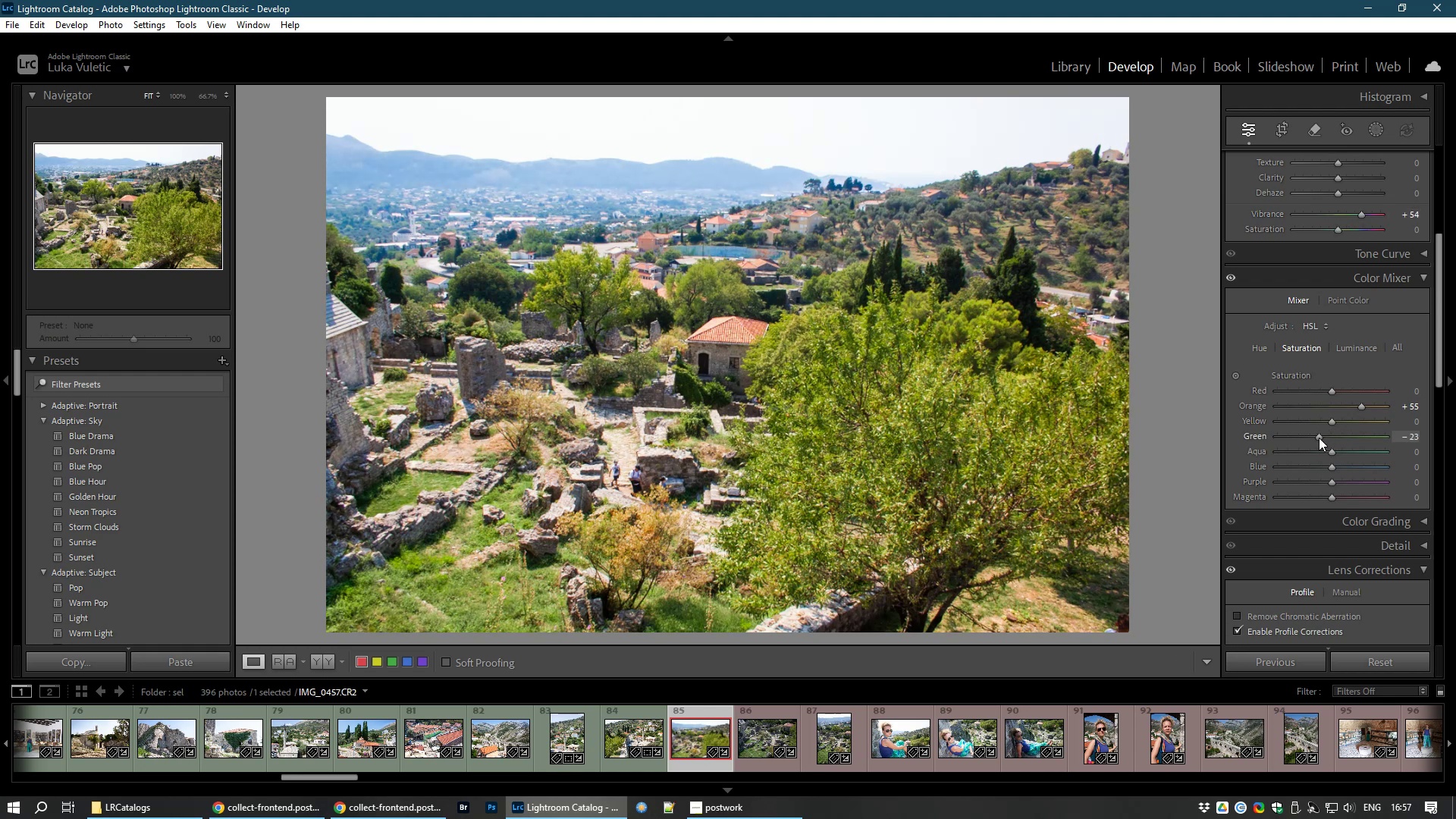 
left_click_drag(start_coordinate=[1332, 434], to_coordinate=[1307, 441])
 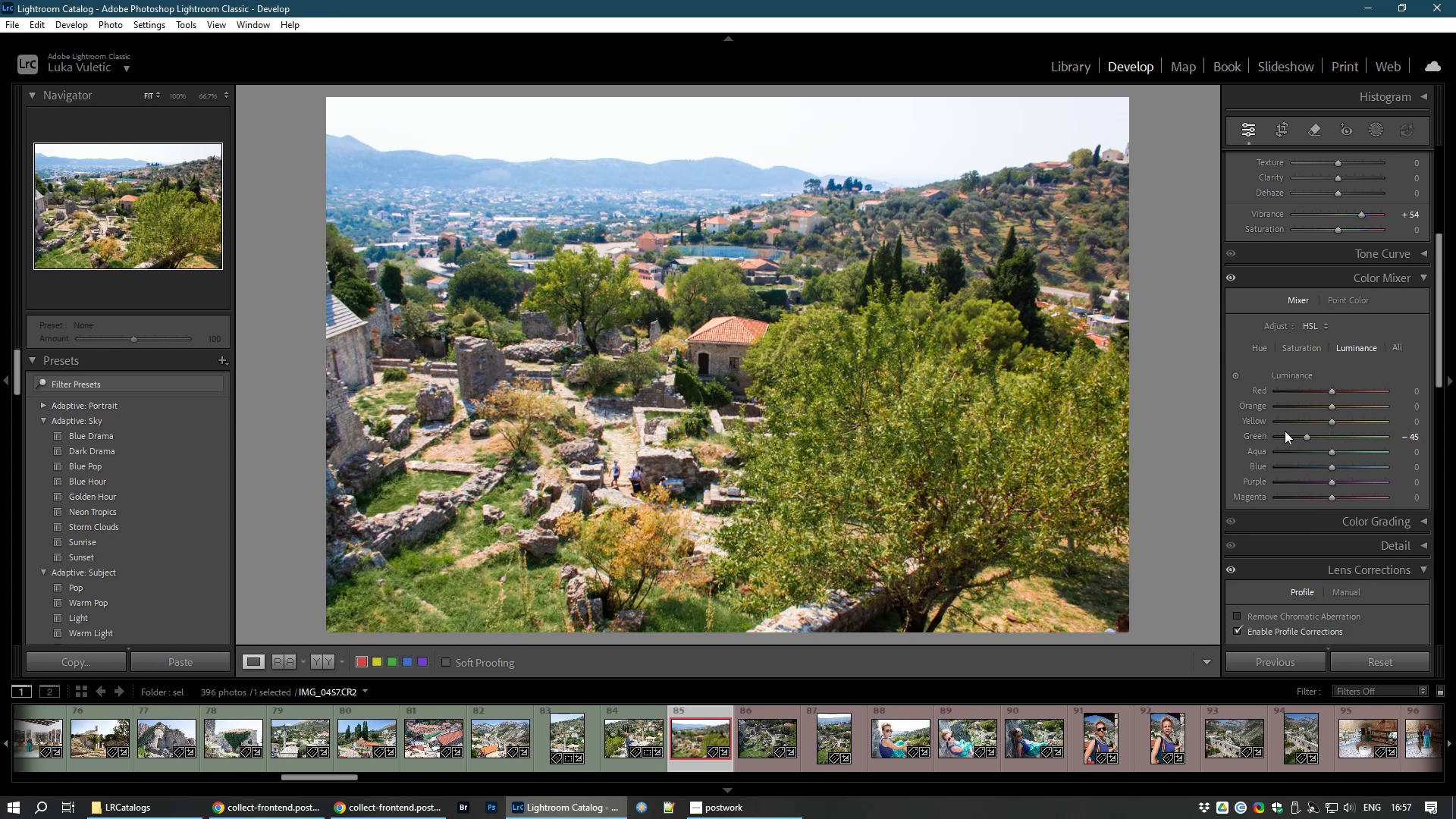 
wait(6.11)
 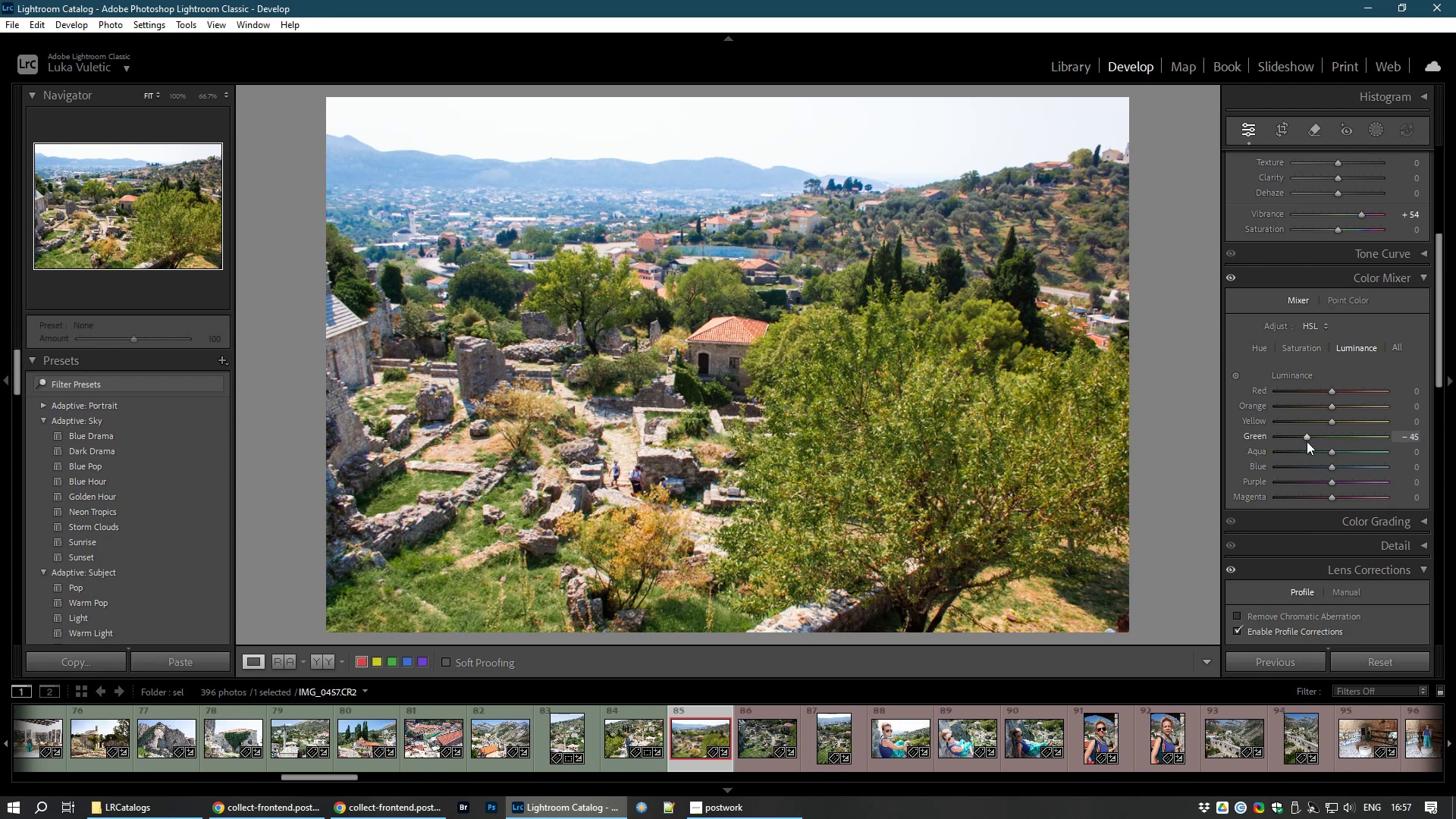 
key(8)
 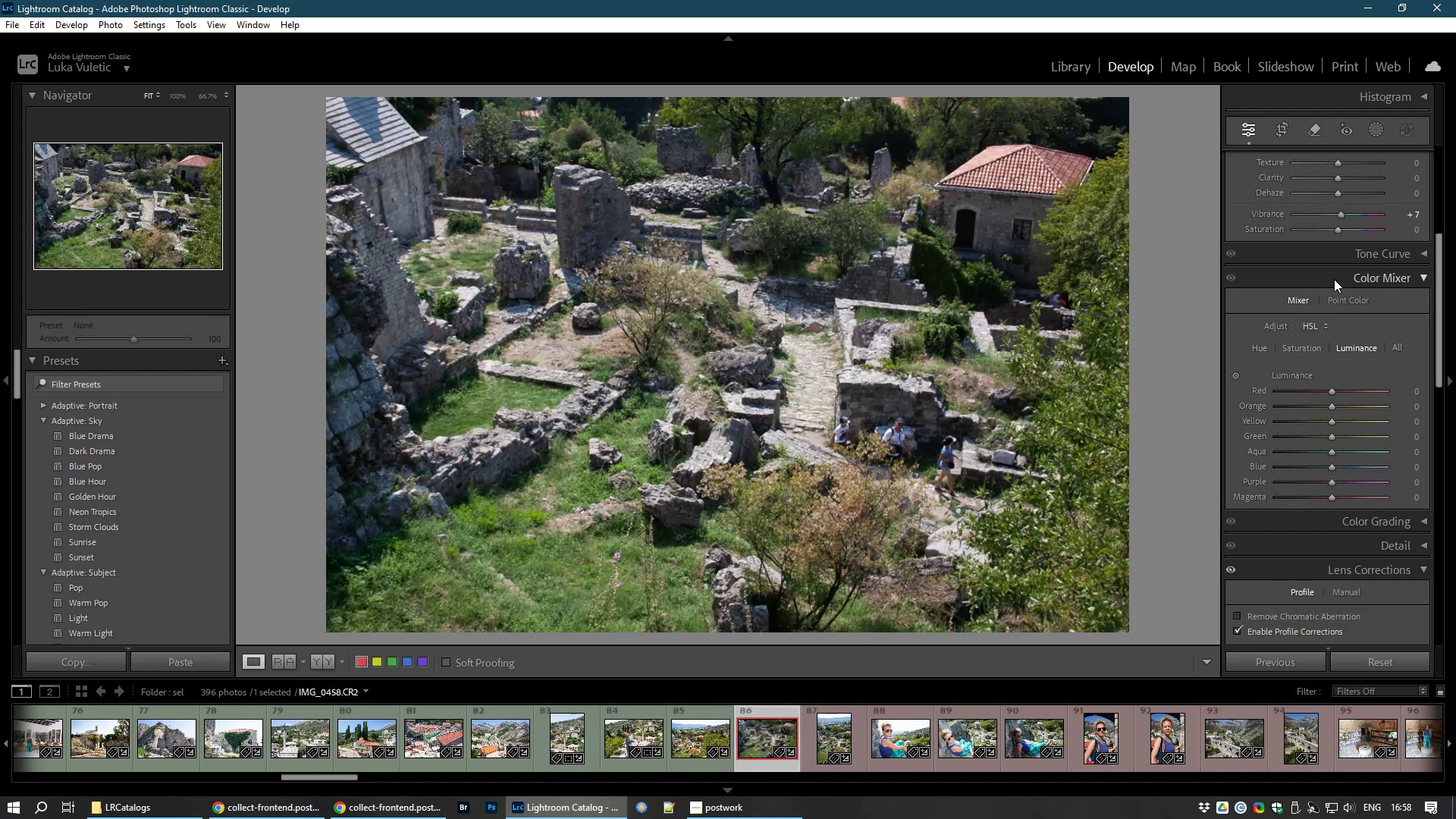 
wait(7.32)
 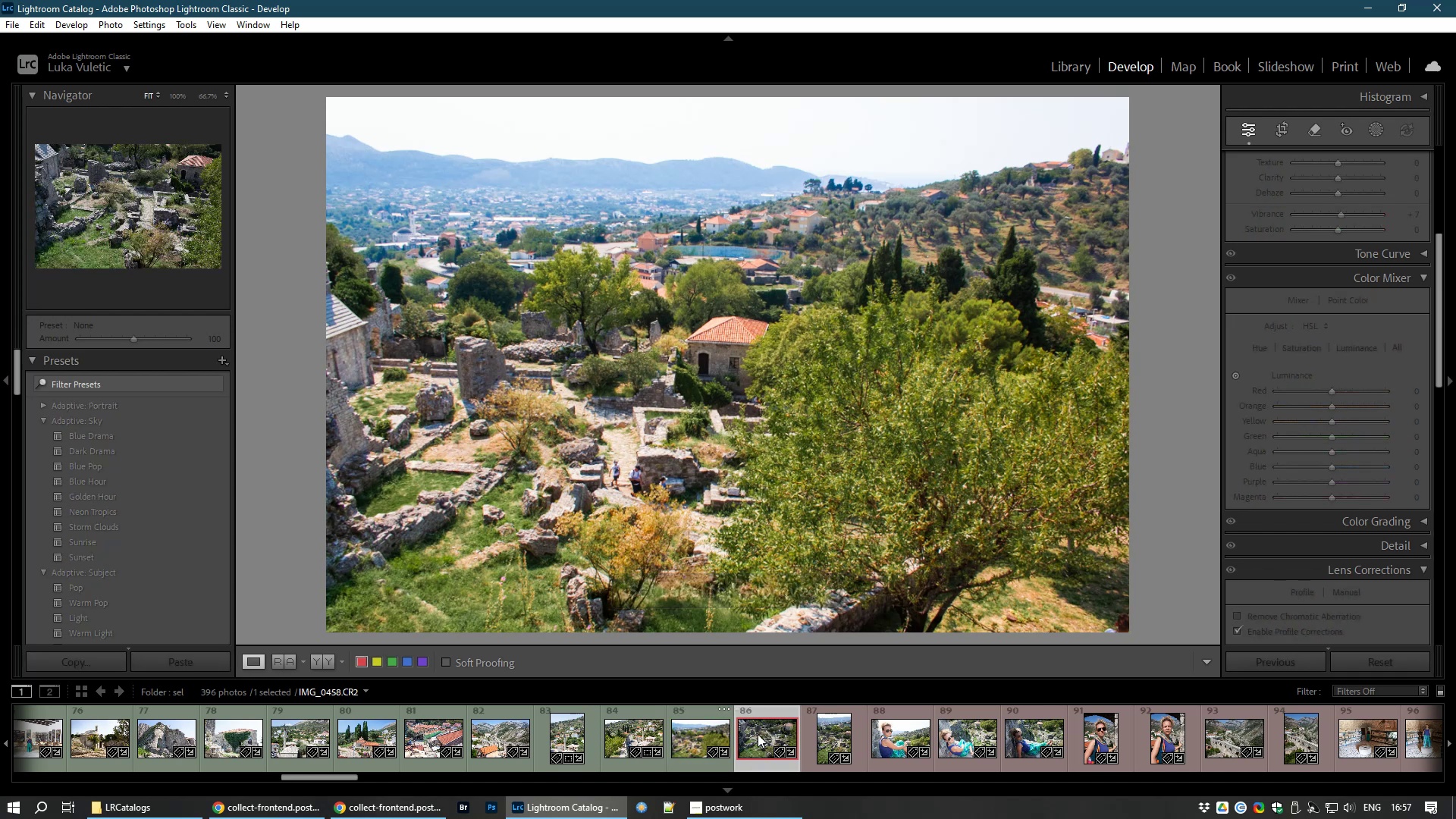 
left_click_drag(start_coordinate=[1439, 356], to_coordinate=[1433, 243])
 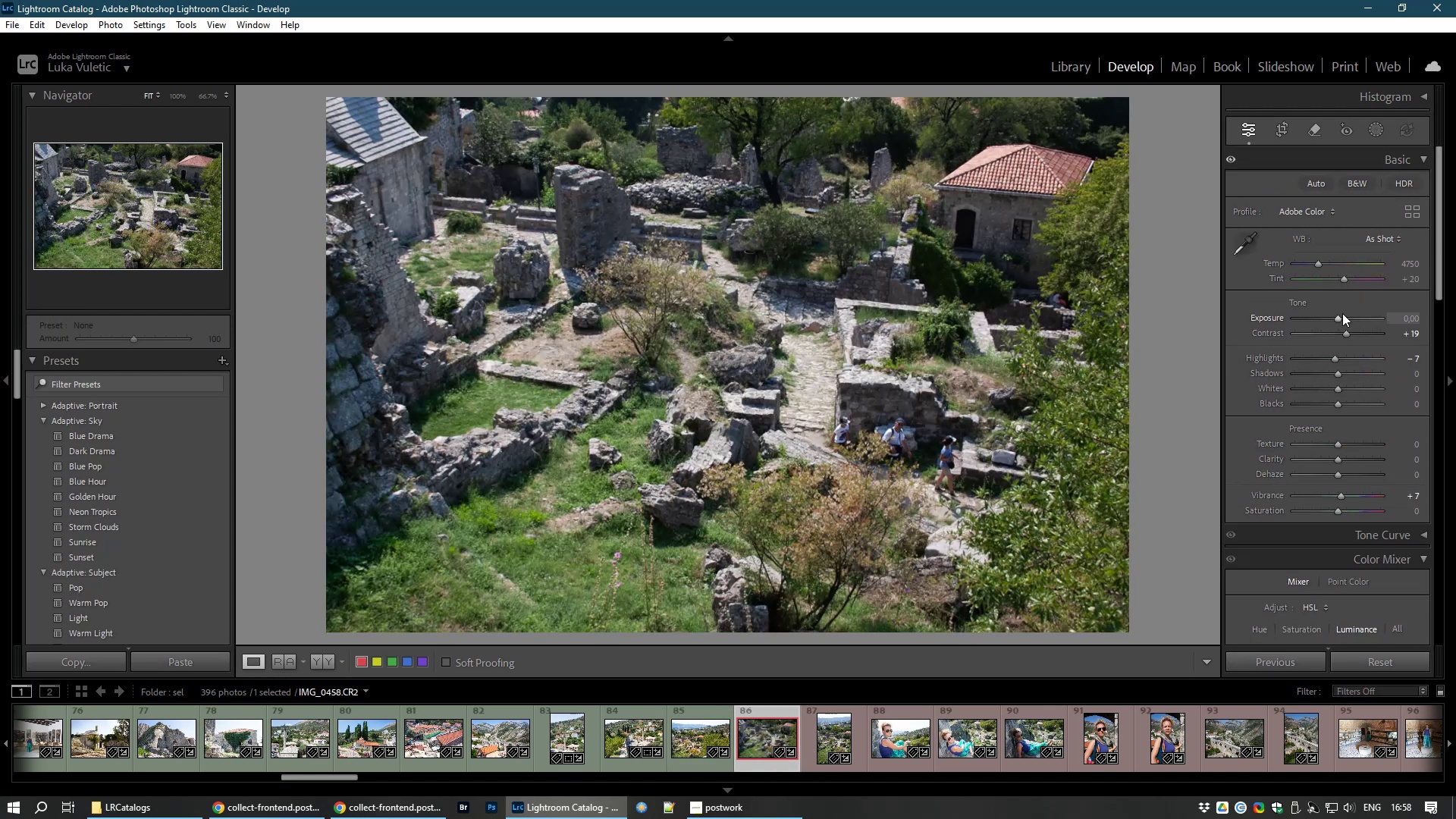 
left_click_drag(start_coordinate=[1337, 316], to_coordinate=[1344, 317])
 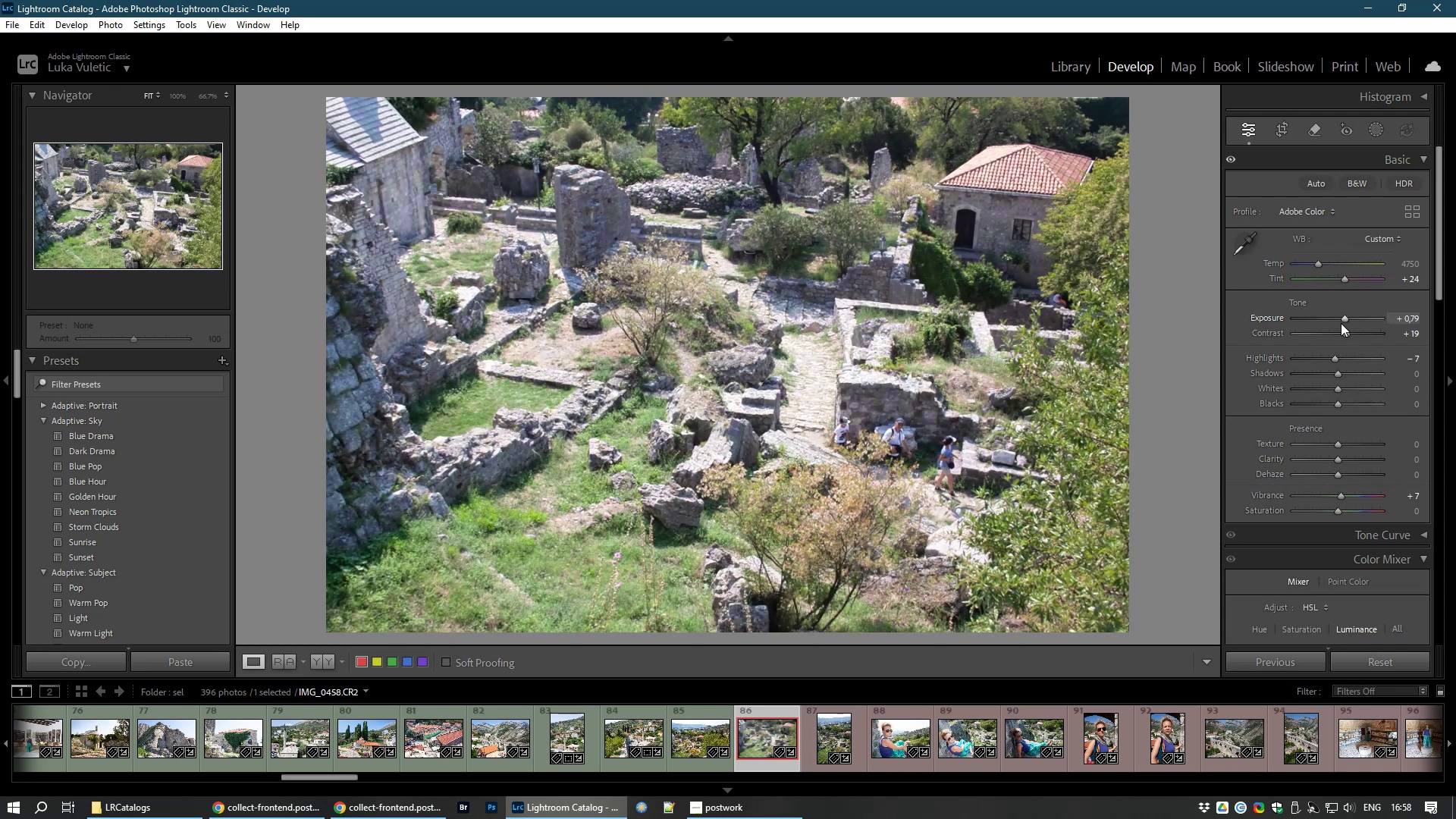 
wait(9.36)
 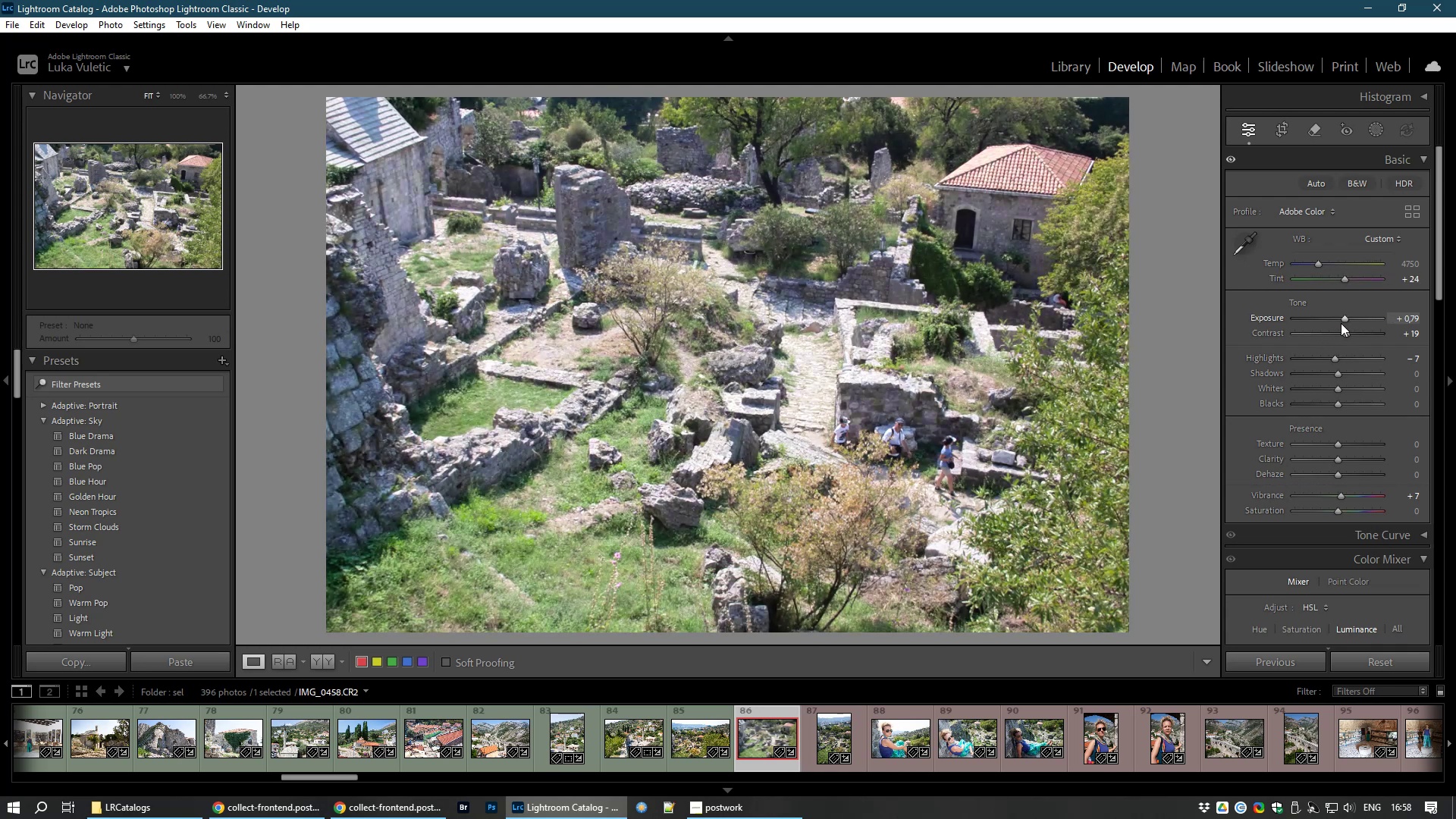 
left_click_drag(start_coordinate=[1338, 456], to_coordinate=[1348, 457])
 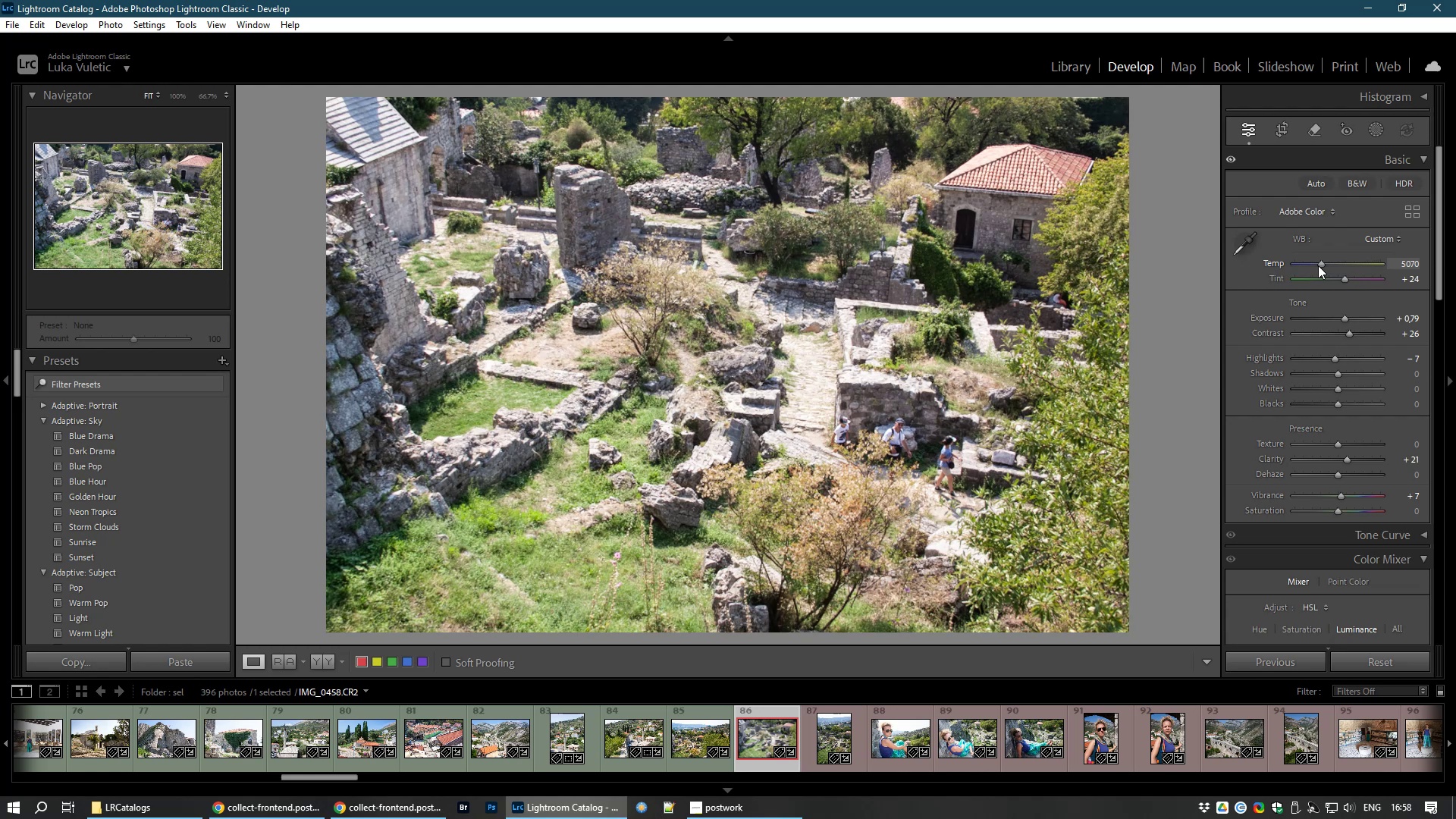 
wait(10.91)
 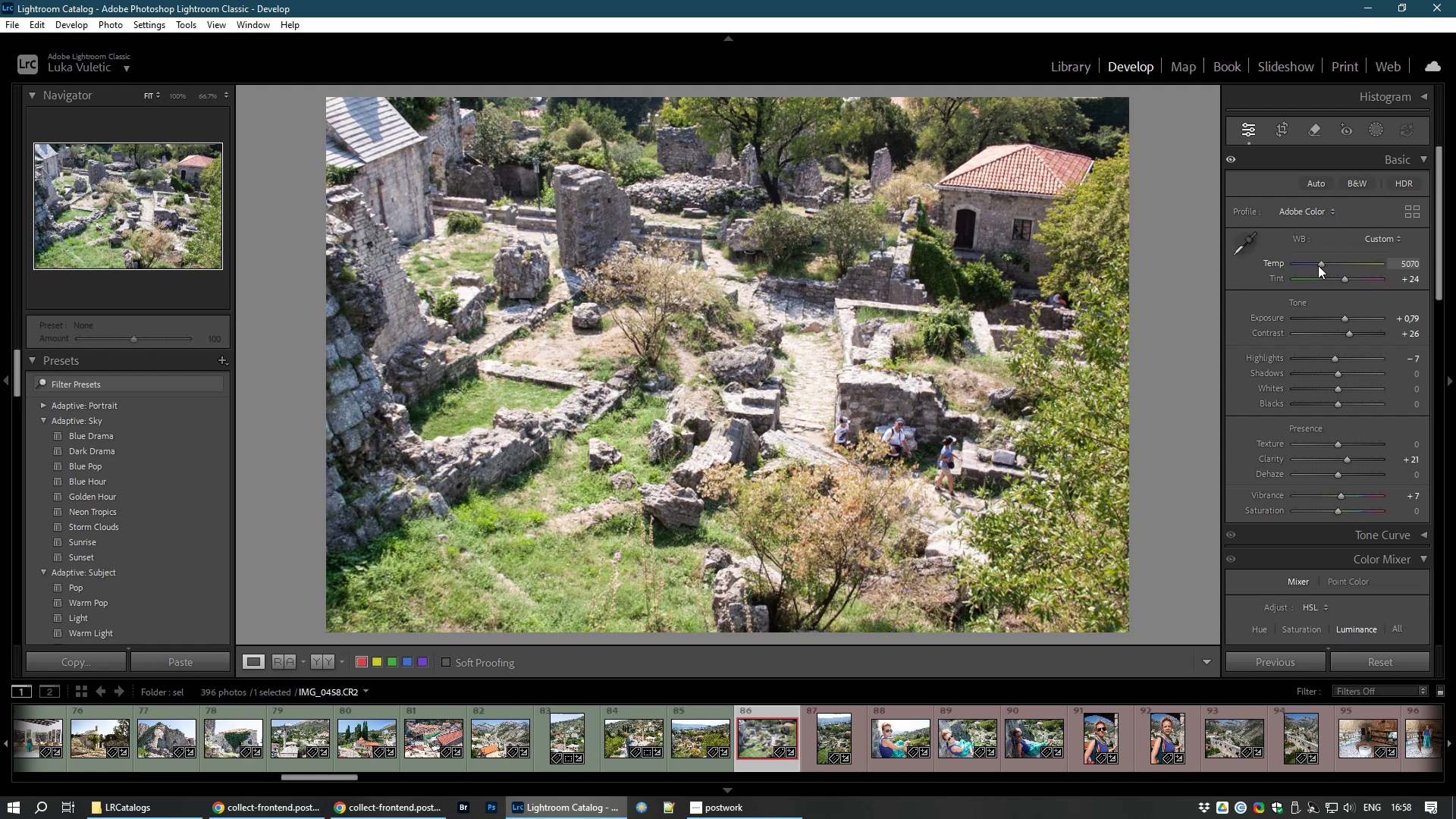 
left_click_drag(start_coordinate=[1332, 358], to_coordinate=[1307, 359])
 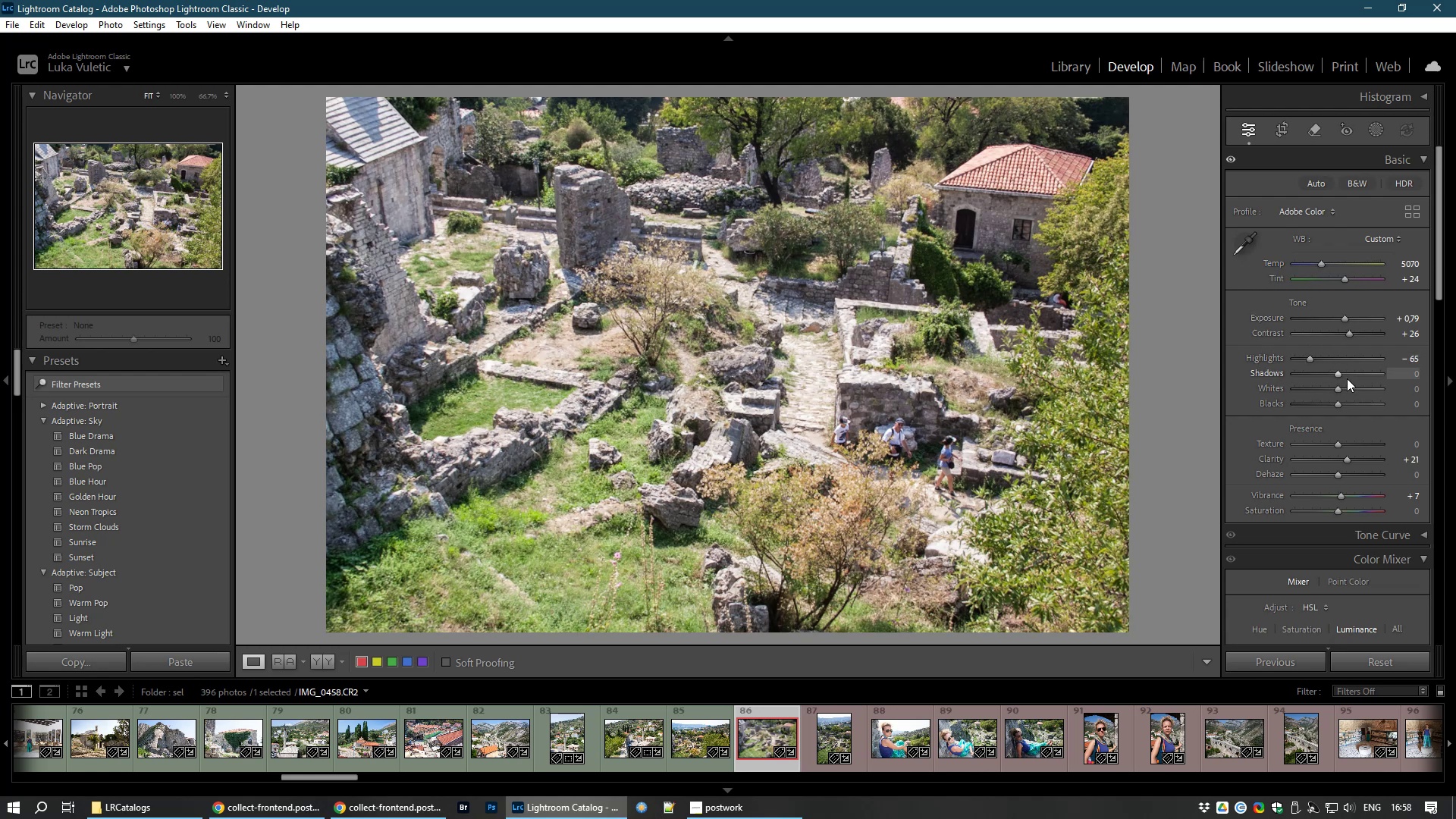 
left_click_drag(start_coordinate=[1336, 375], to_coordinate=[1364, 376])
 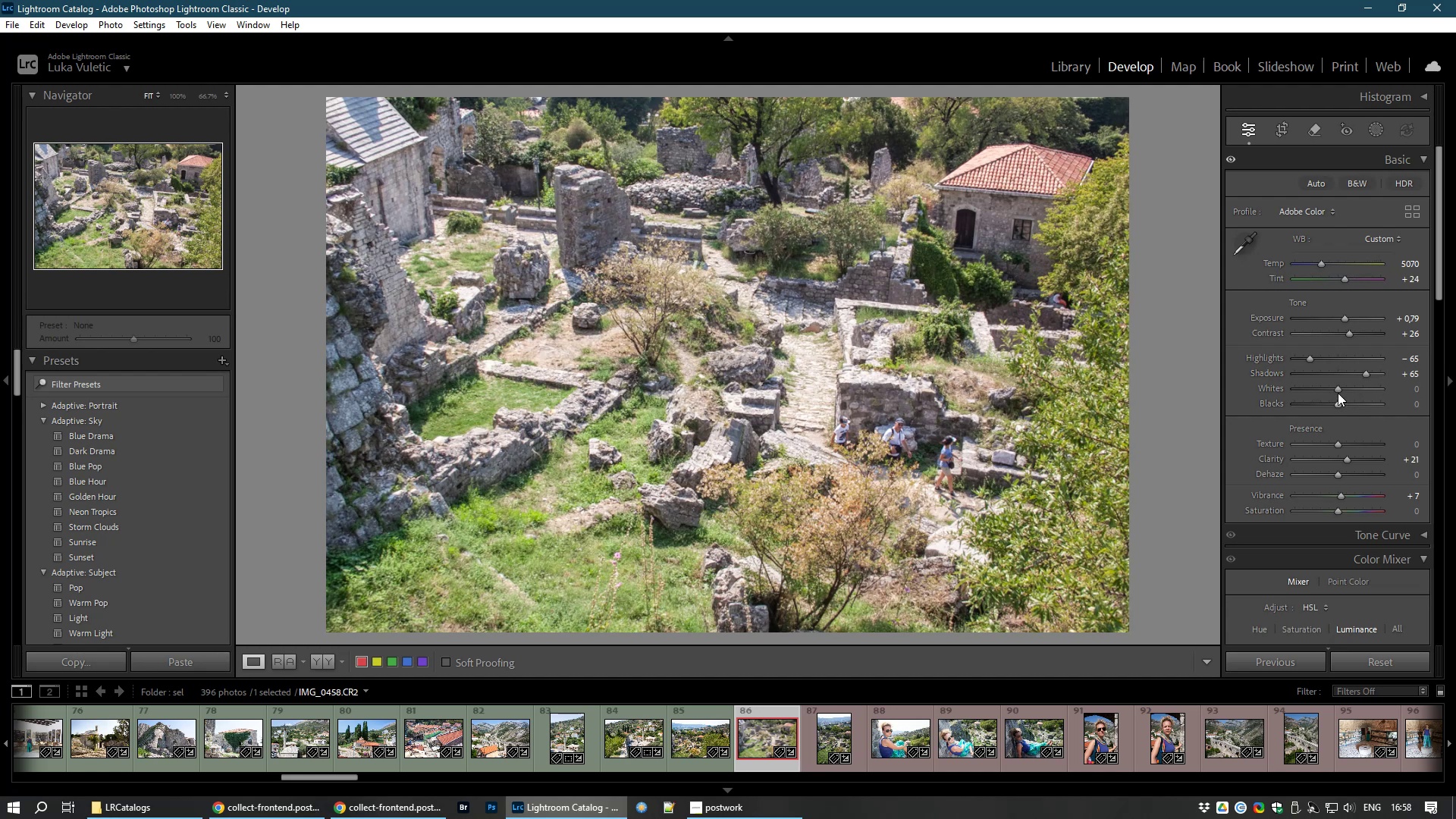 
wait(8.22)
 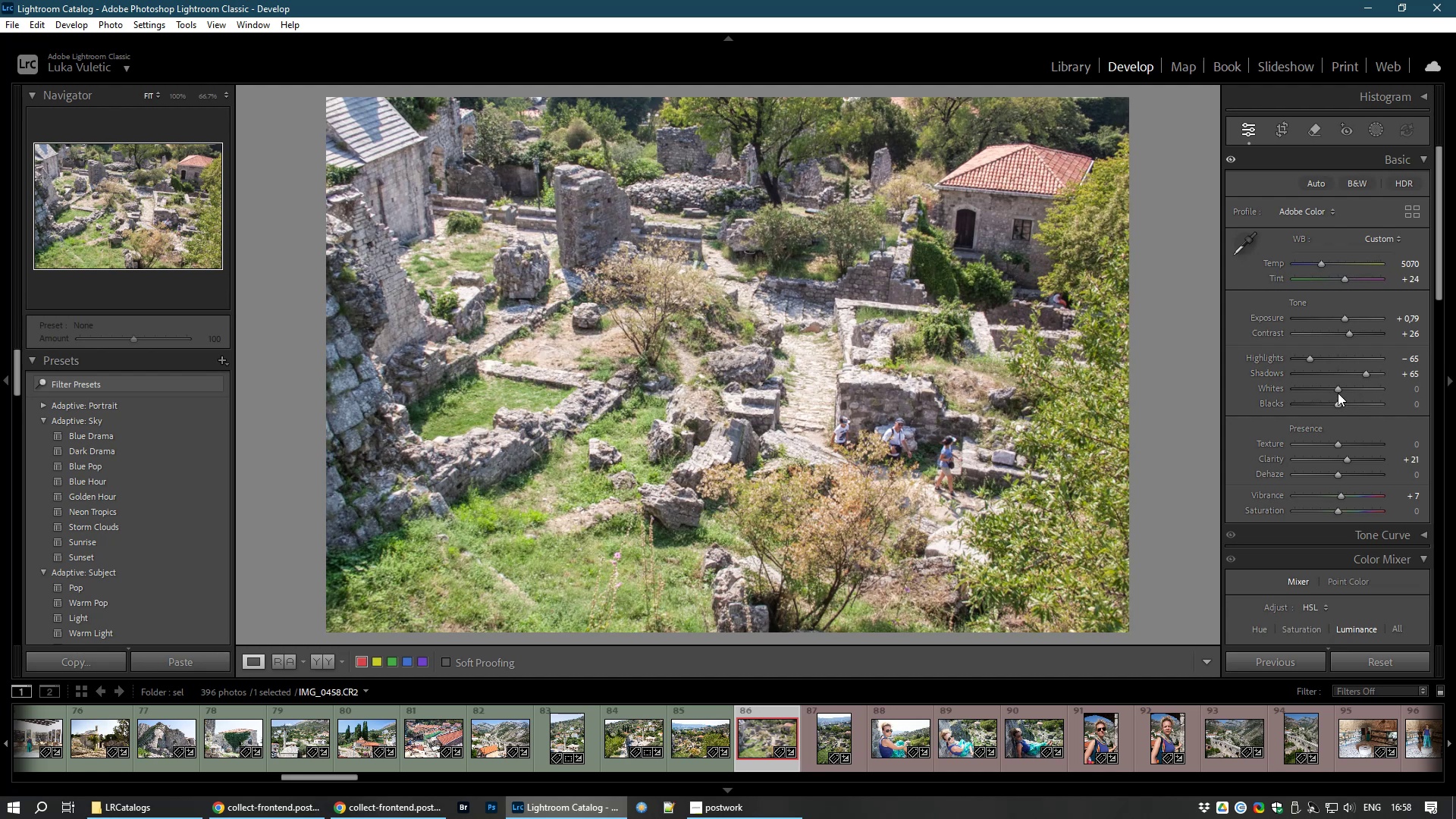 
left_click([930, 457])
 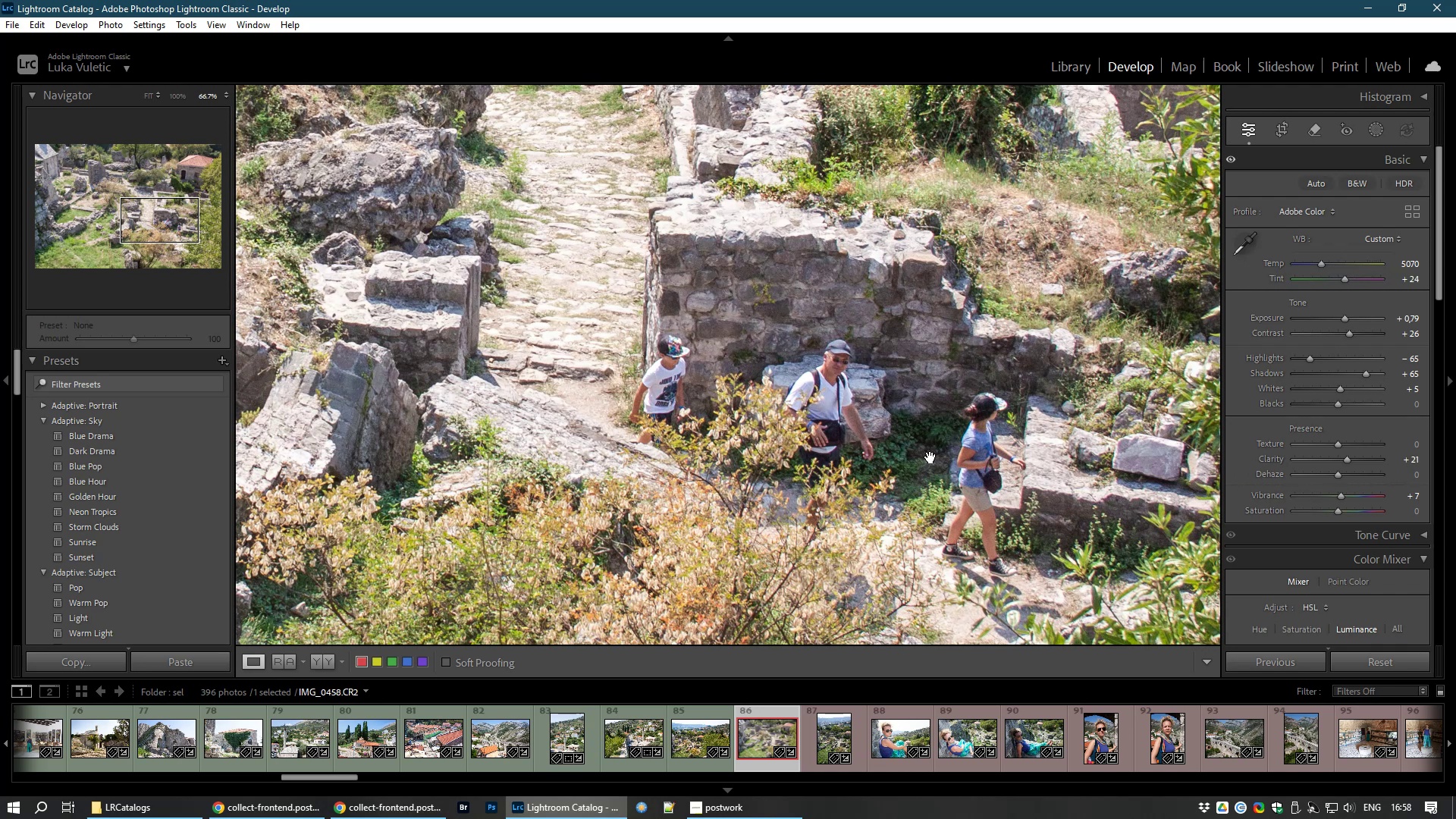 
wait(6.84)
 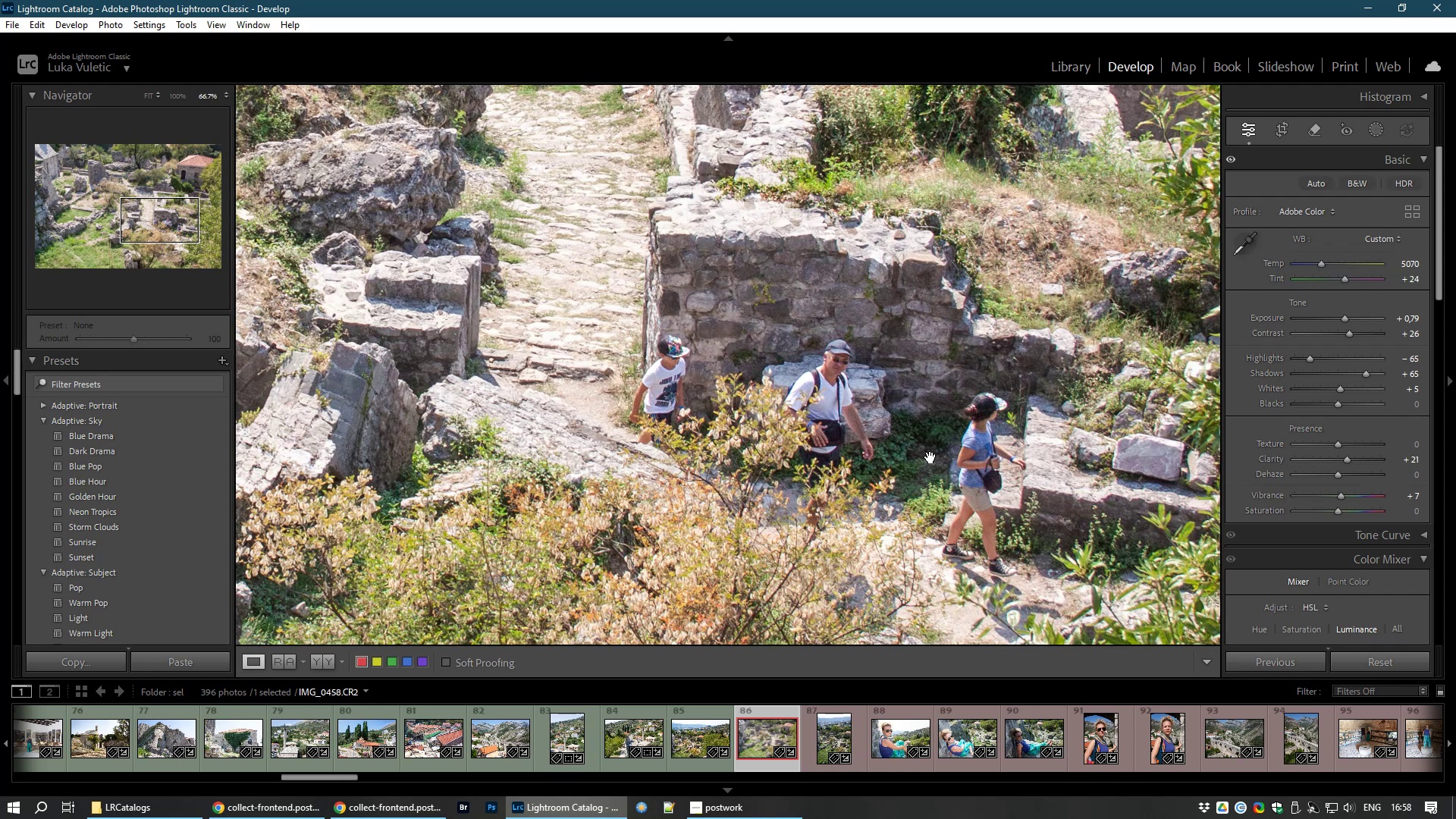 
left_click([930, 457])
 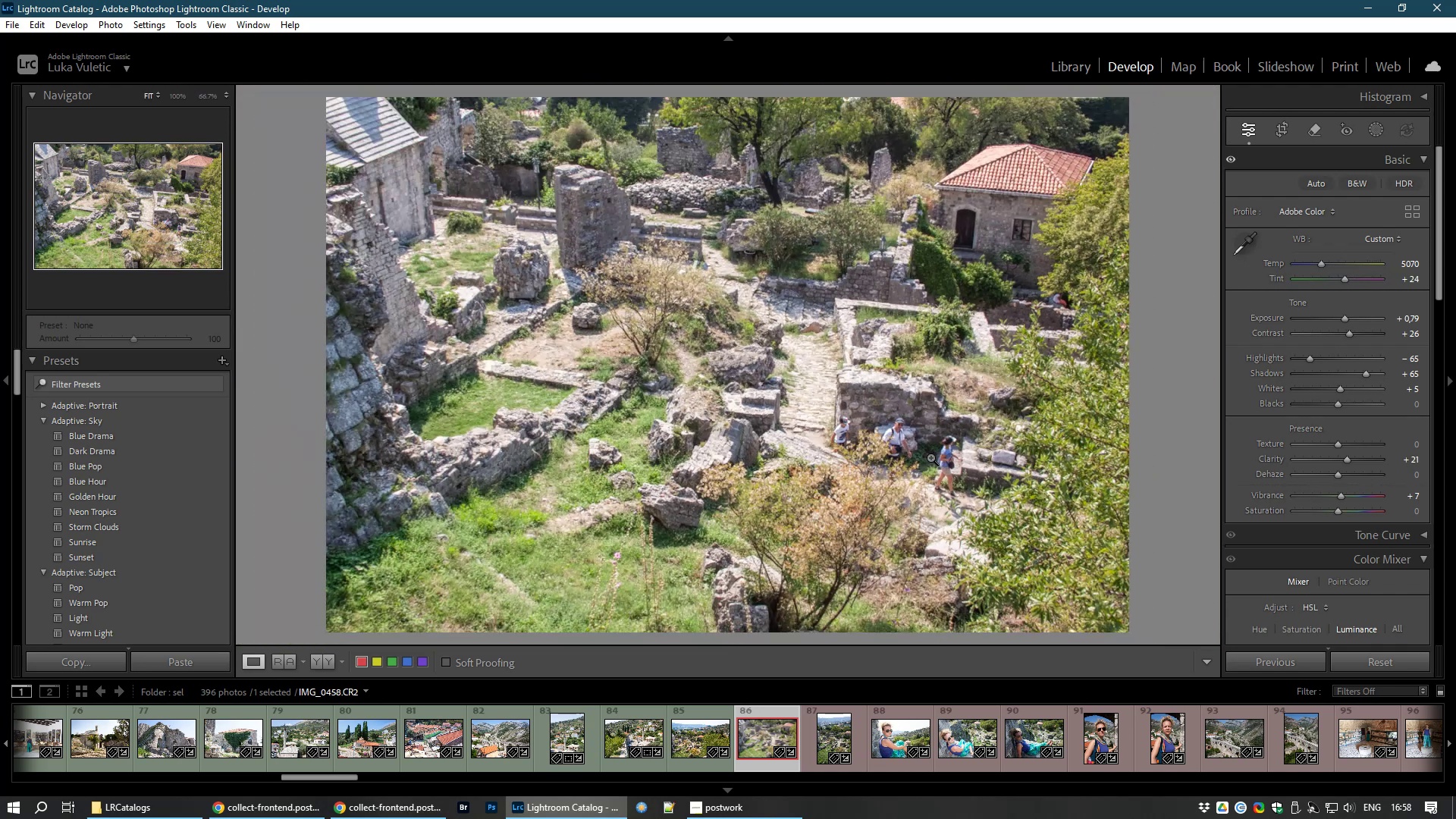 
wait(9.01)
 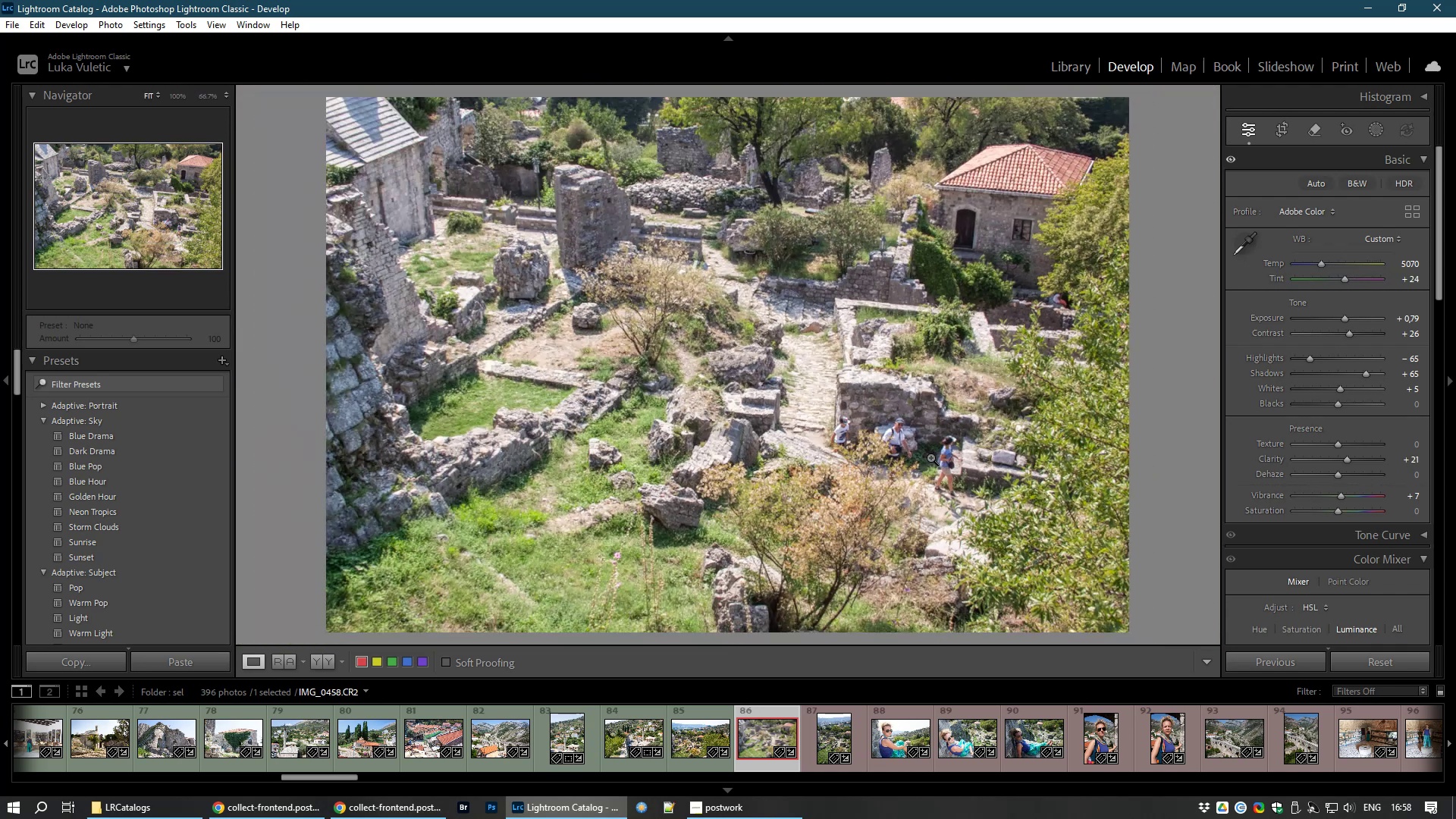 
left_click([836, 730])
 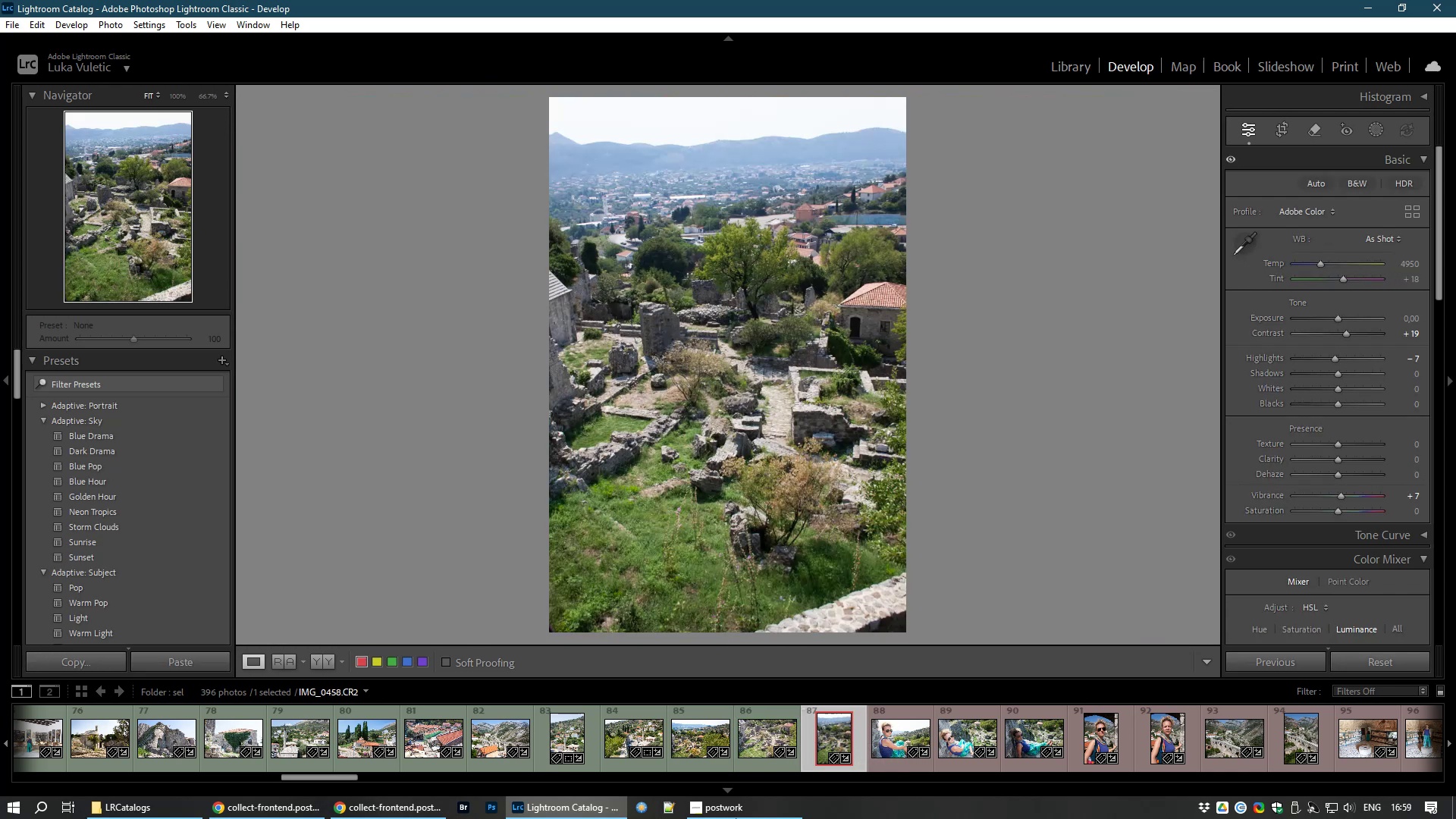 
left_click([763, 732])
 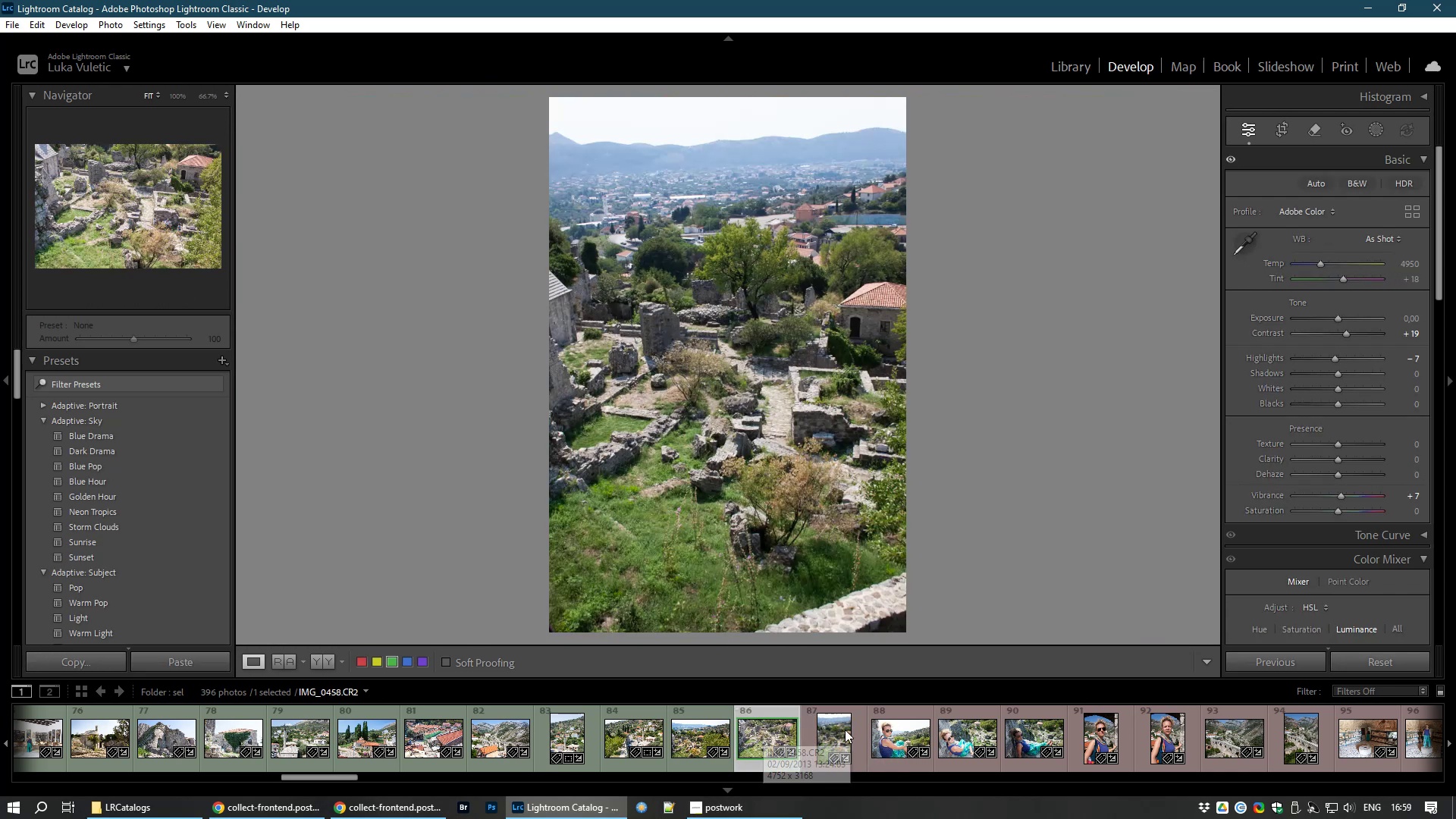 
hold_key(key=ControlLeft, duration=0.53)
left_click([841, 731])
 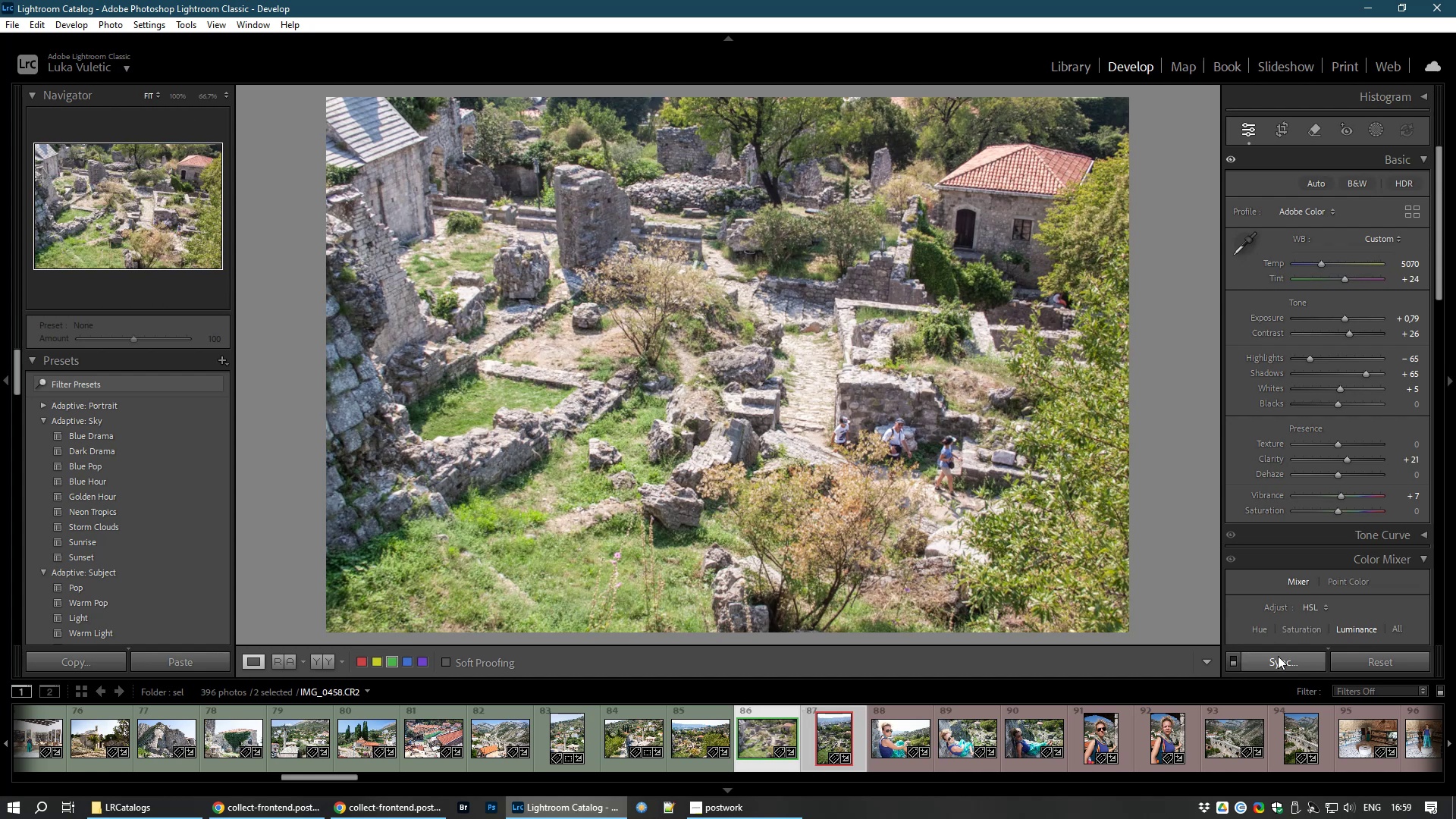 
left_click([1278, 656])
 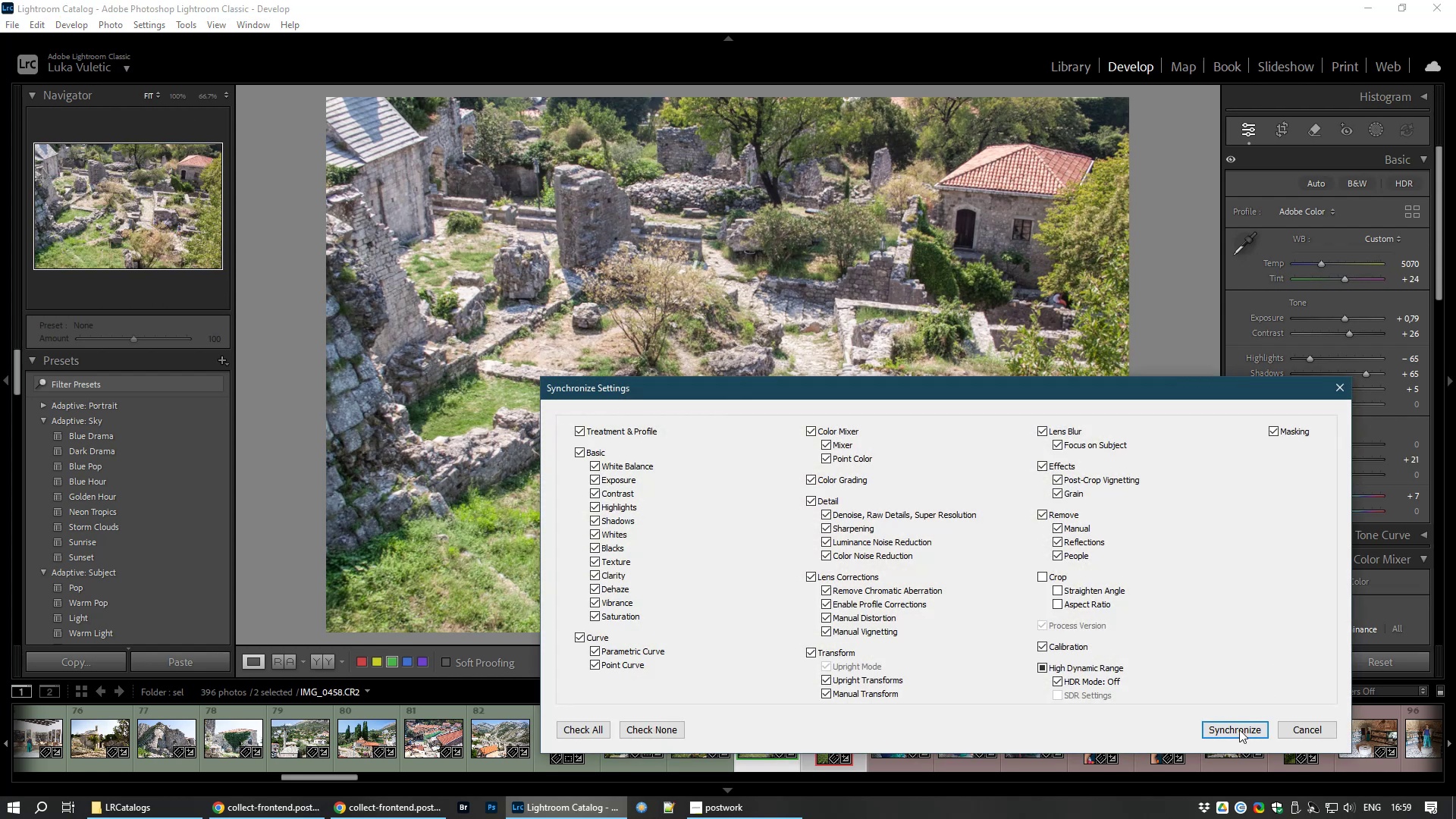 
left_click([1239, 730])
 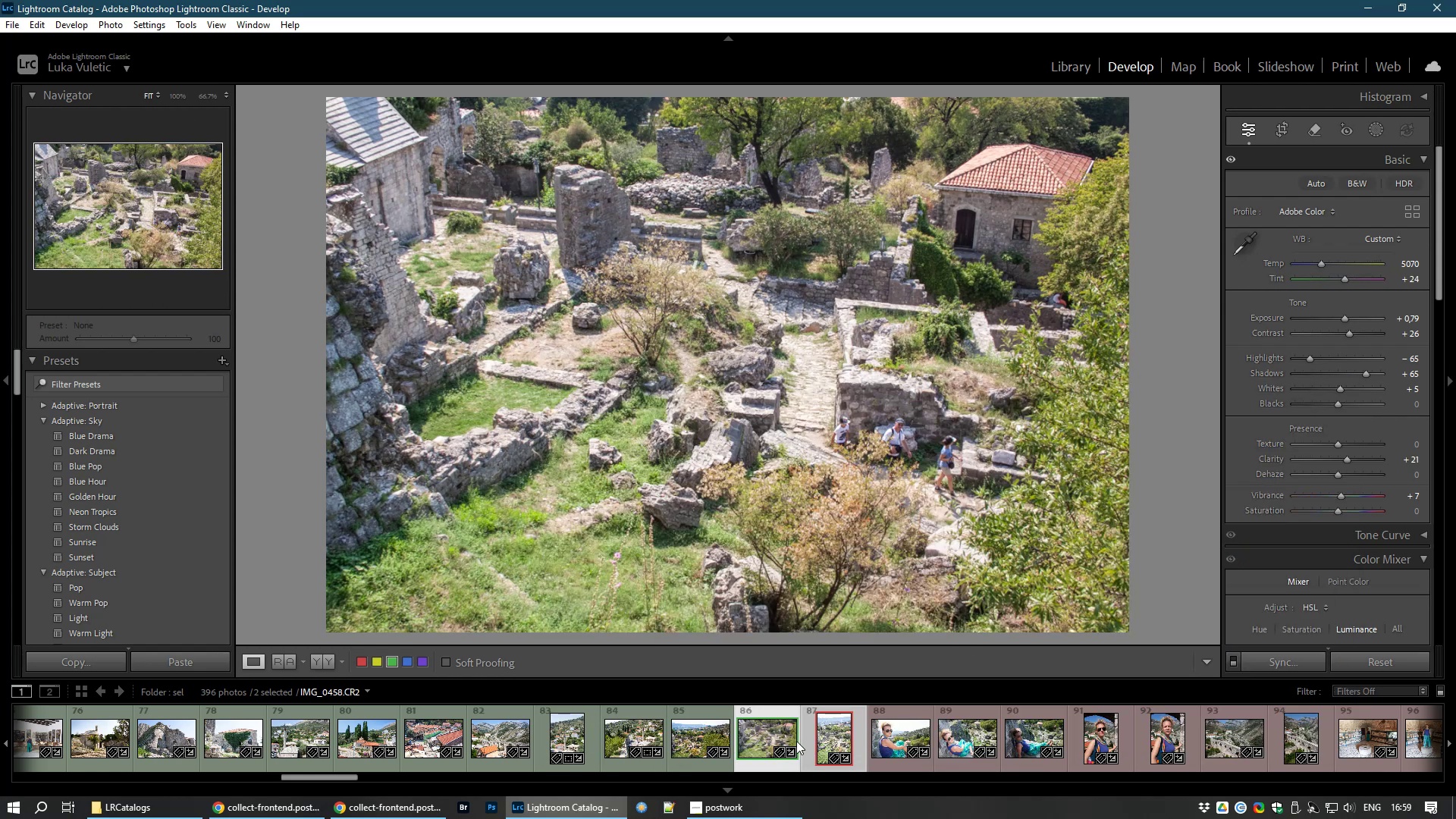 
left_click([828, 735])
 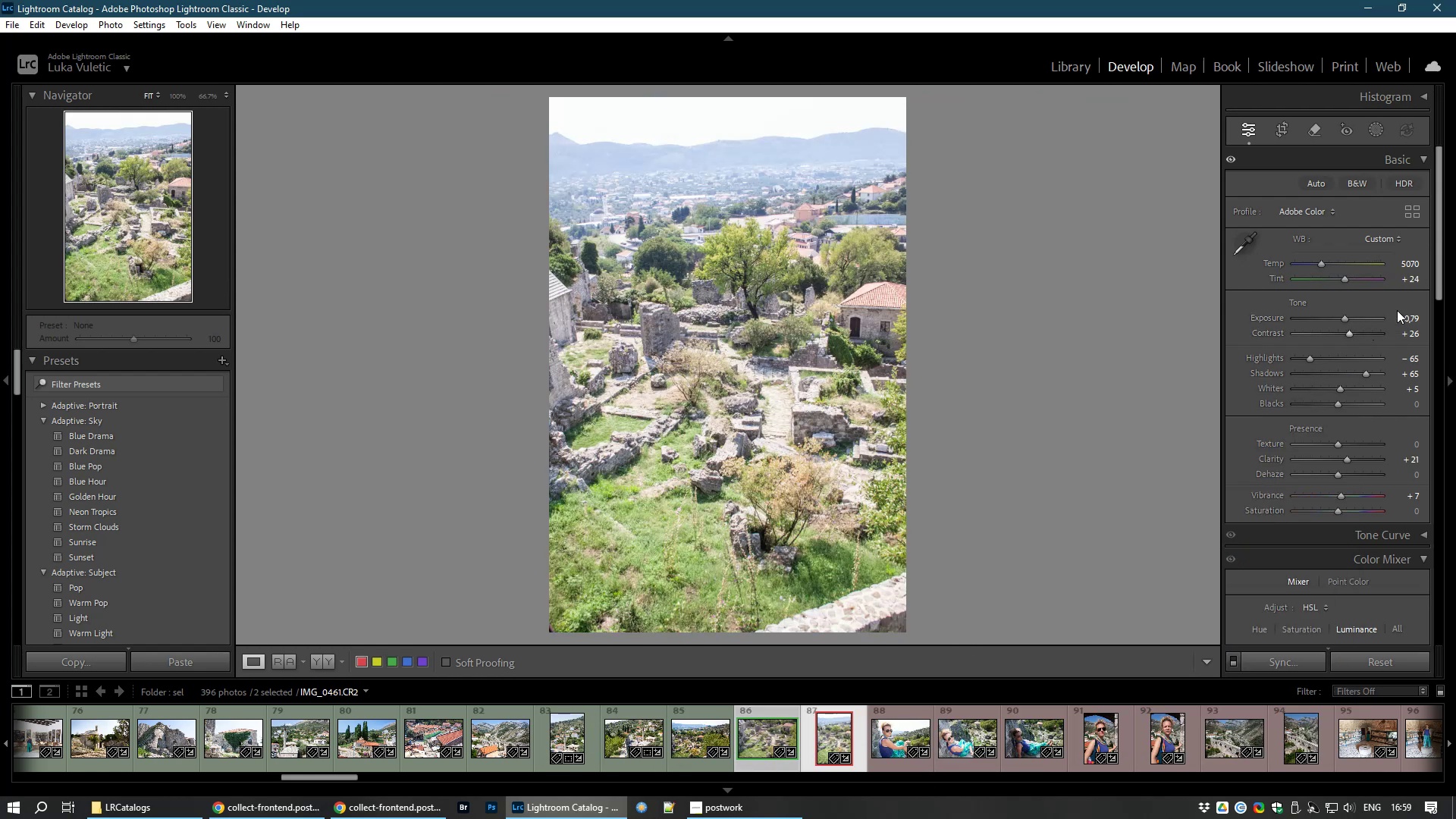 
left_click_drag(start_coordinate=[1346, 319], to_coordinate=[1340, 322])
 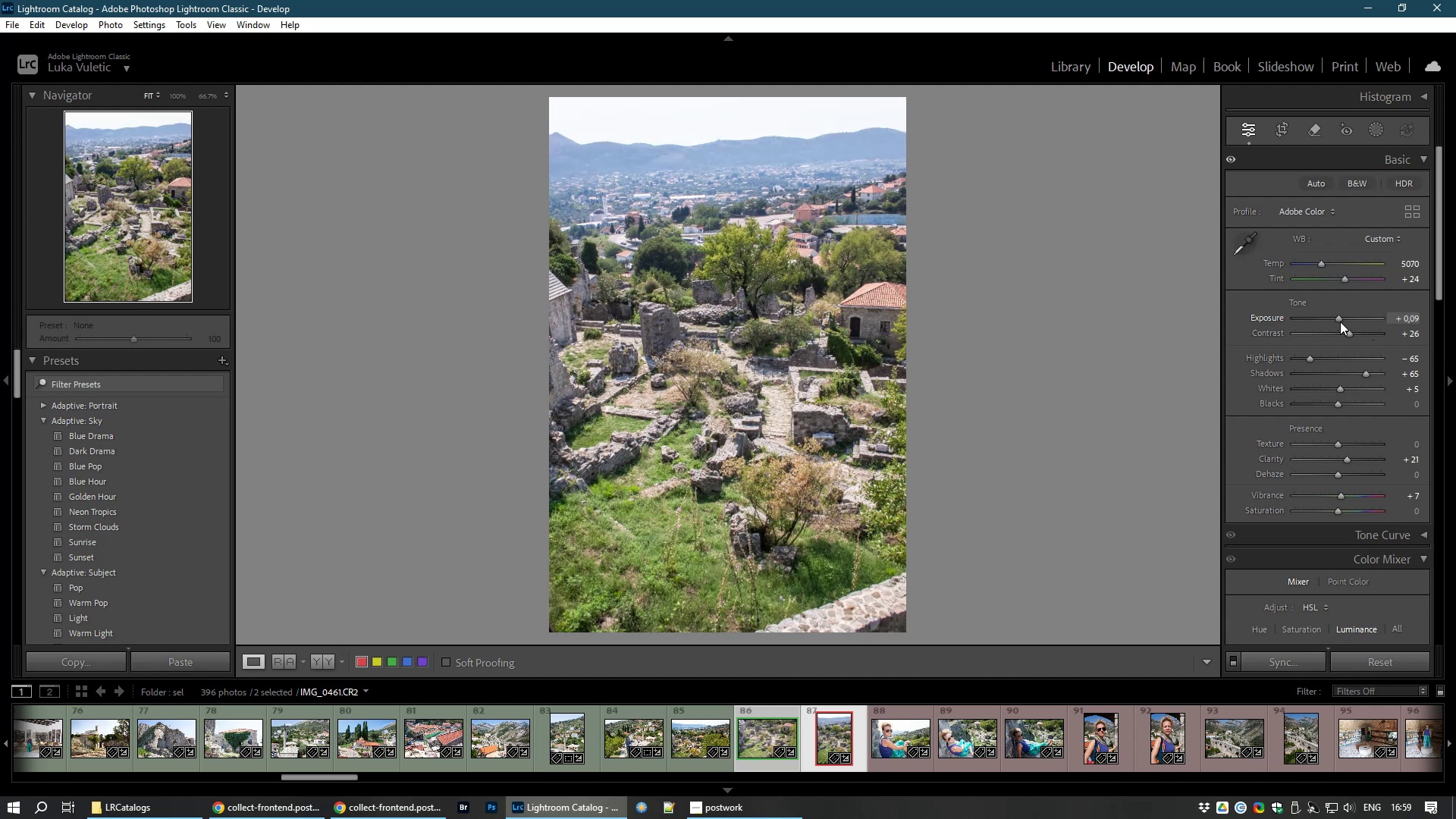 
left_click([1340, 322])
 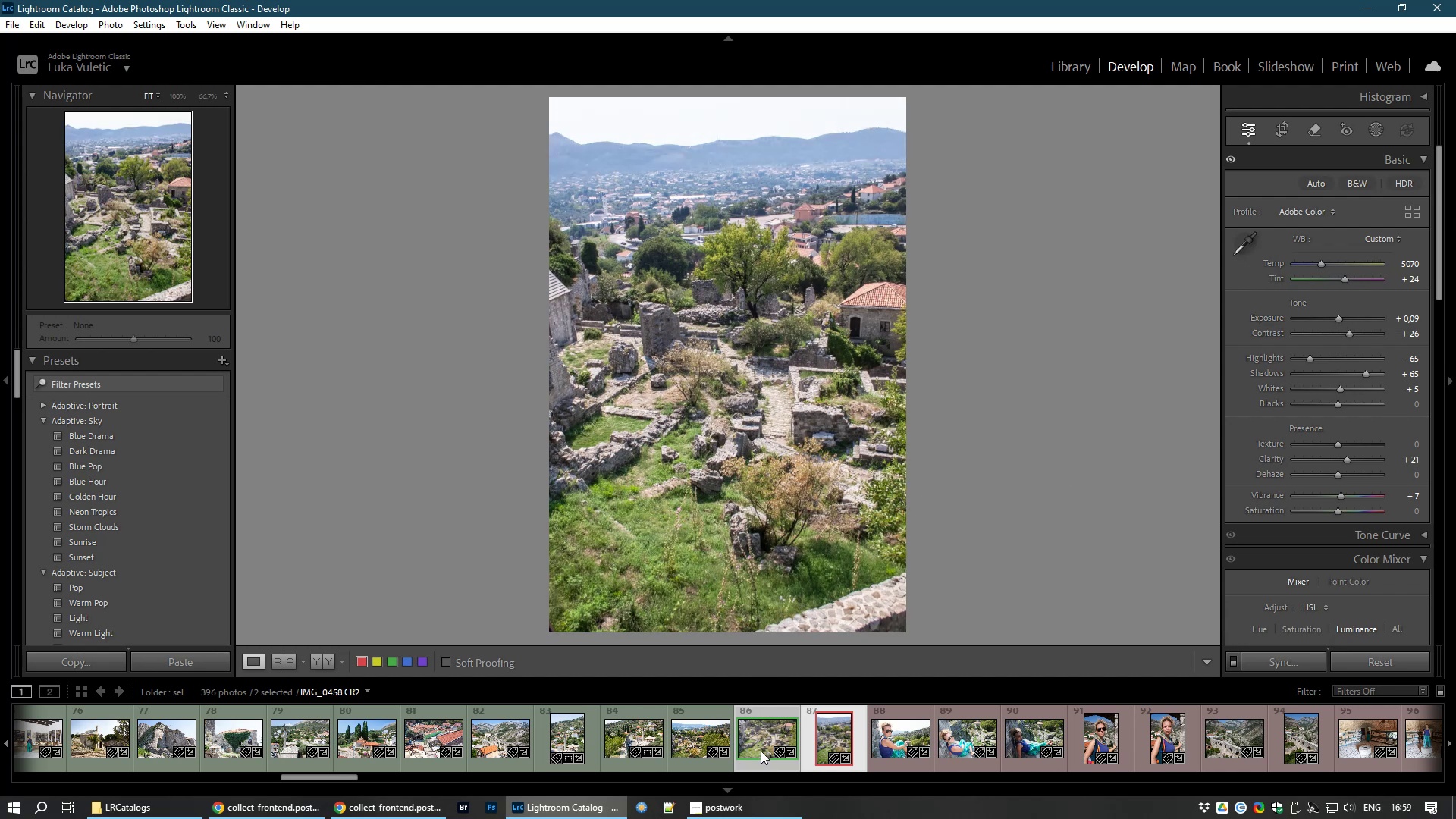 
left_click([761, 751])
 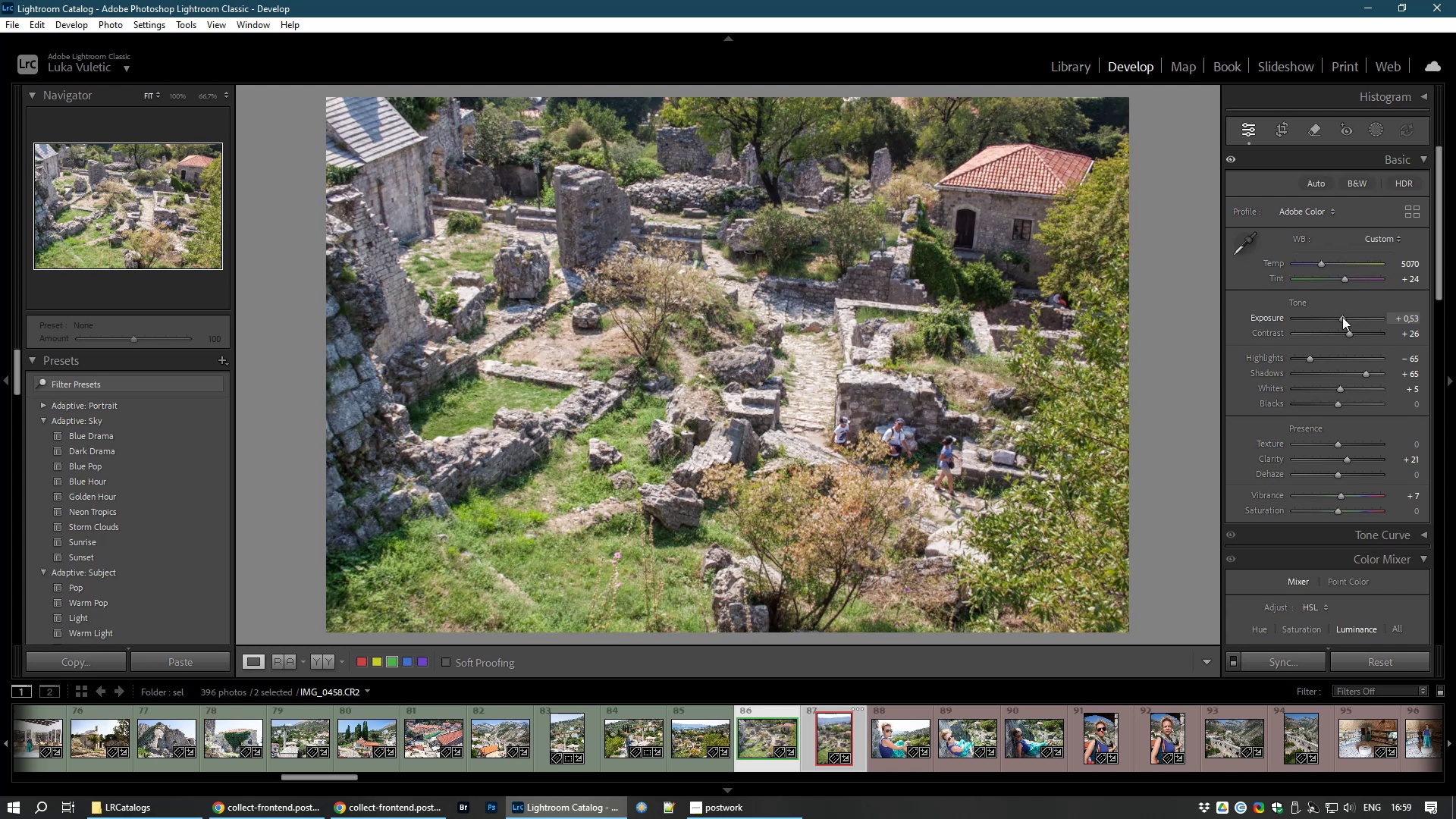 
wait(9.16)
 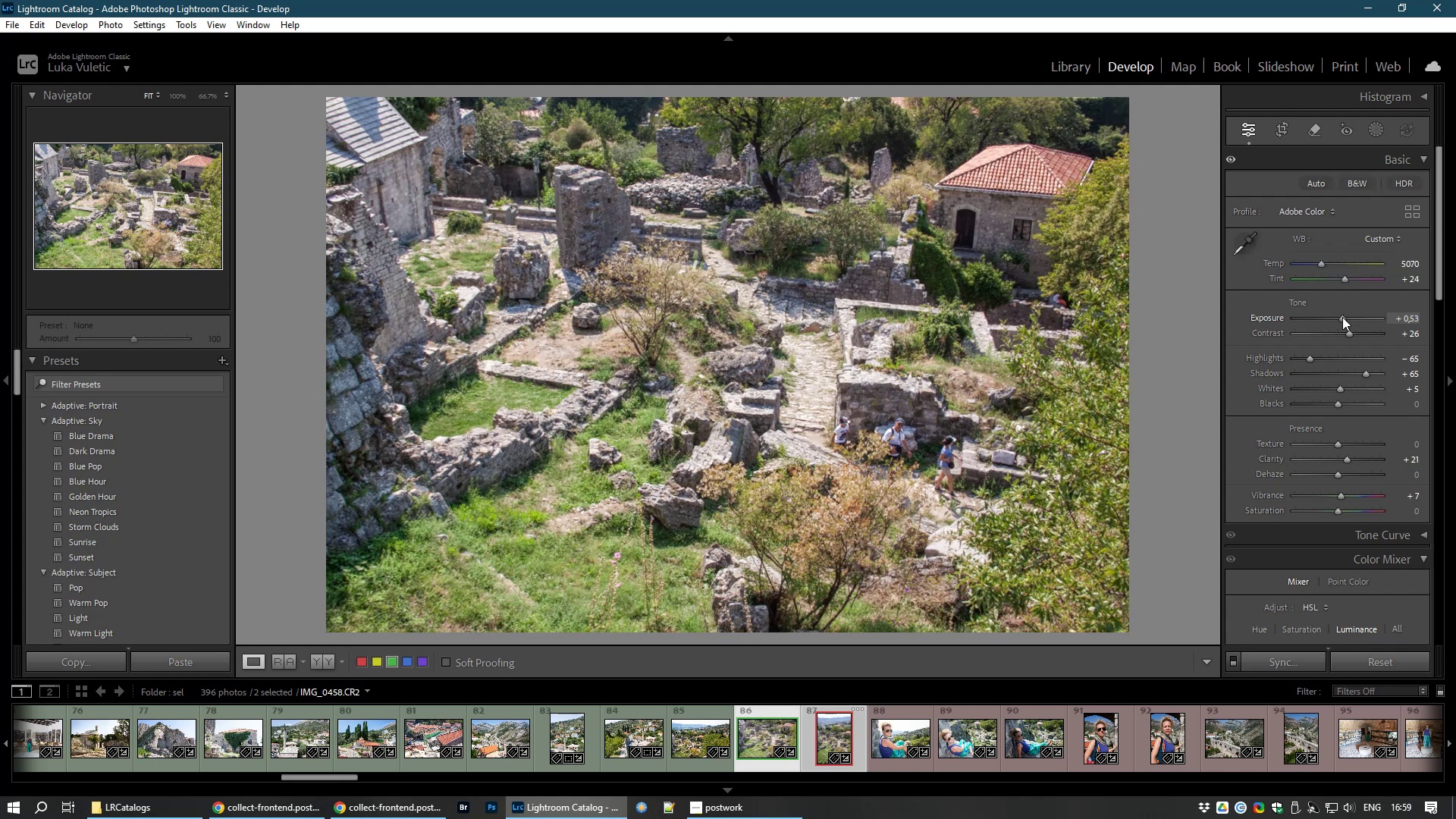 
left_click([885, 744])
 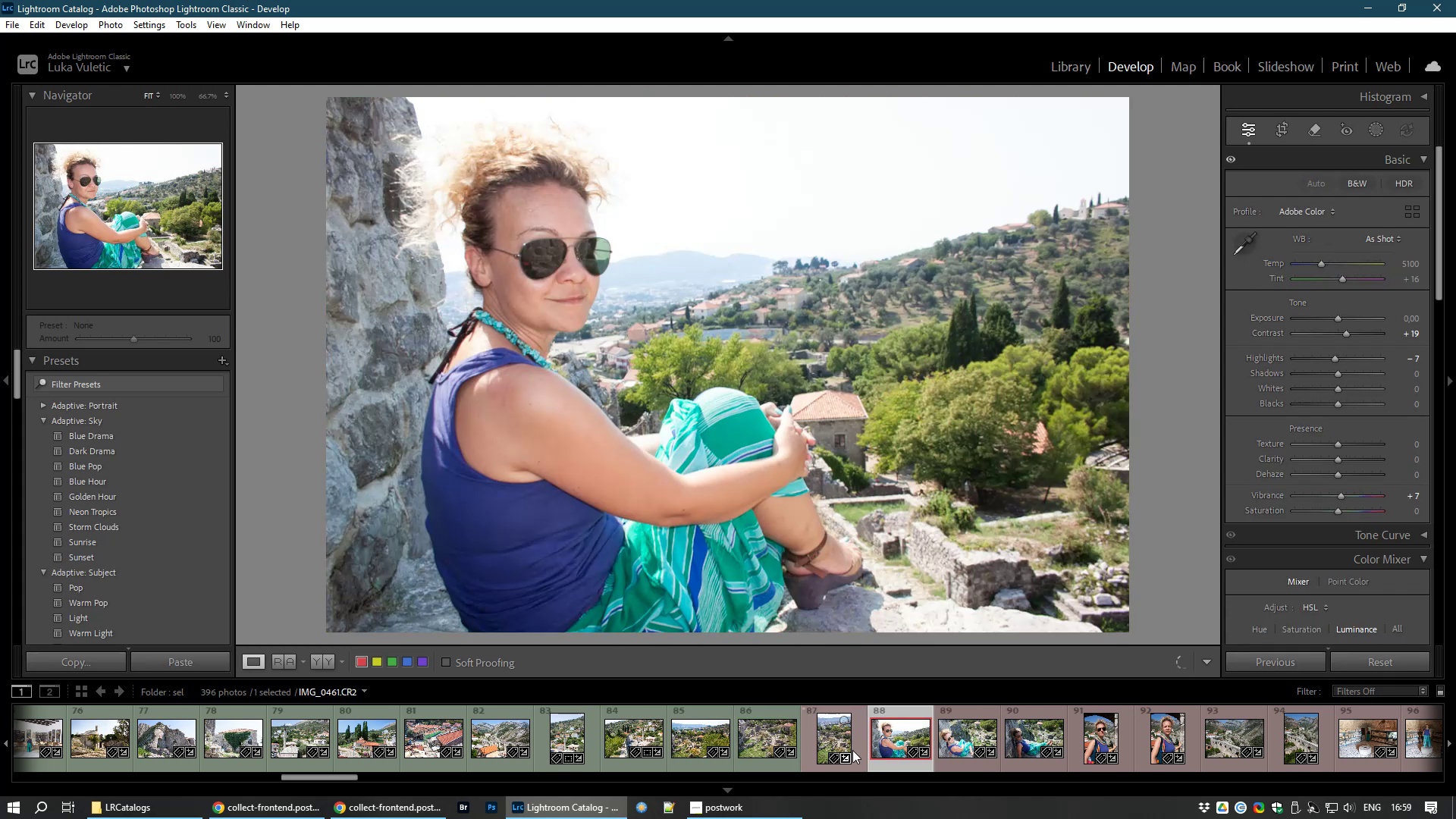 
left_click([824, 735])
 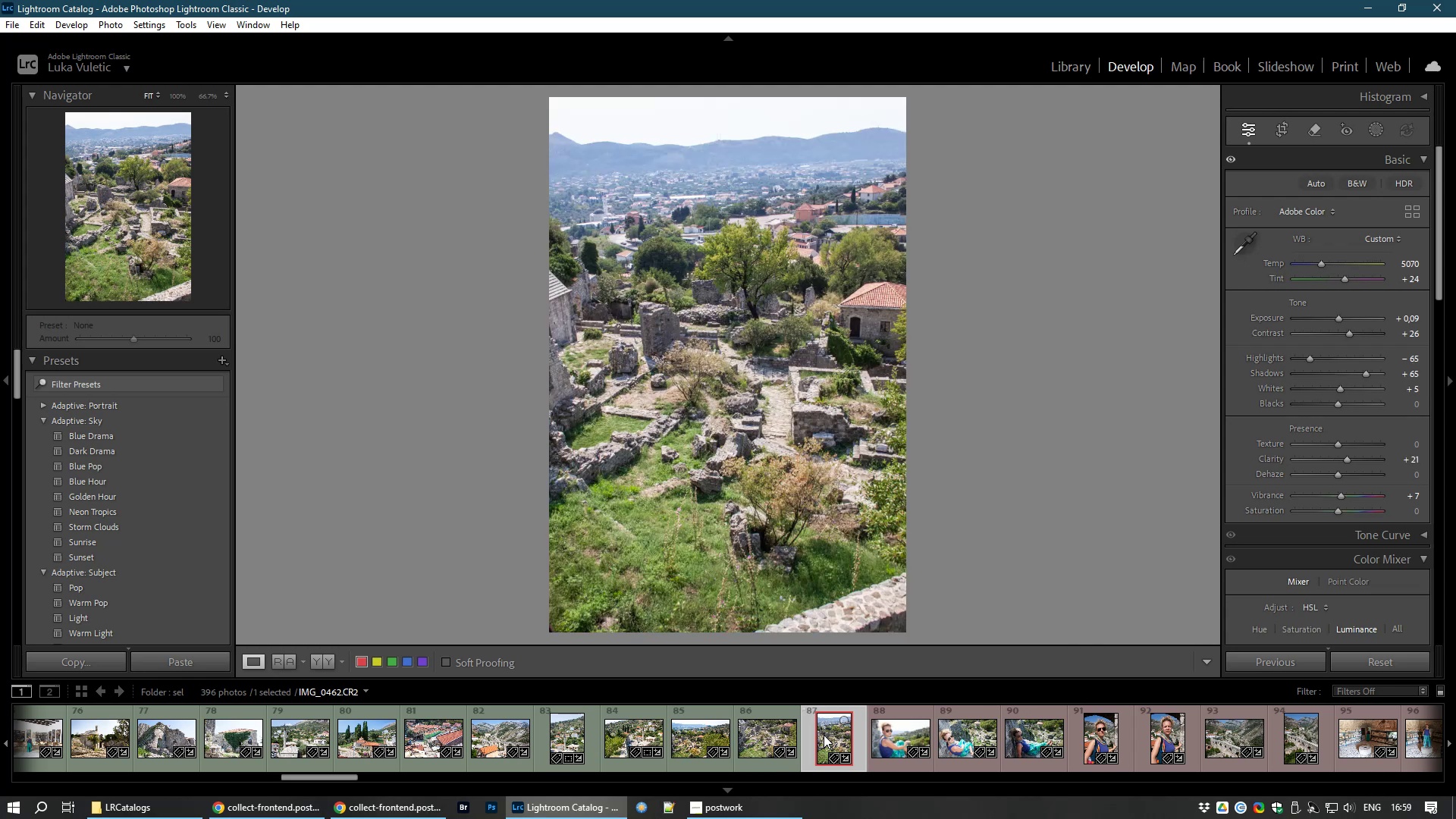 
key(8)
 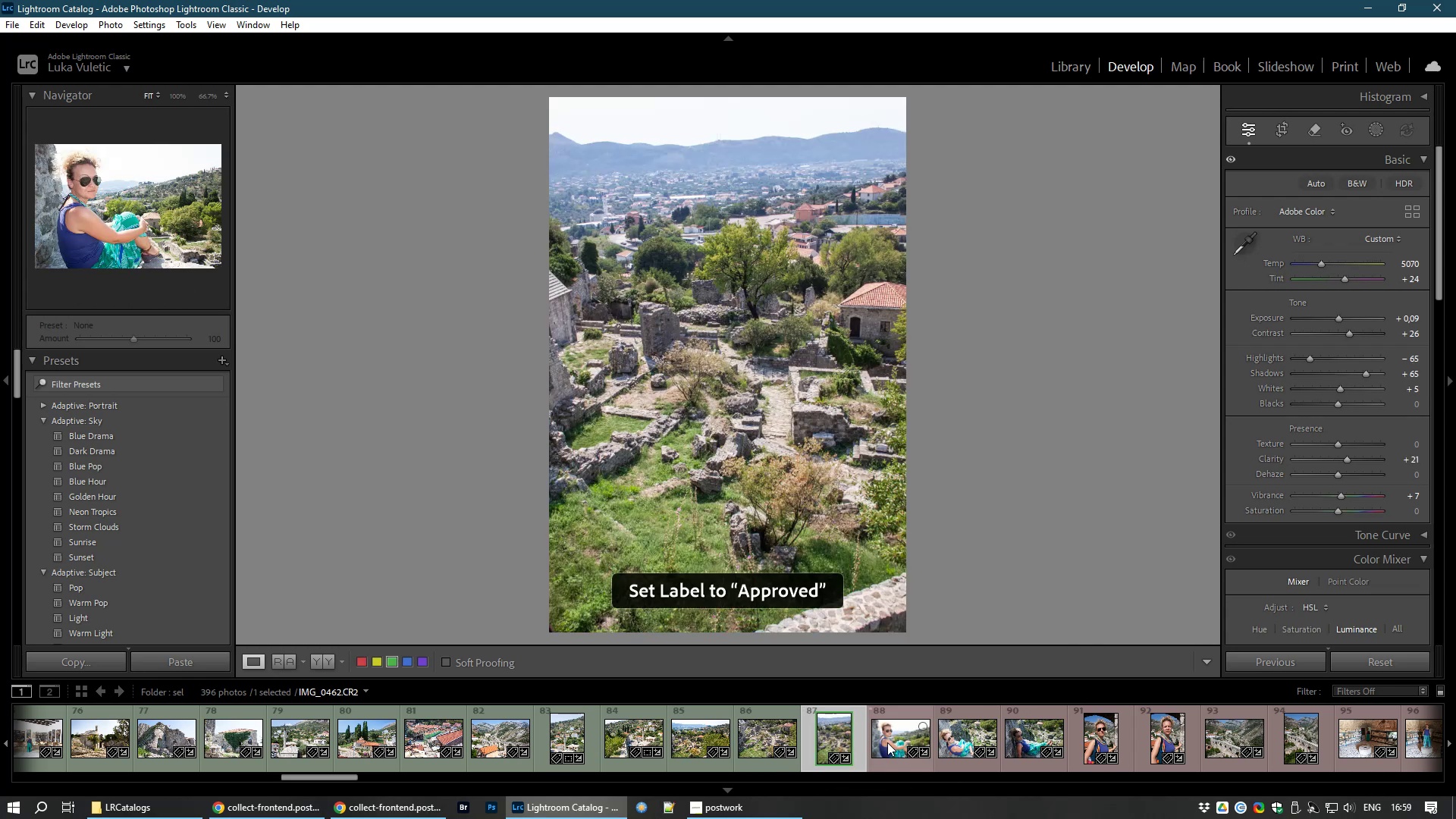 
left_click([887, 737])
 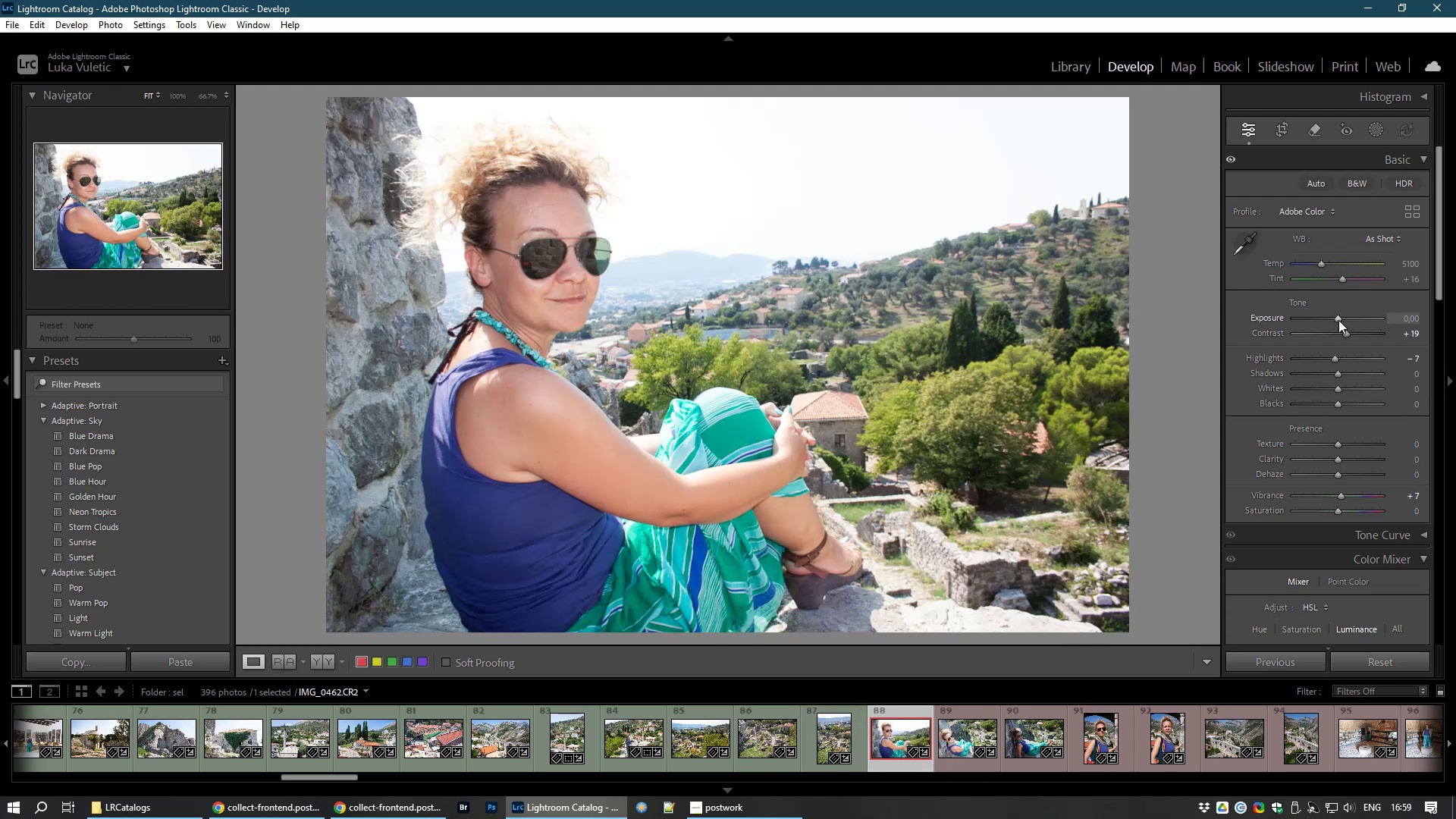 
wait(9.88)
 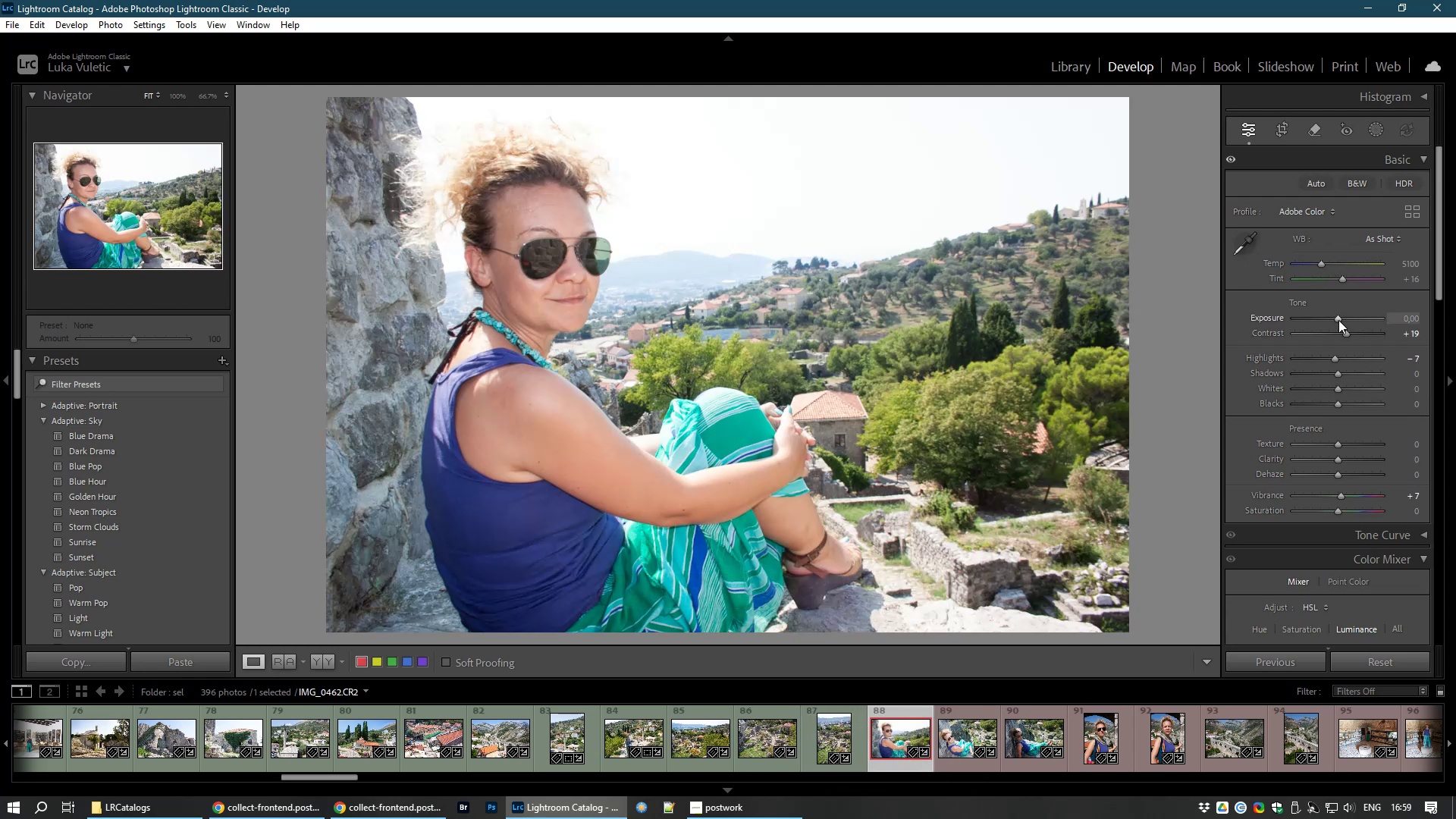 
left_click_drag(start_coordinate=[1333, 356], to_coordinate=[1305, 366])
 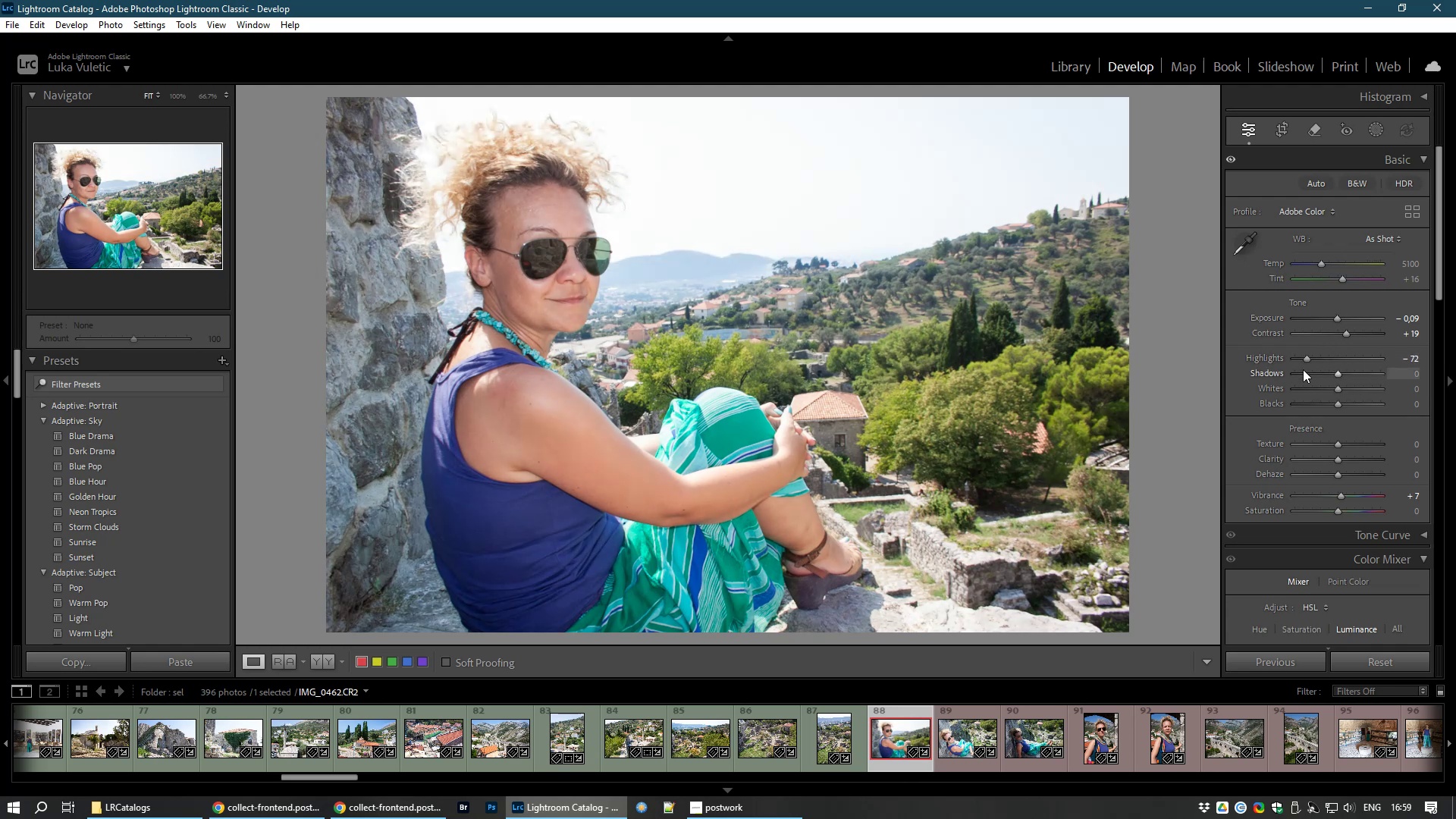 
wait(7.09)
 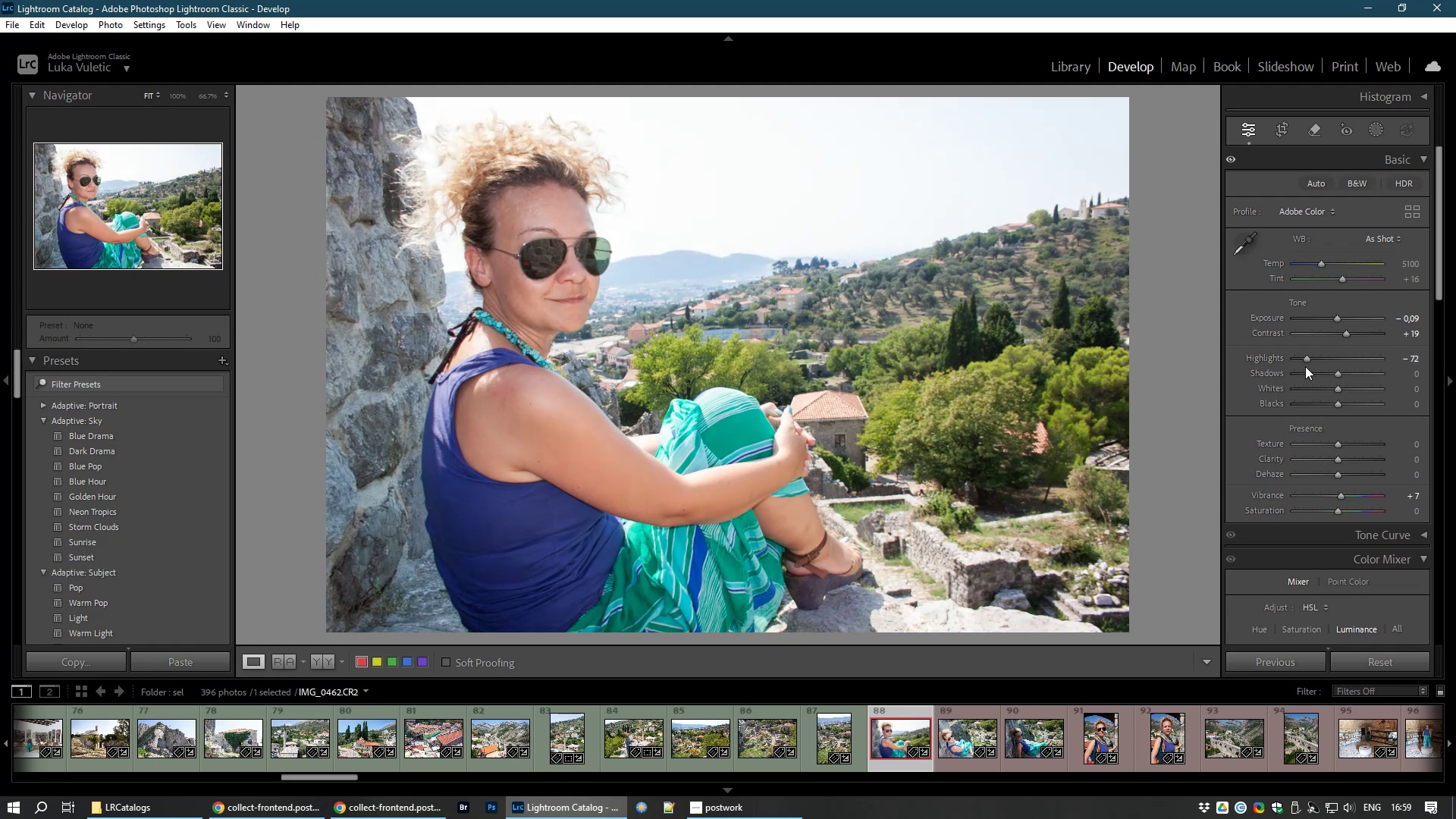 
left_click_drag(start_coordinate=[1341, 497], to_coordinate=[1338, 500])
 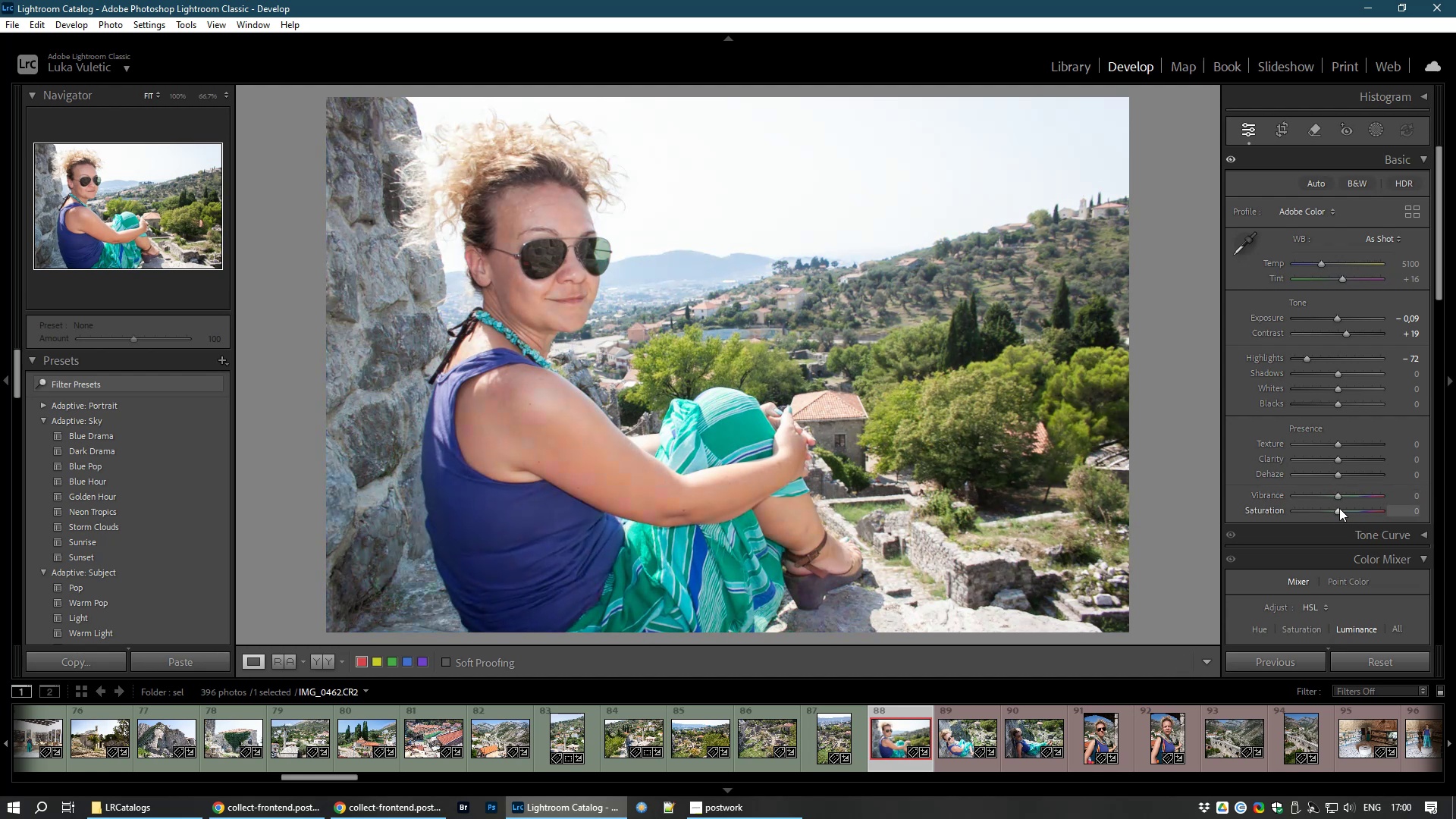 
left_click_drag(start_coordinate=[1339, 508], to_coordinate=[1340, 518])
 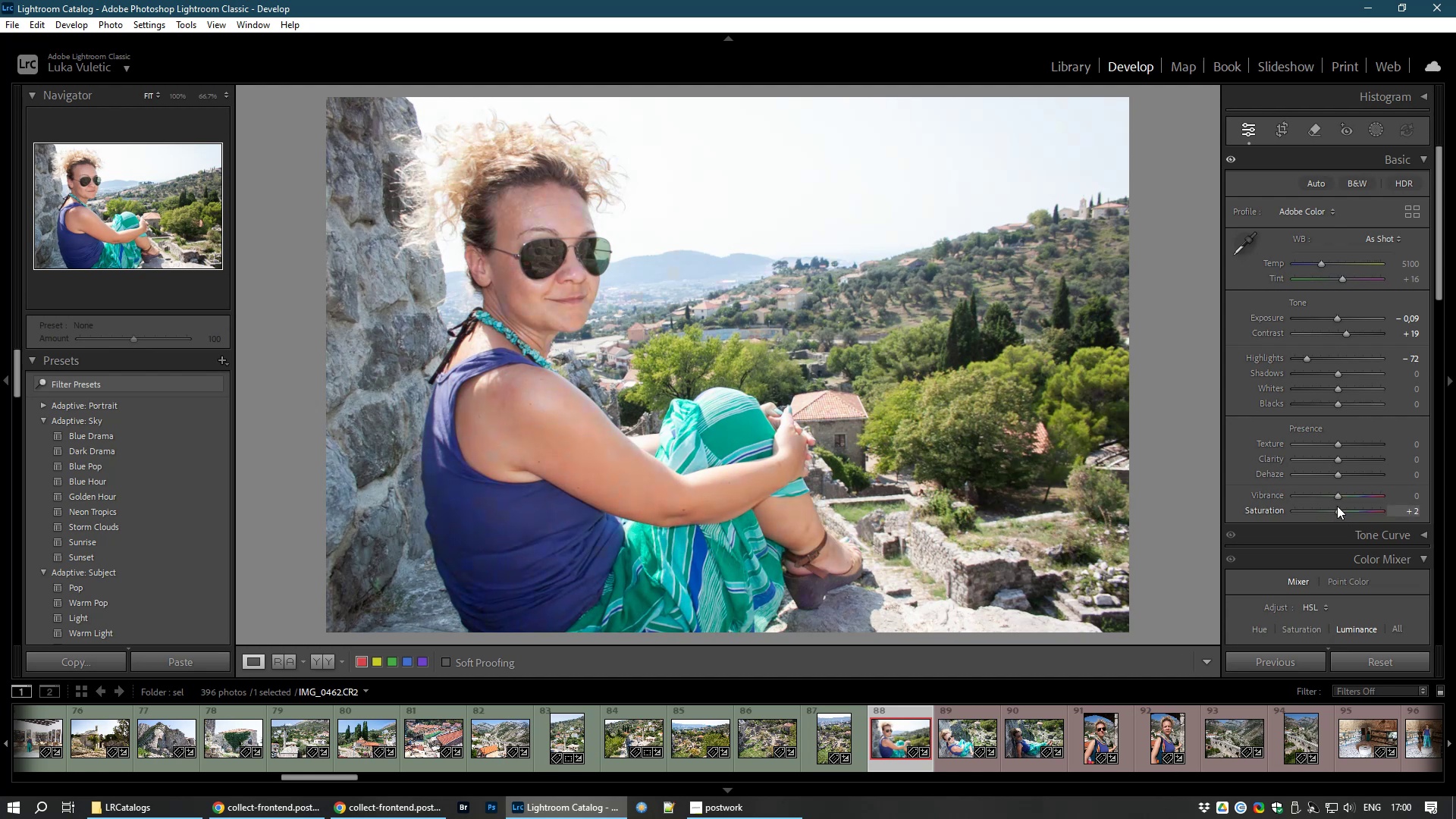 
left_click([1337, 506])
 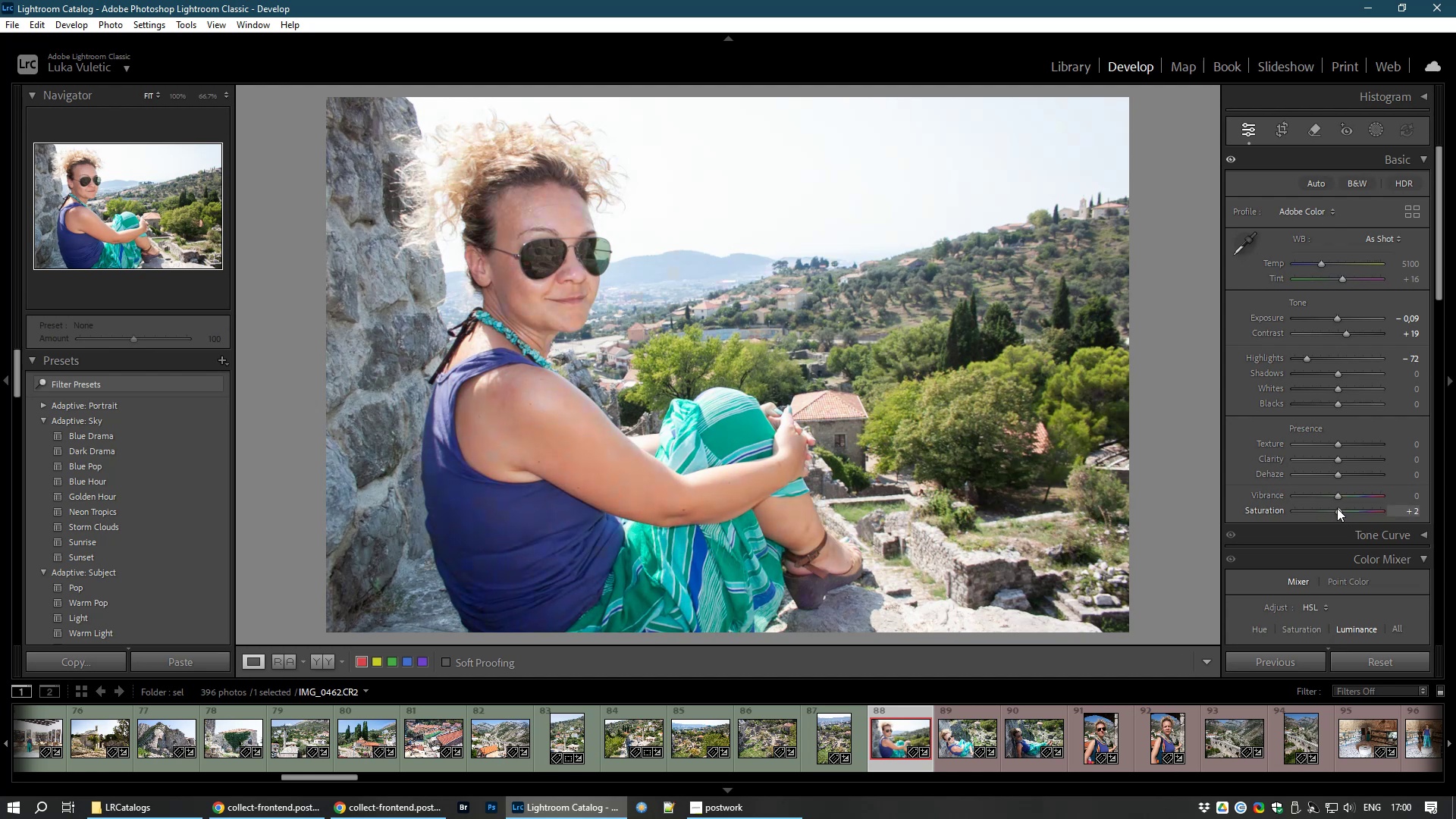 
double_click([1337, 508])
 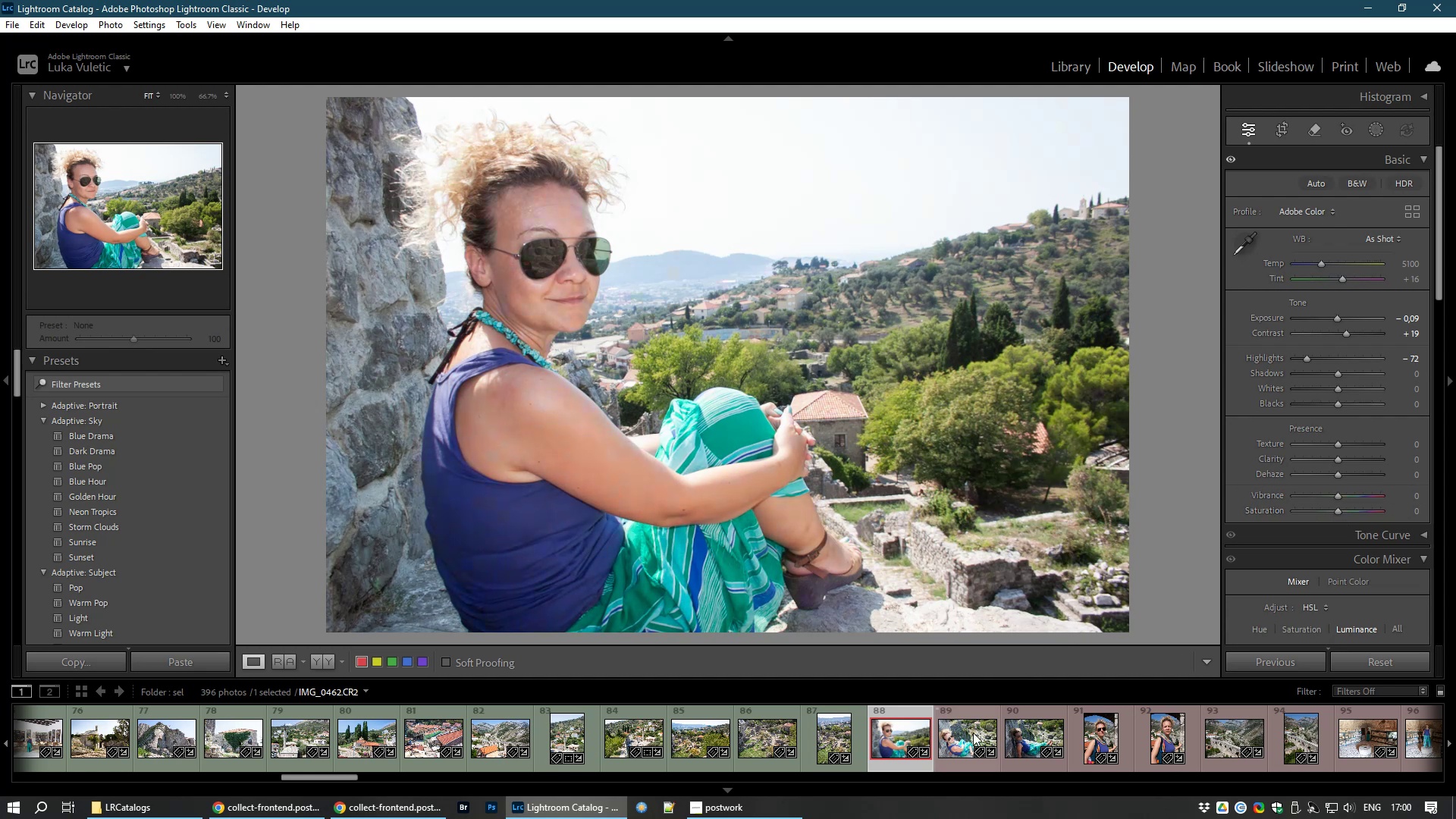 
left_click([962, 742])
 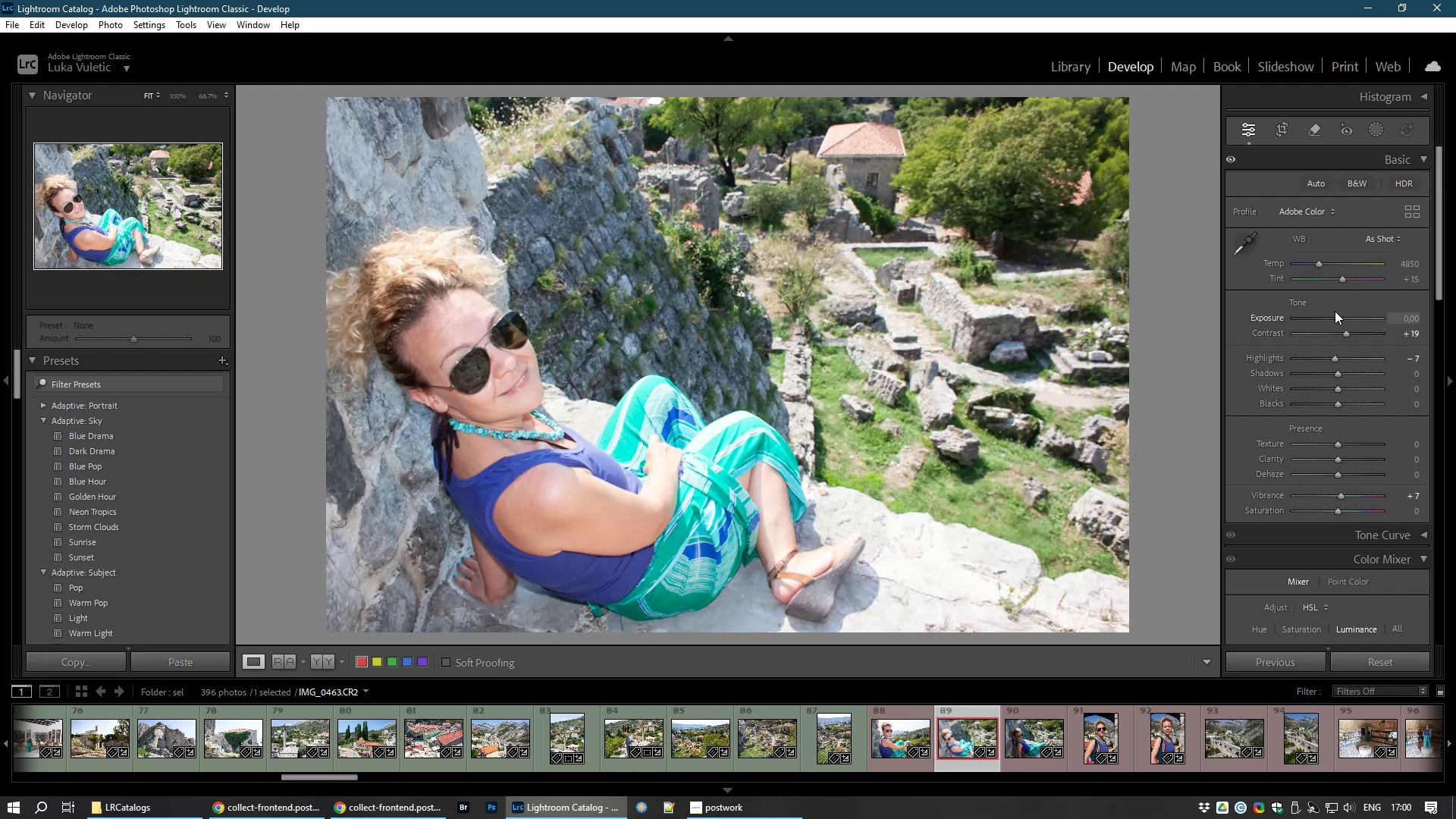 
left_click_drag(start_coordinate=[1337, 317], to_coordinate=[1330, 316])
 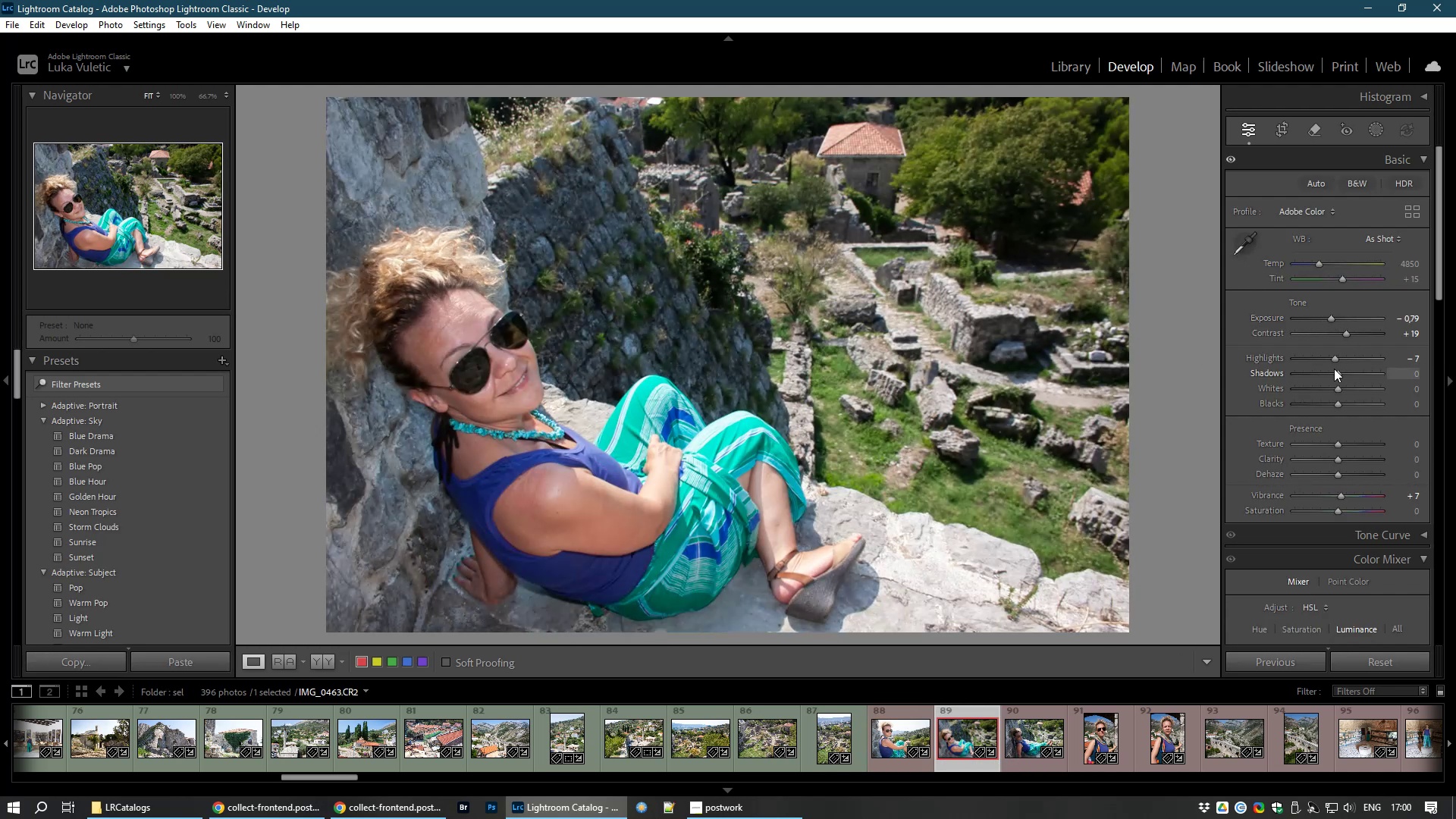 
left_click_drag(start_coordinate=[1337, 373], to_coordinate=[1373, 385])
 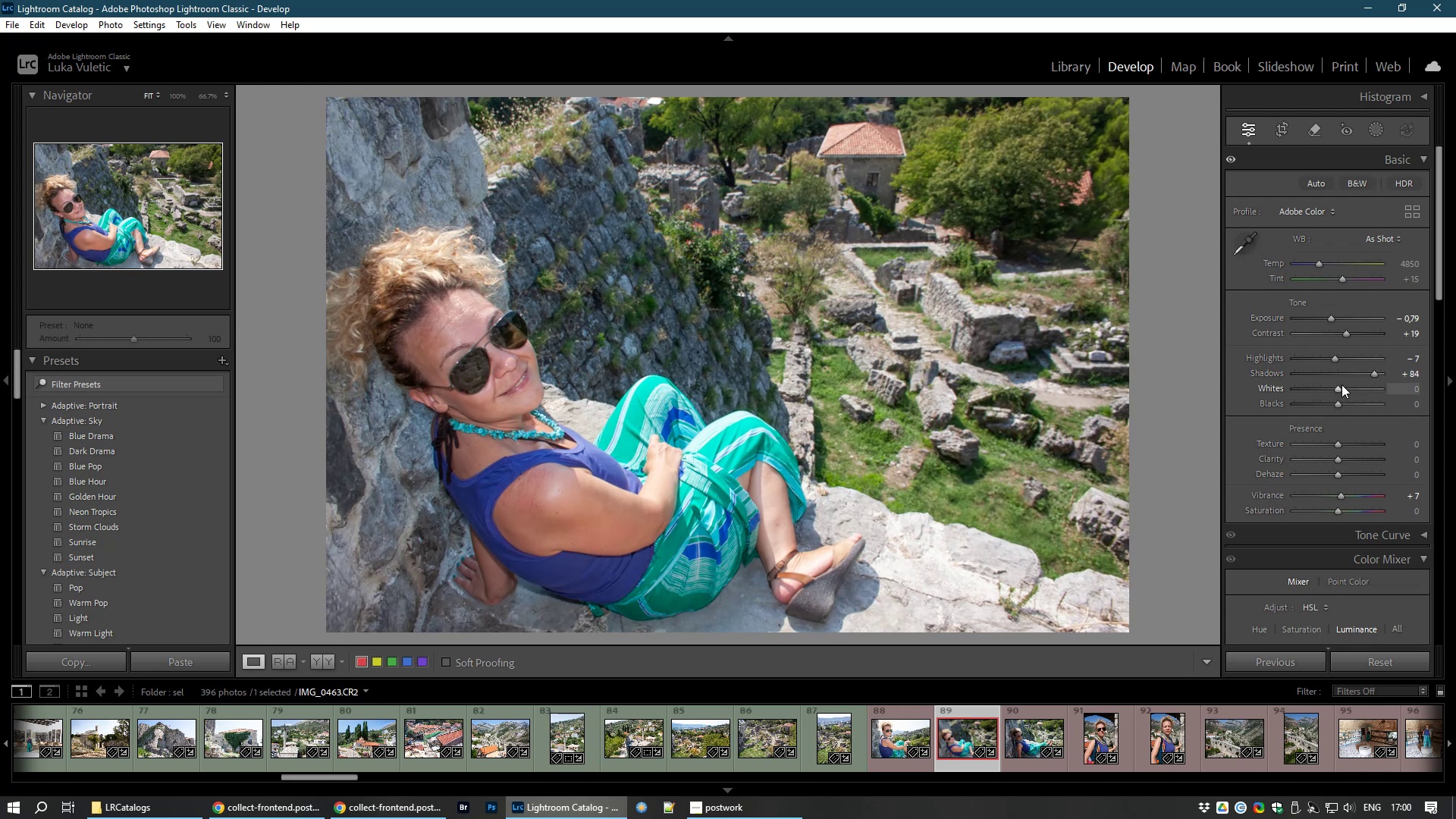 
left_click_drag(start_coordinate=[1339, 385], to_coordinate=[1360, 394])
 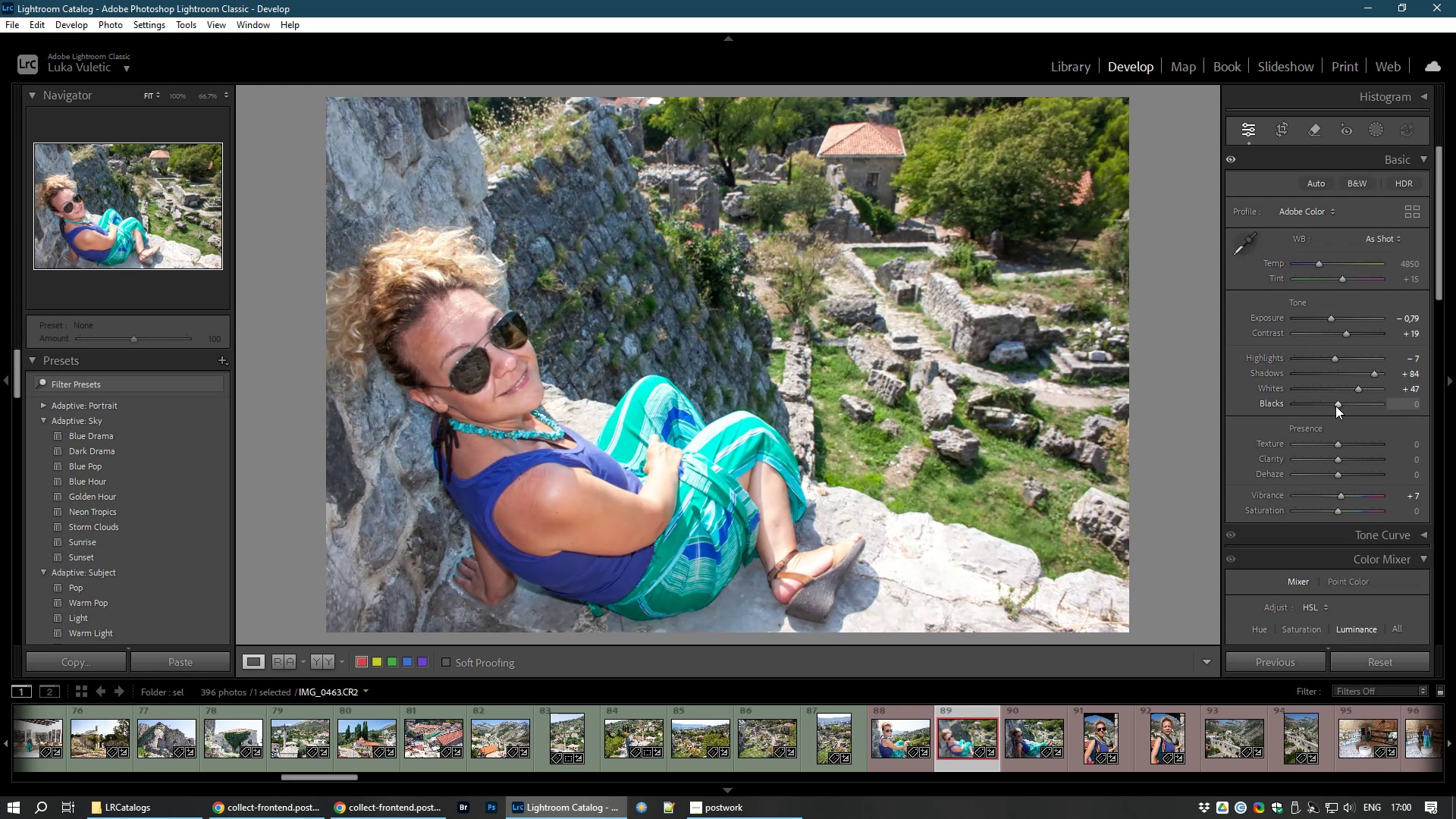 
left_click_drag(start_coordinate=[1335, 406], to_coordinate=[1328, 410])
 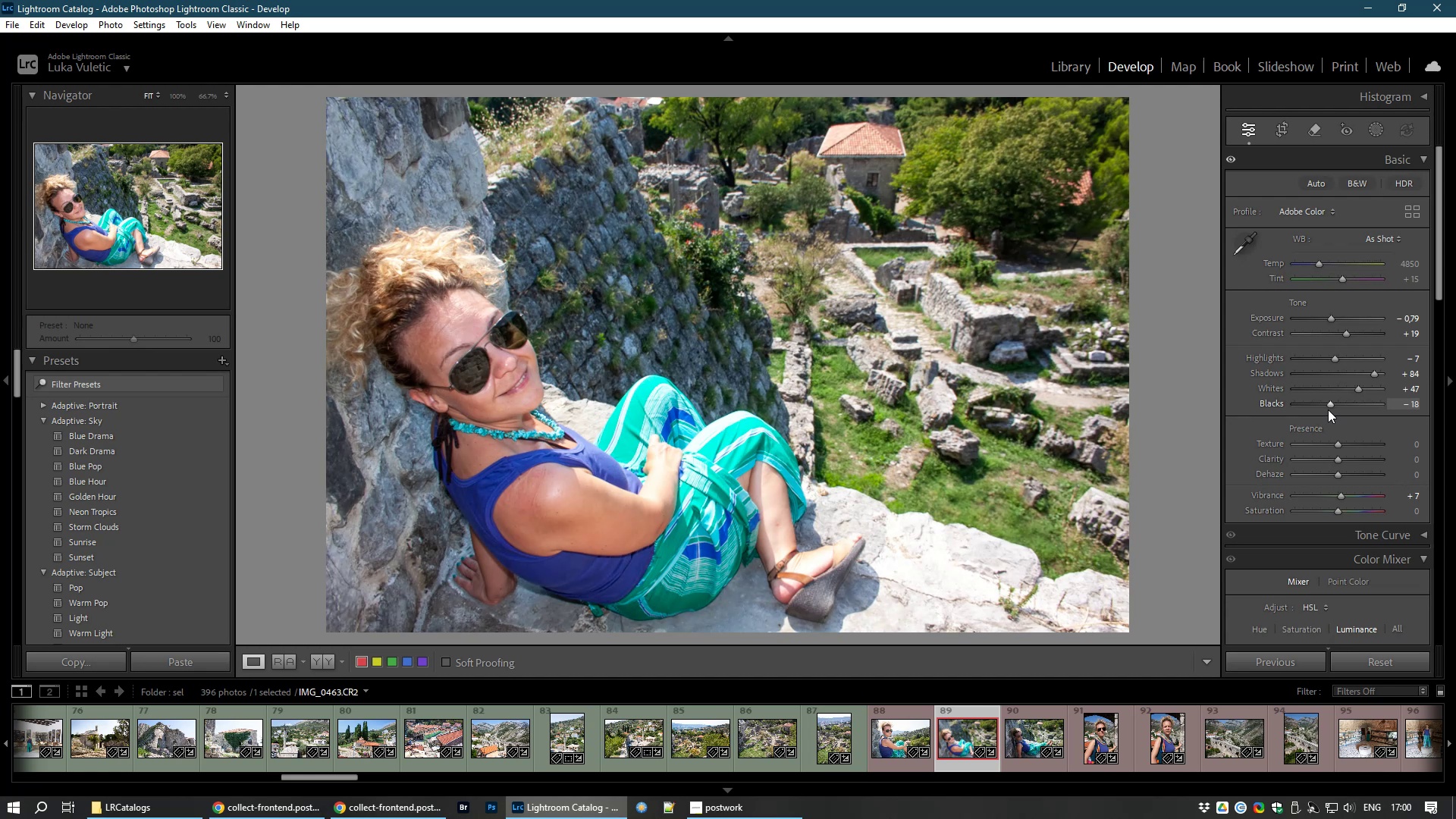 
wait(8.07)
 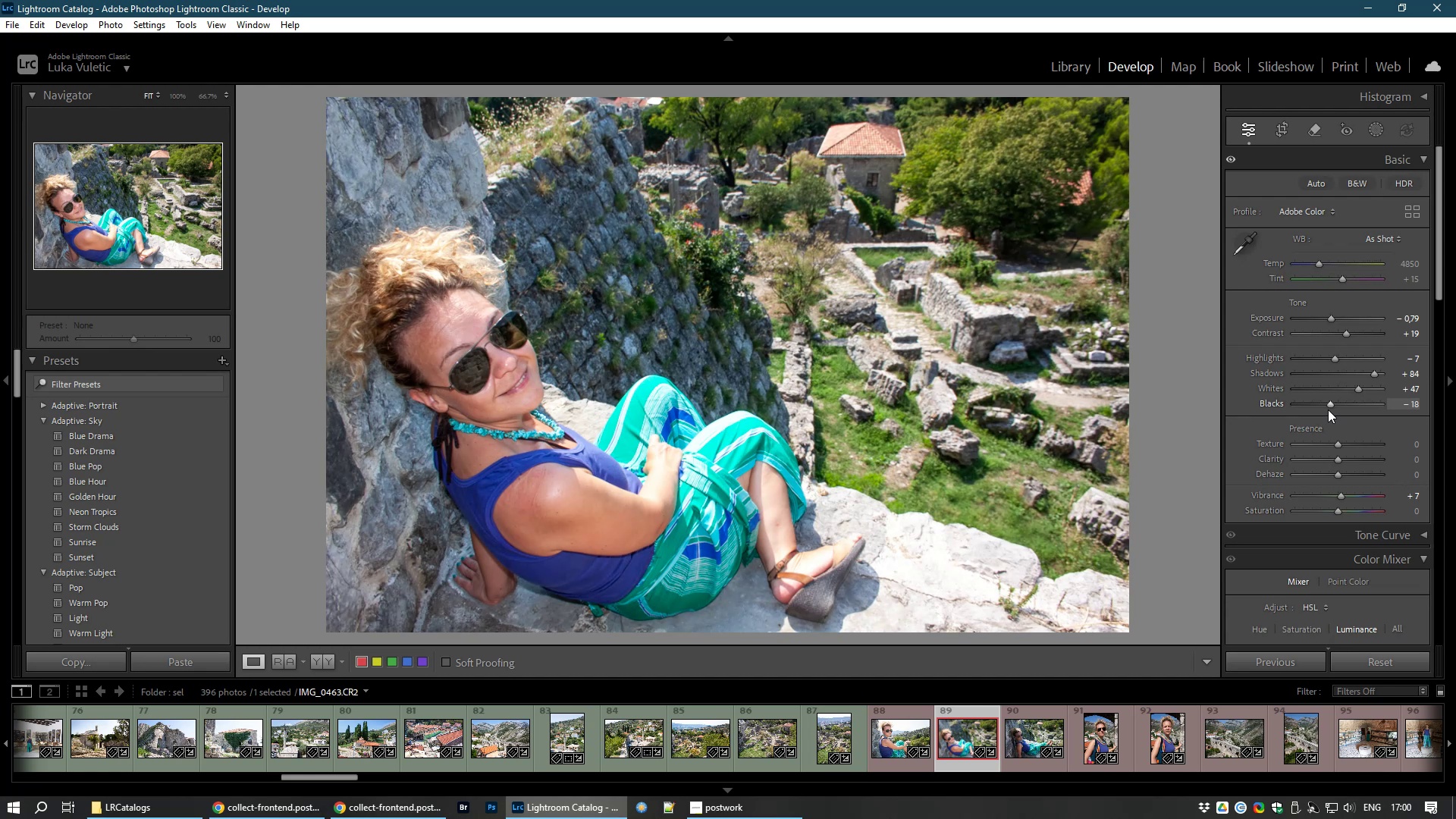 
left_click_drag(start_coordinate=[1334, 357], to_coordinate=[1323, 370])
 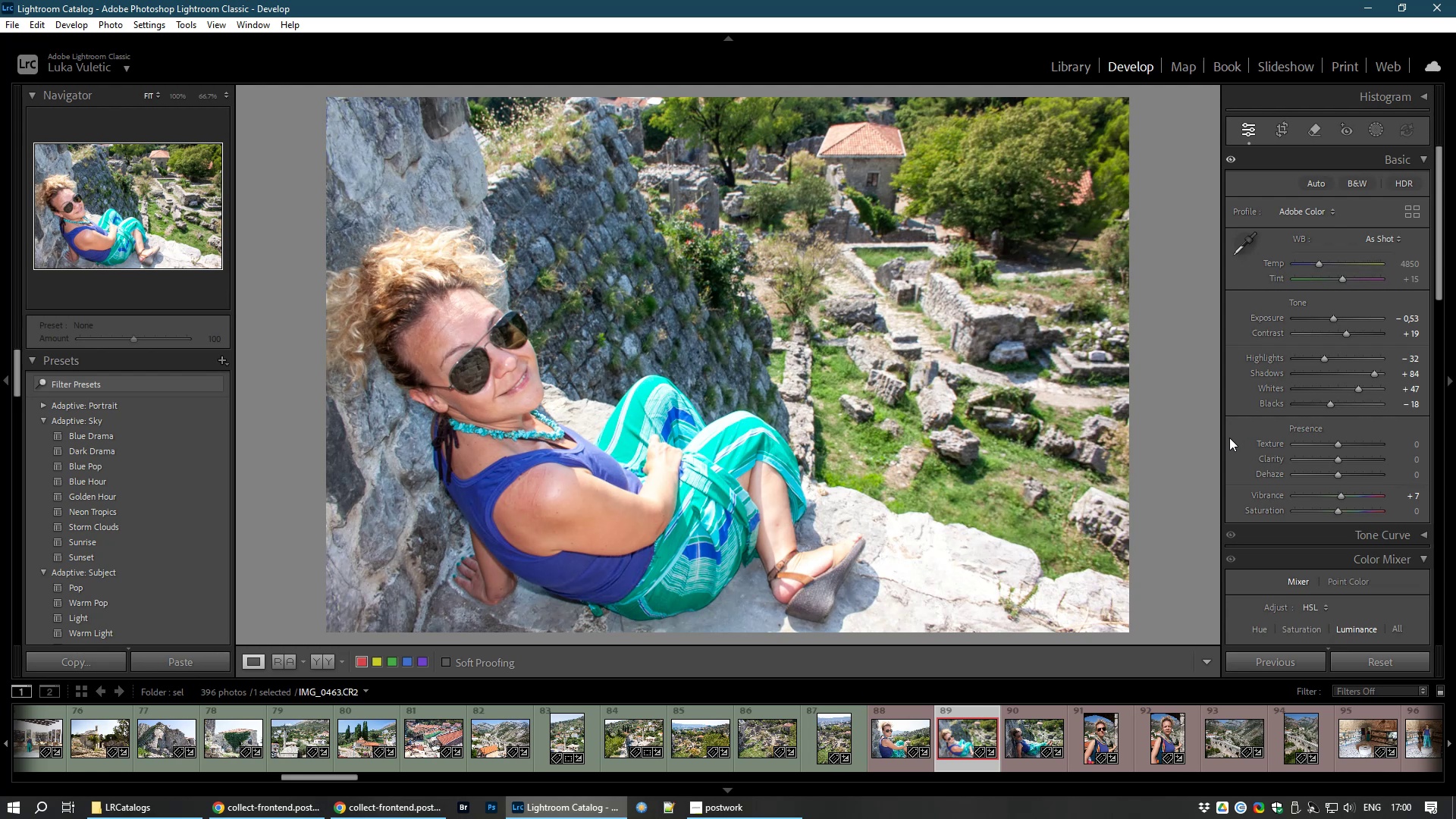 
wait(13.41)
 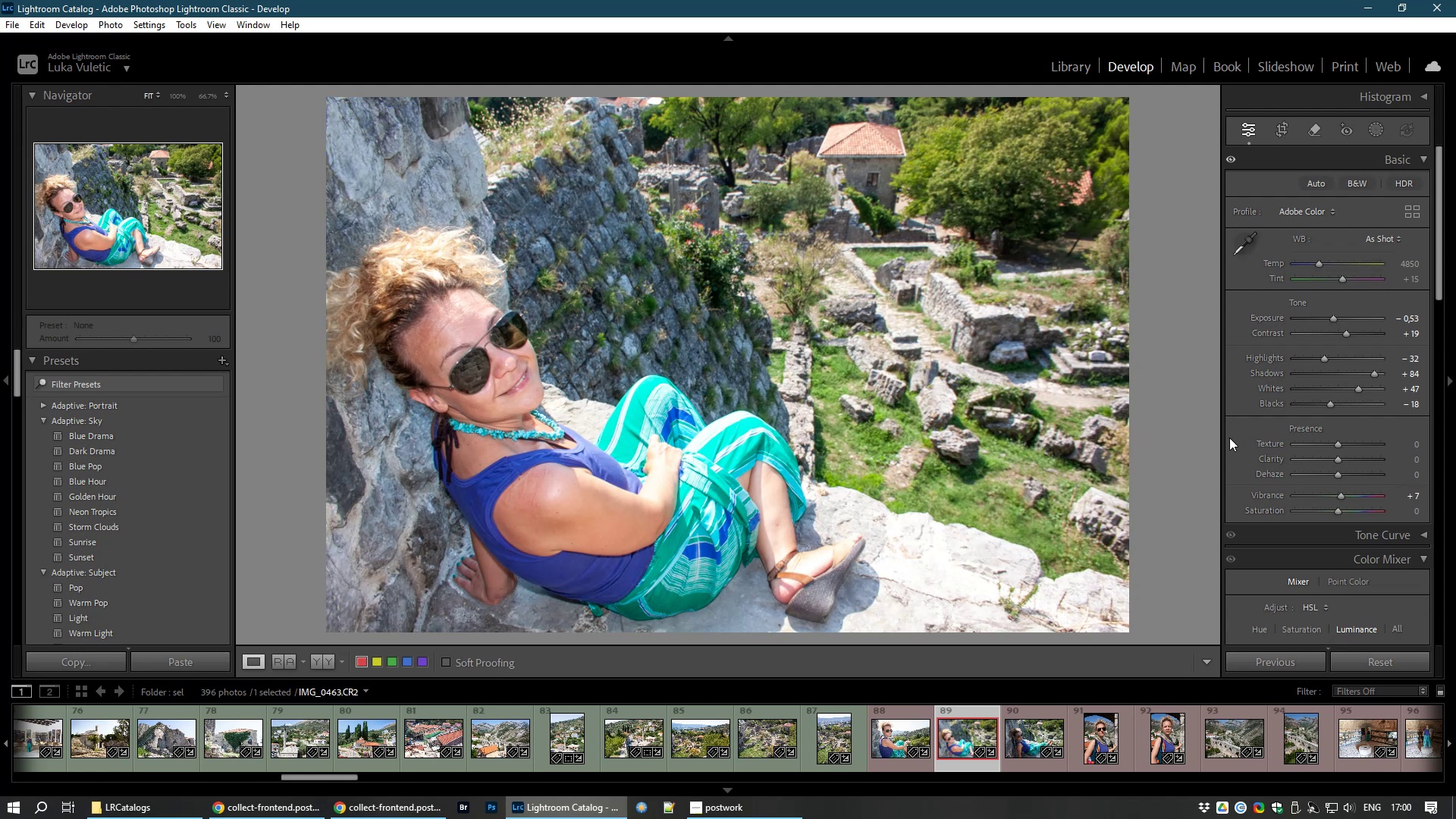 
left_click([891, 733])
 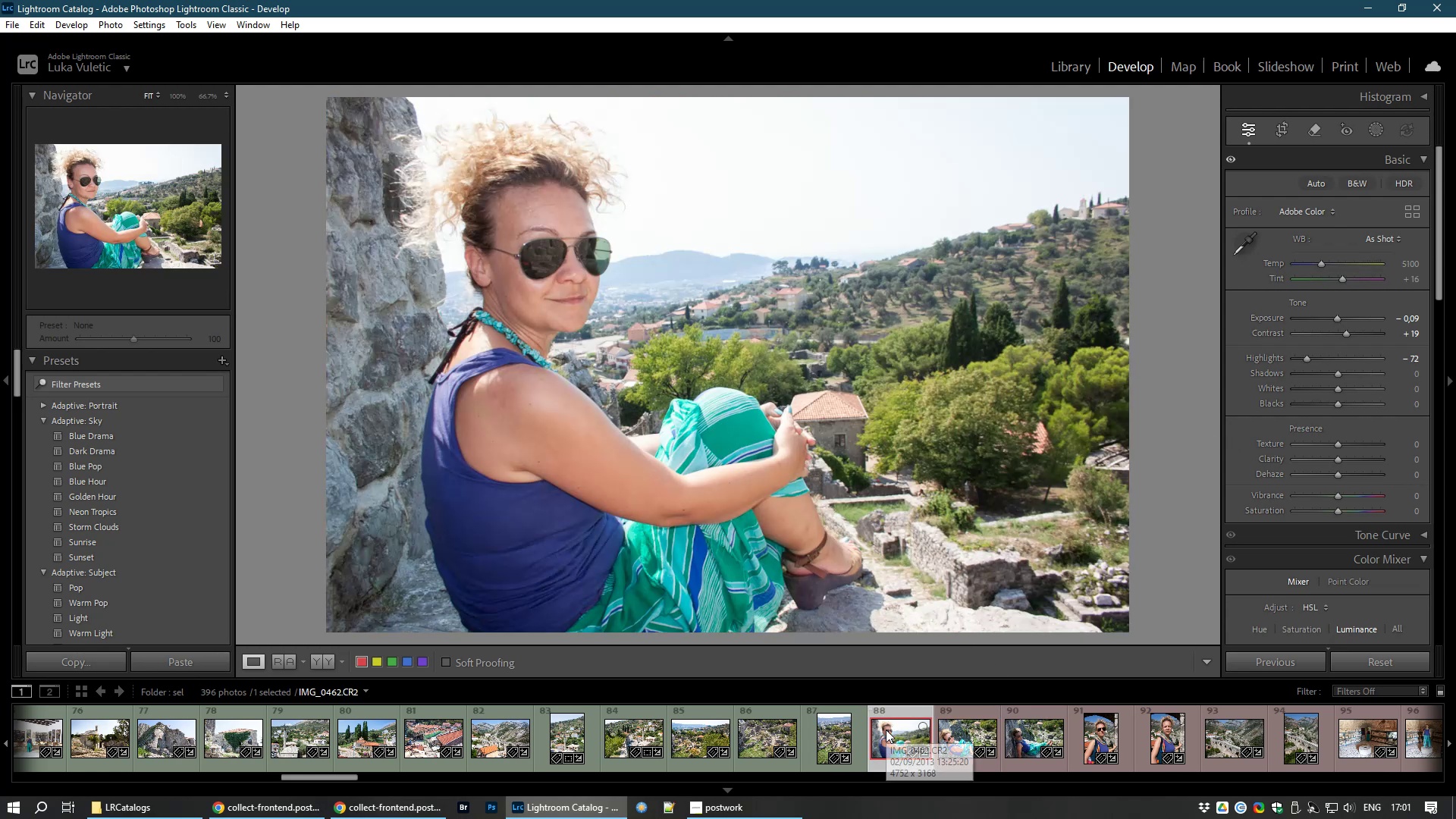 
key(8)
 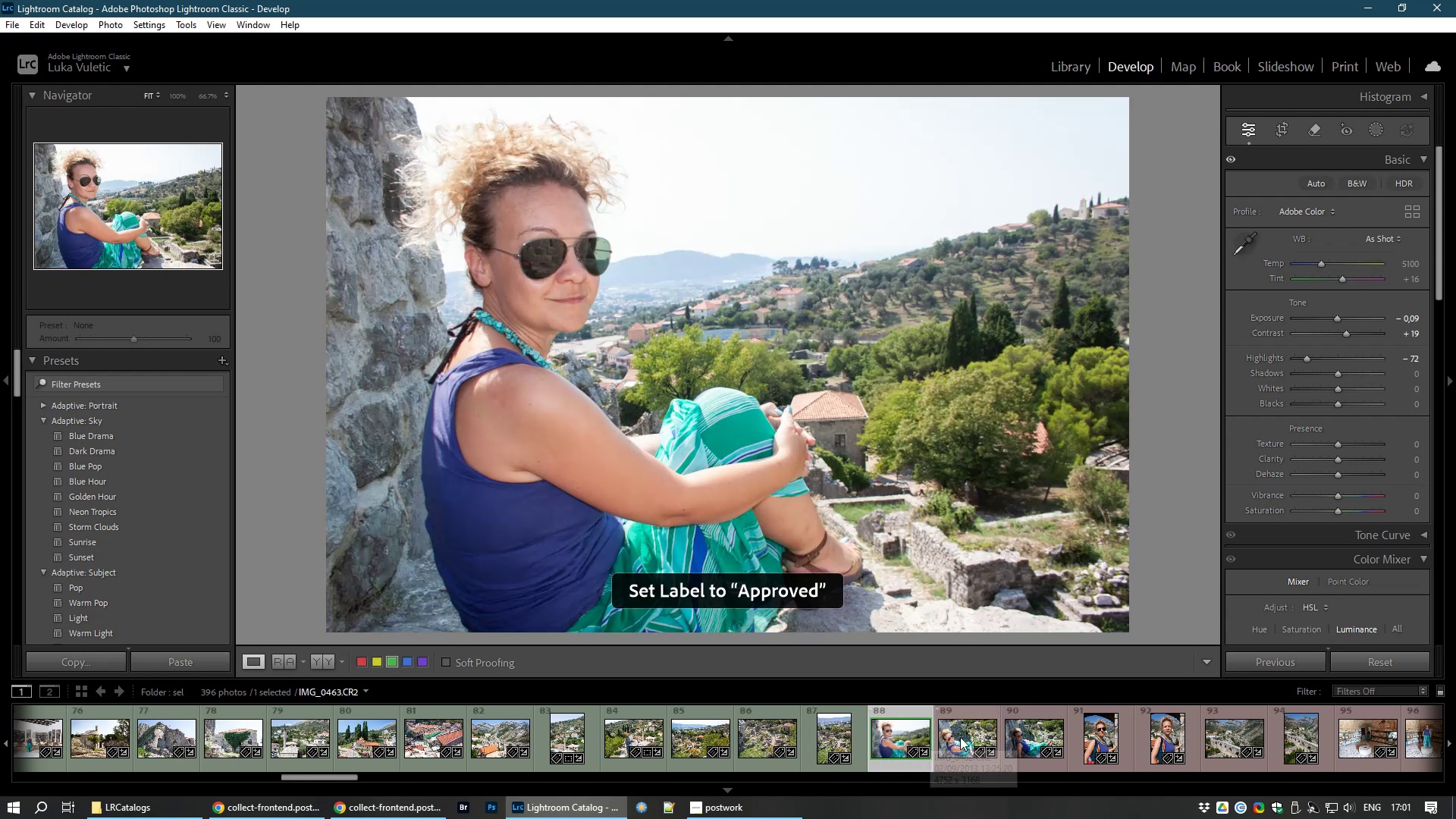 
left_click([960, 737])
 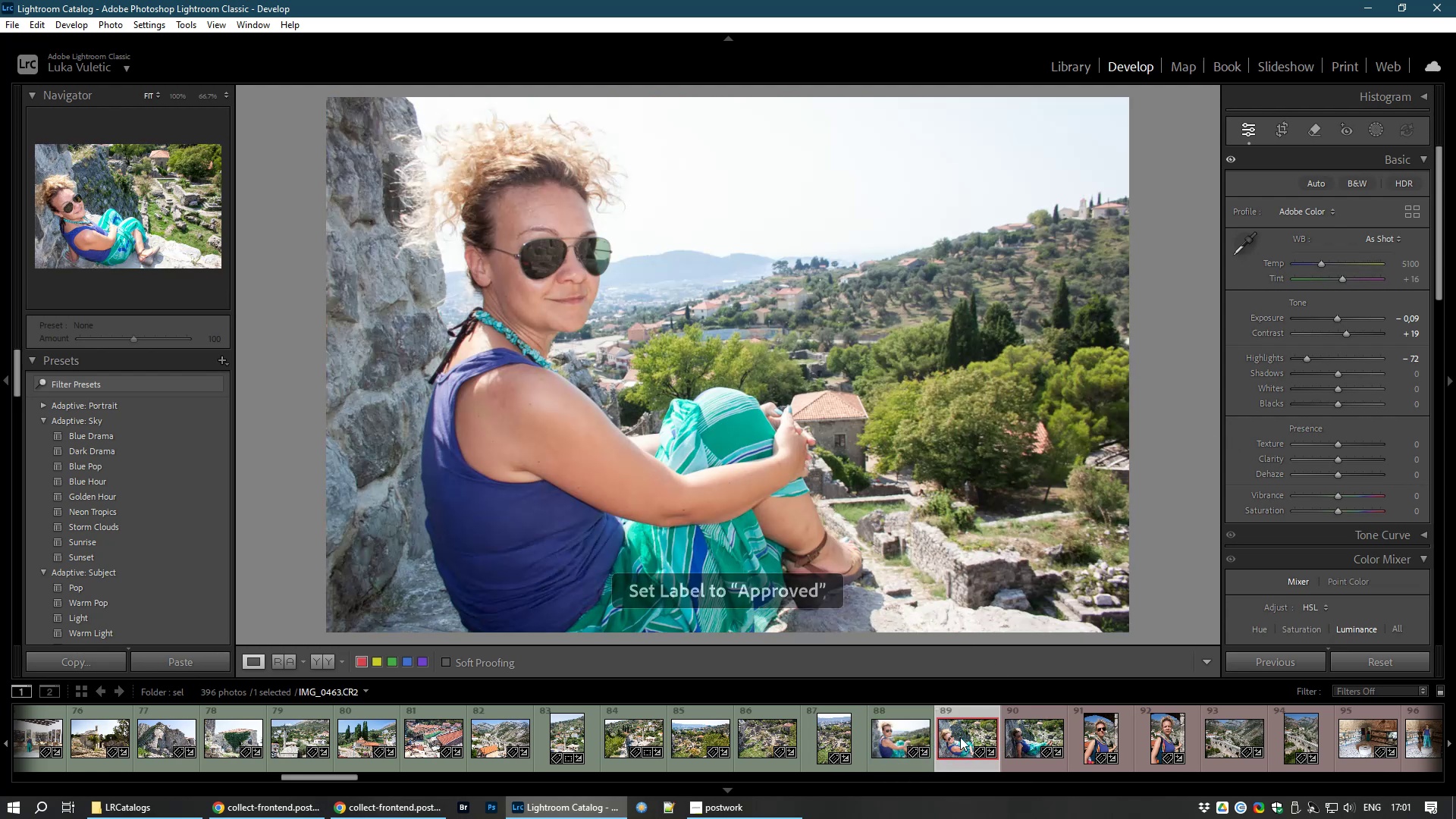 
key(8)
 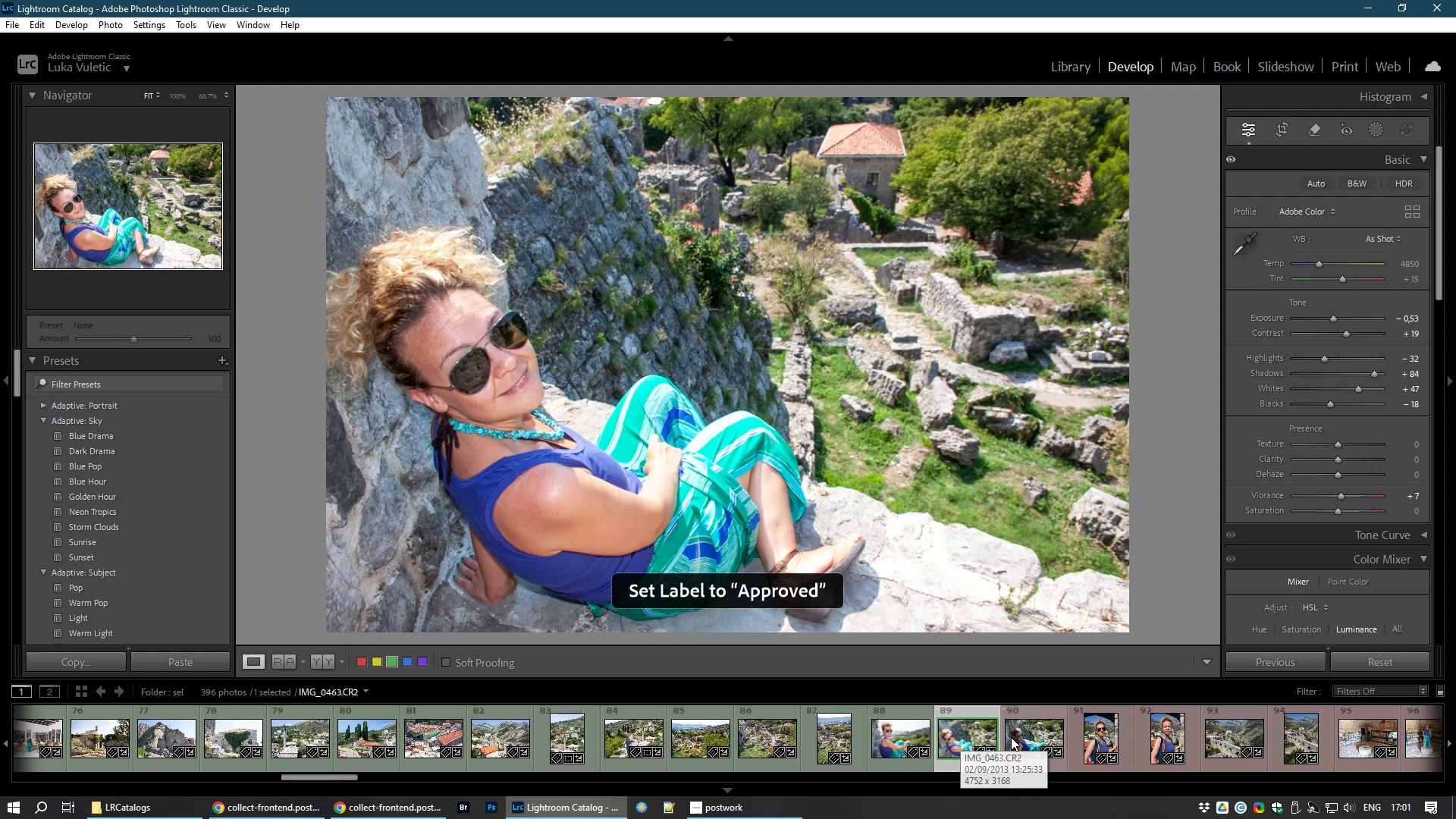 
left_click([1013, 737])
 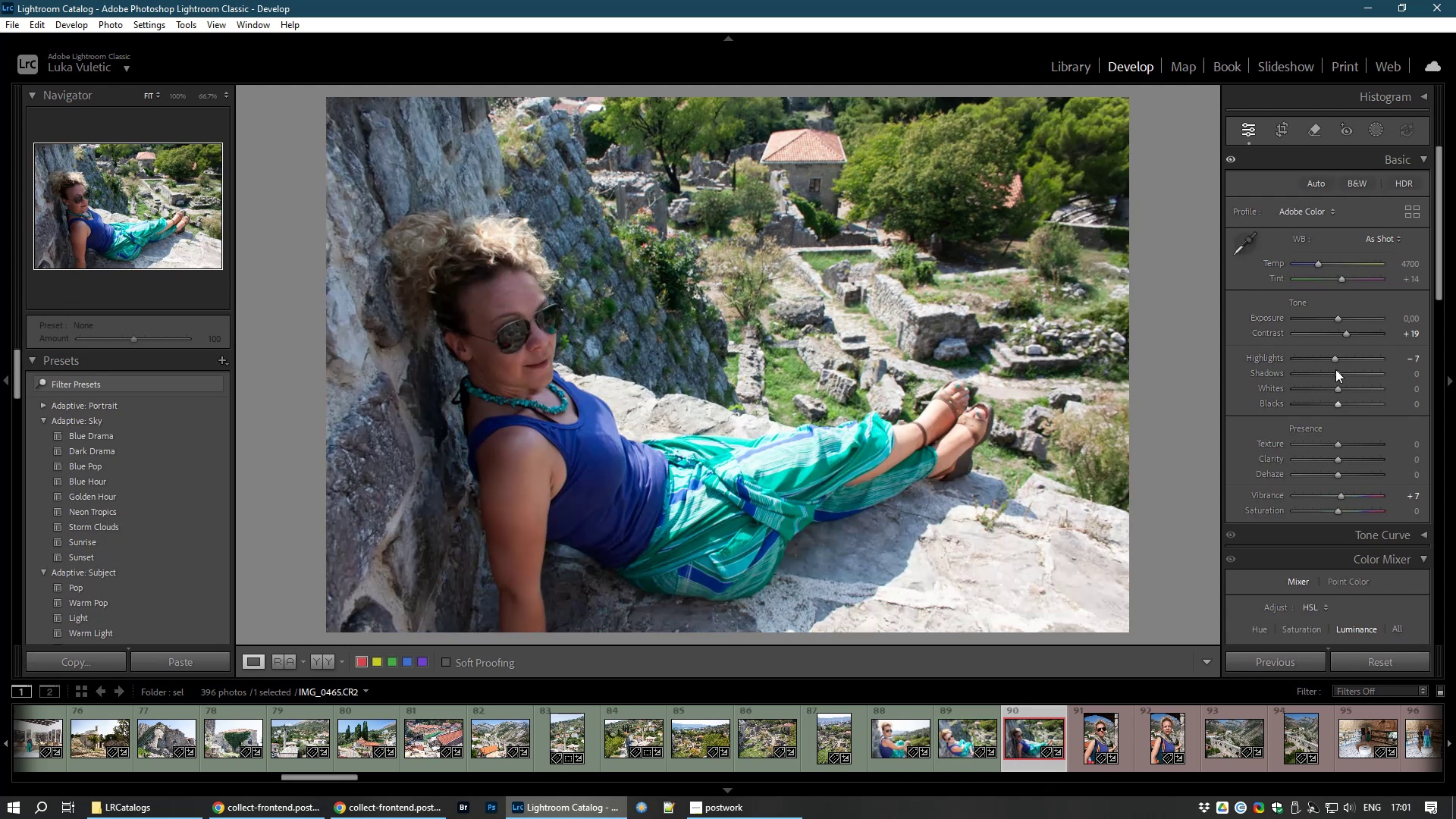 
wait(6.99)
 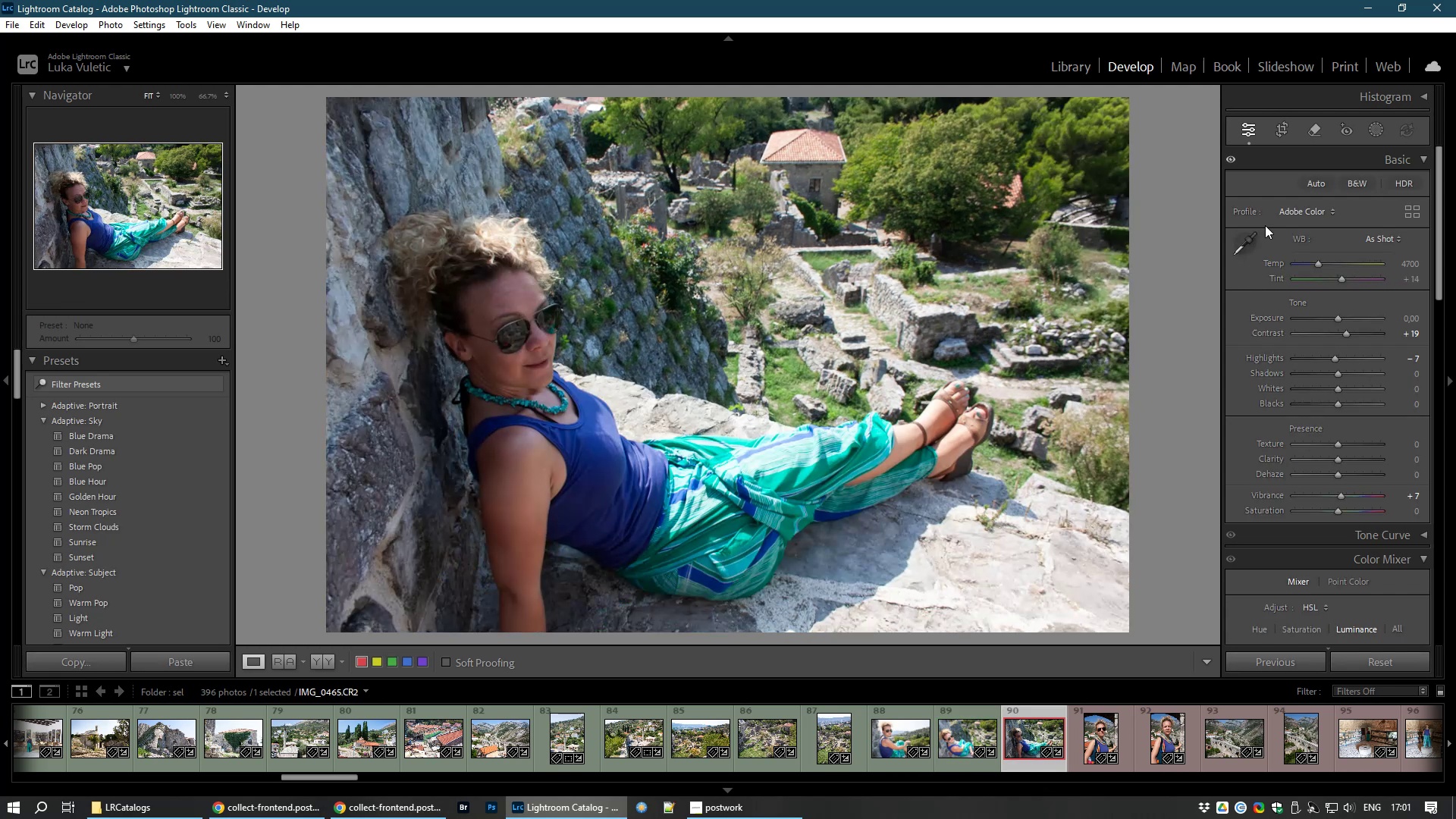 
left_click_drag(start_coordinate=[1336, 315], to_coordinate=[1341, 316])
 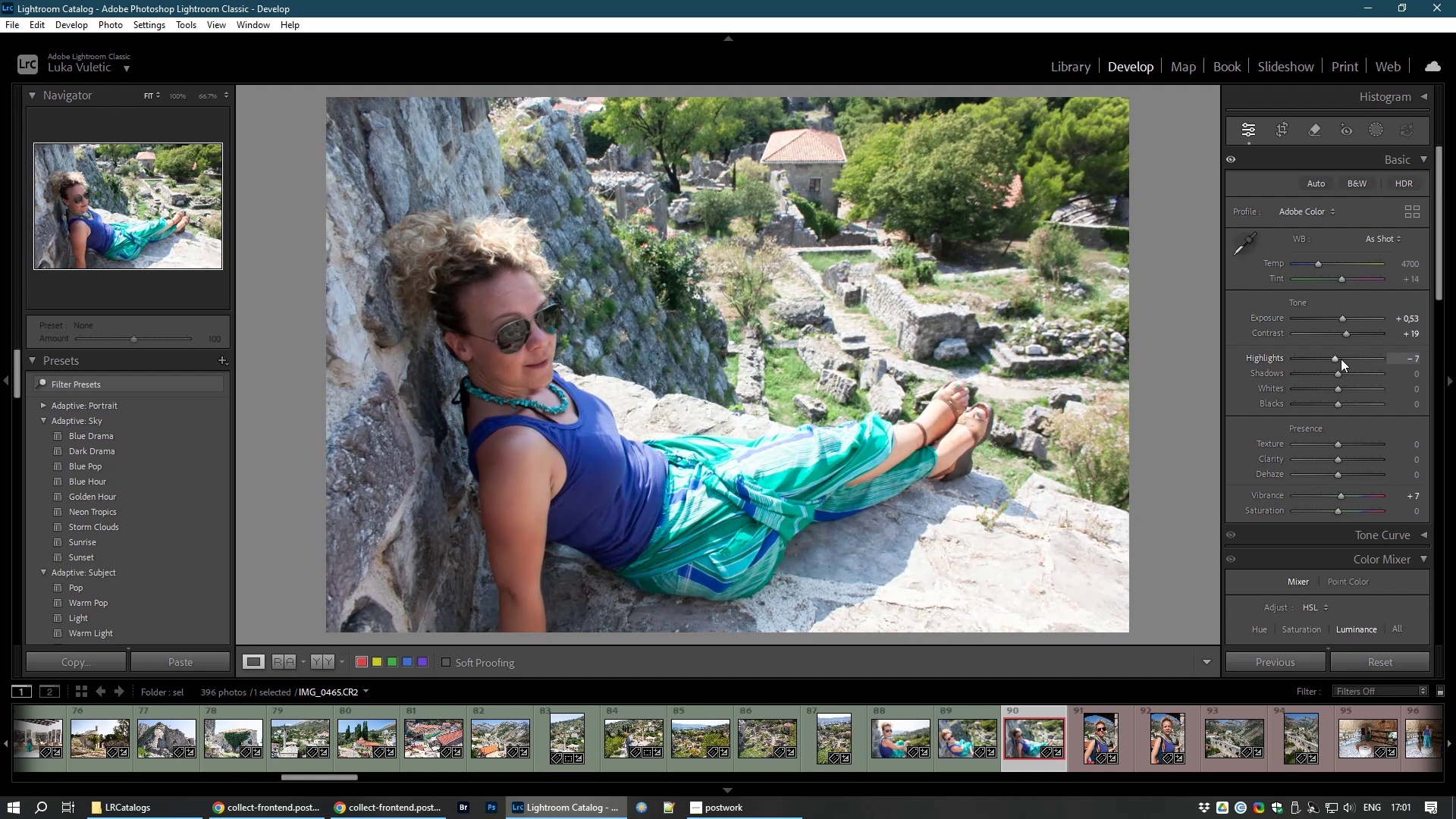 
left_click_drag(start_coordinate=[1332, 354], to_coordinate=[1286, 361])
 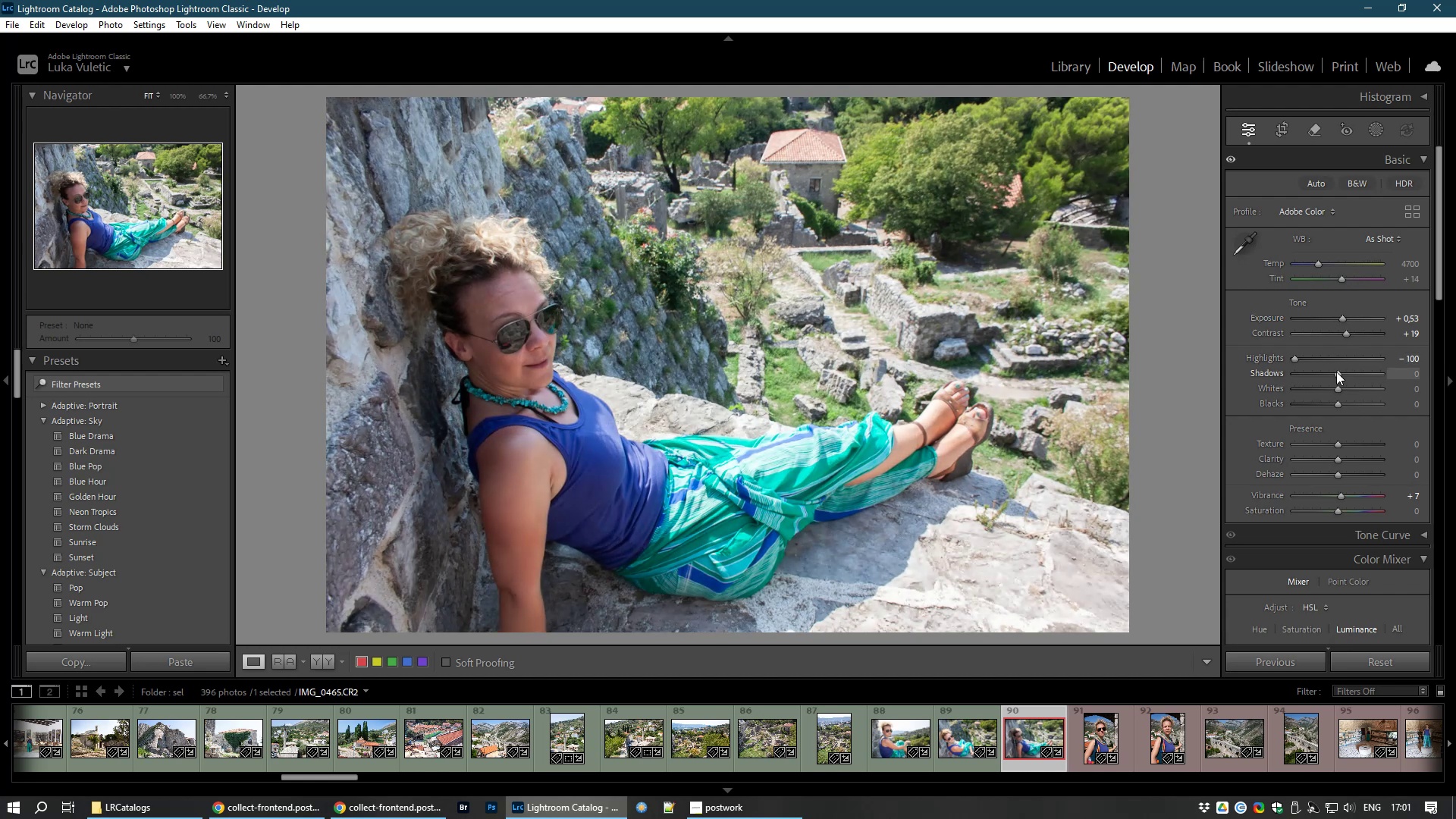 
left_click_drag(start_coordinate=[1336, 372], to_coordinate=[1342, 374])
 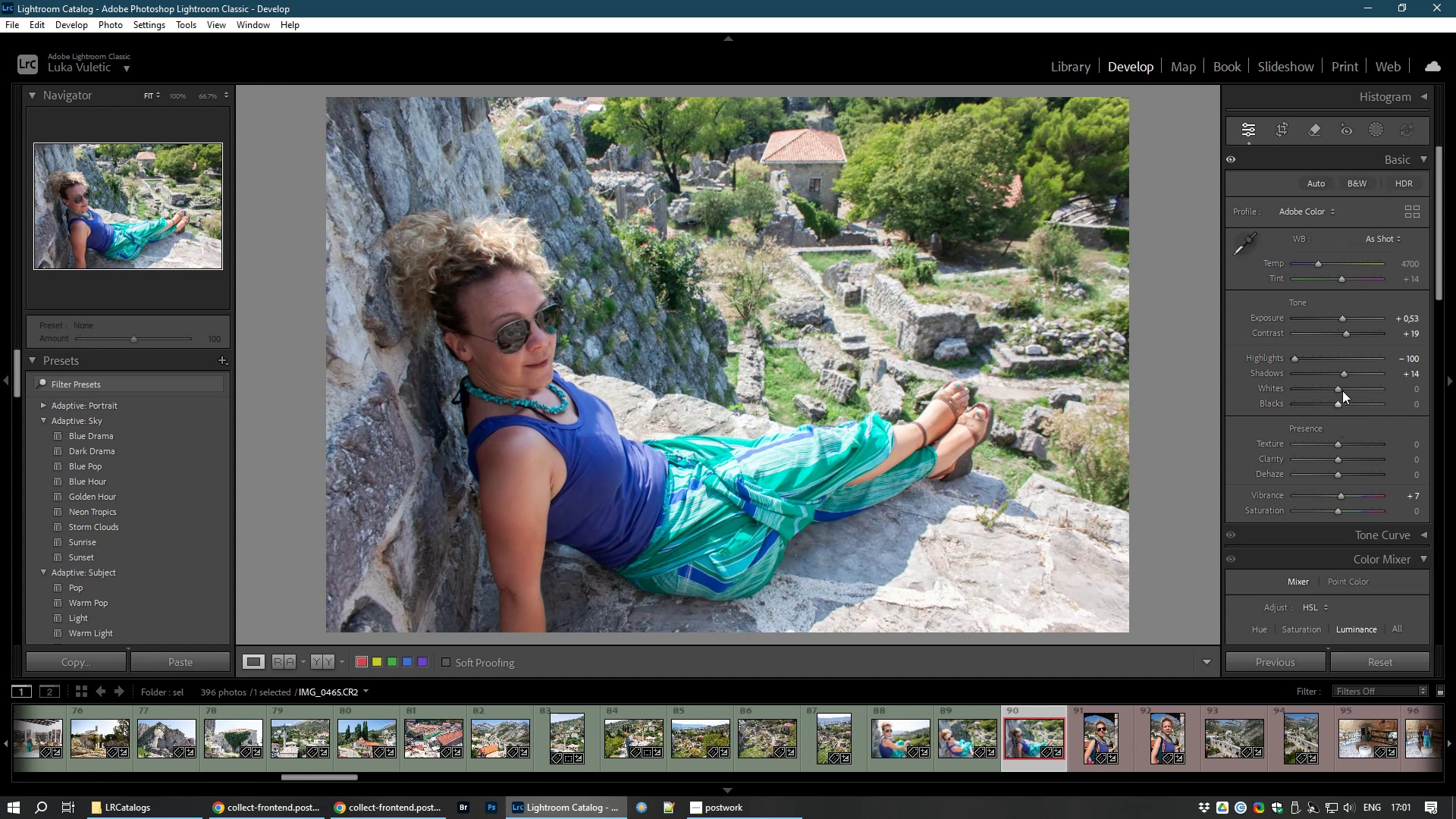 
left_click_drag(start_coordinate=[1339, 388], to_coordinate=[1354, 391])
 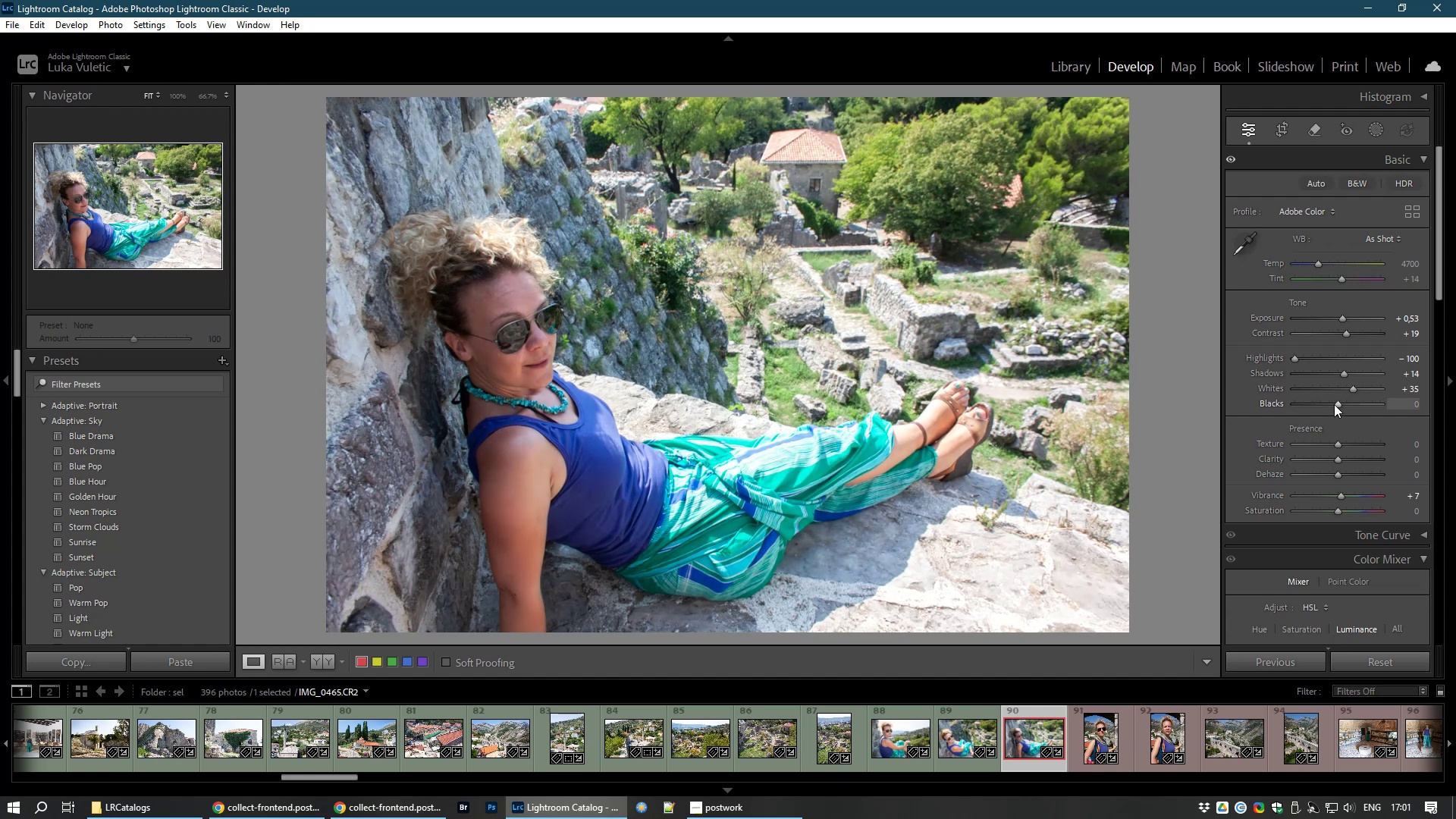 
left_click_drag(start_coordinate=[1338, 405], to_coordinate=[1342, 409])
 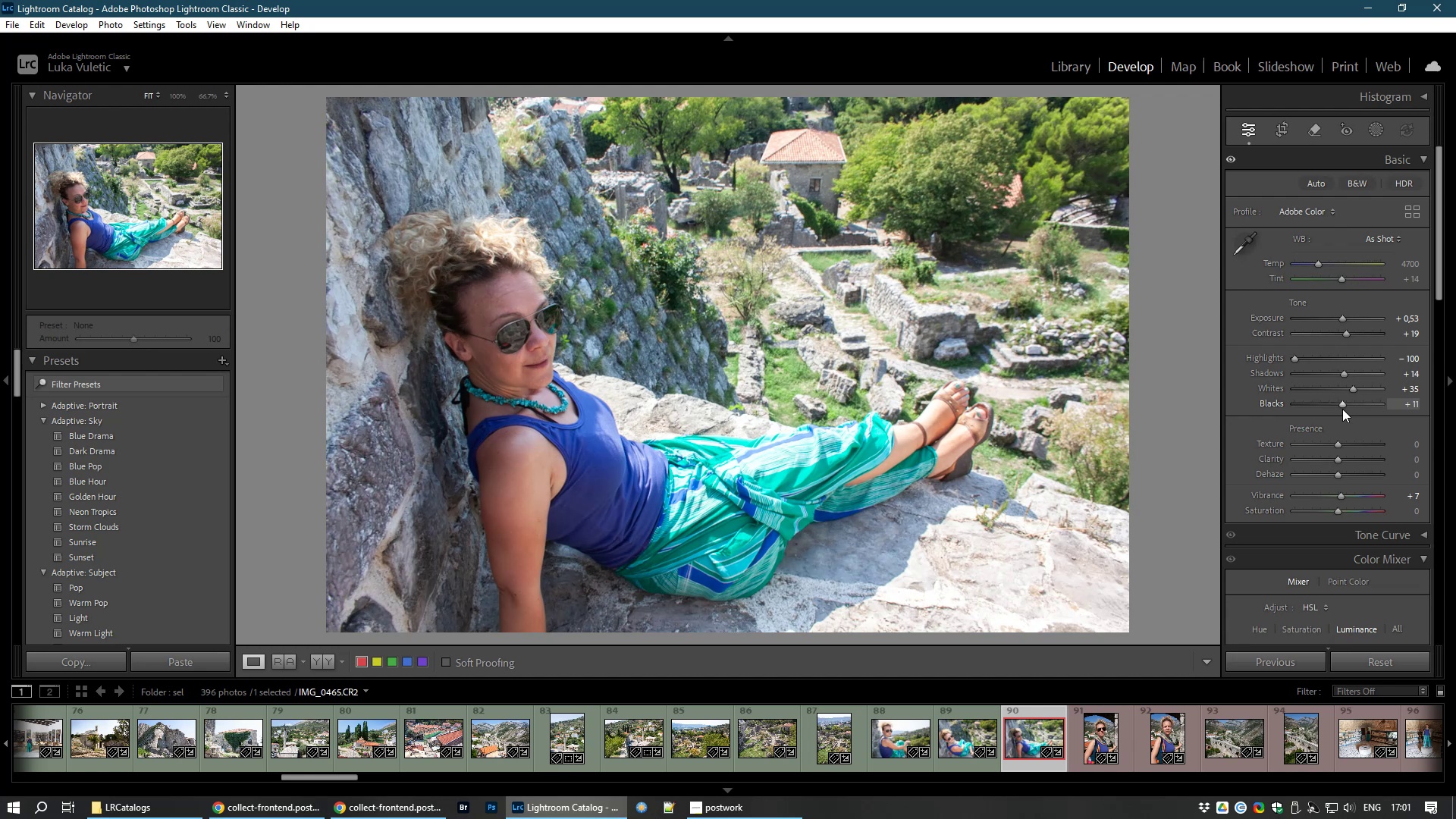 
wait(12.18)
 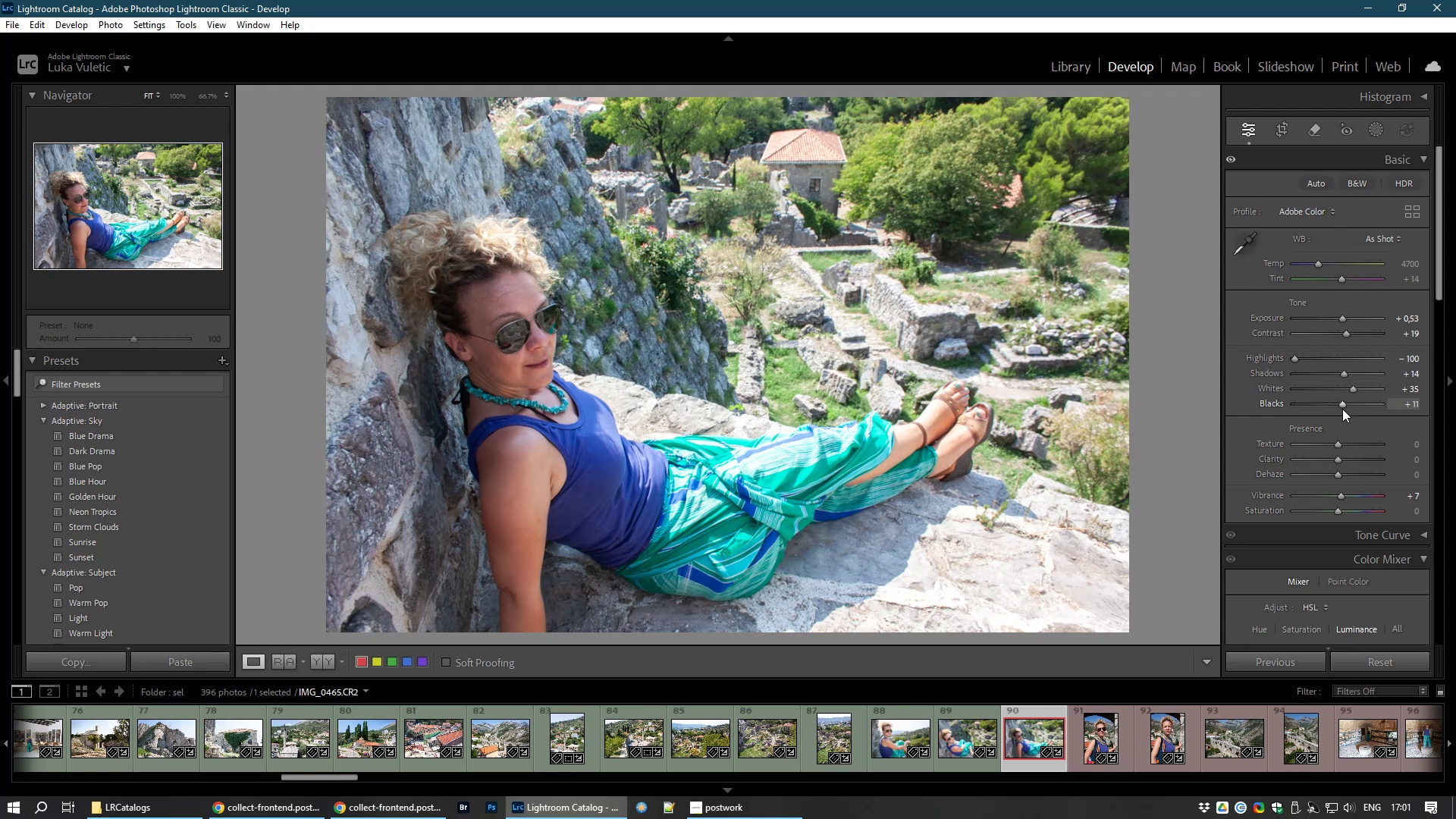 
left_click_drag(start_coordinate=[1347, 372], to_coordinate=[1382, 372])
 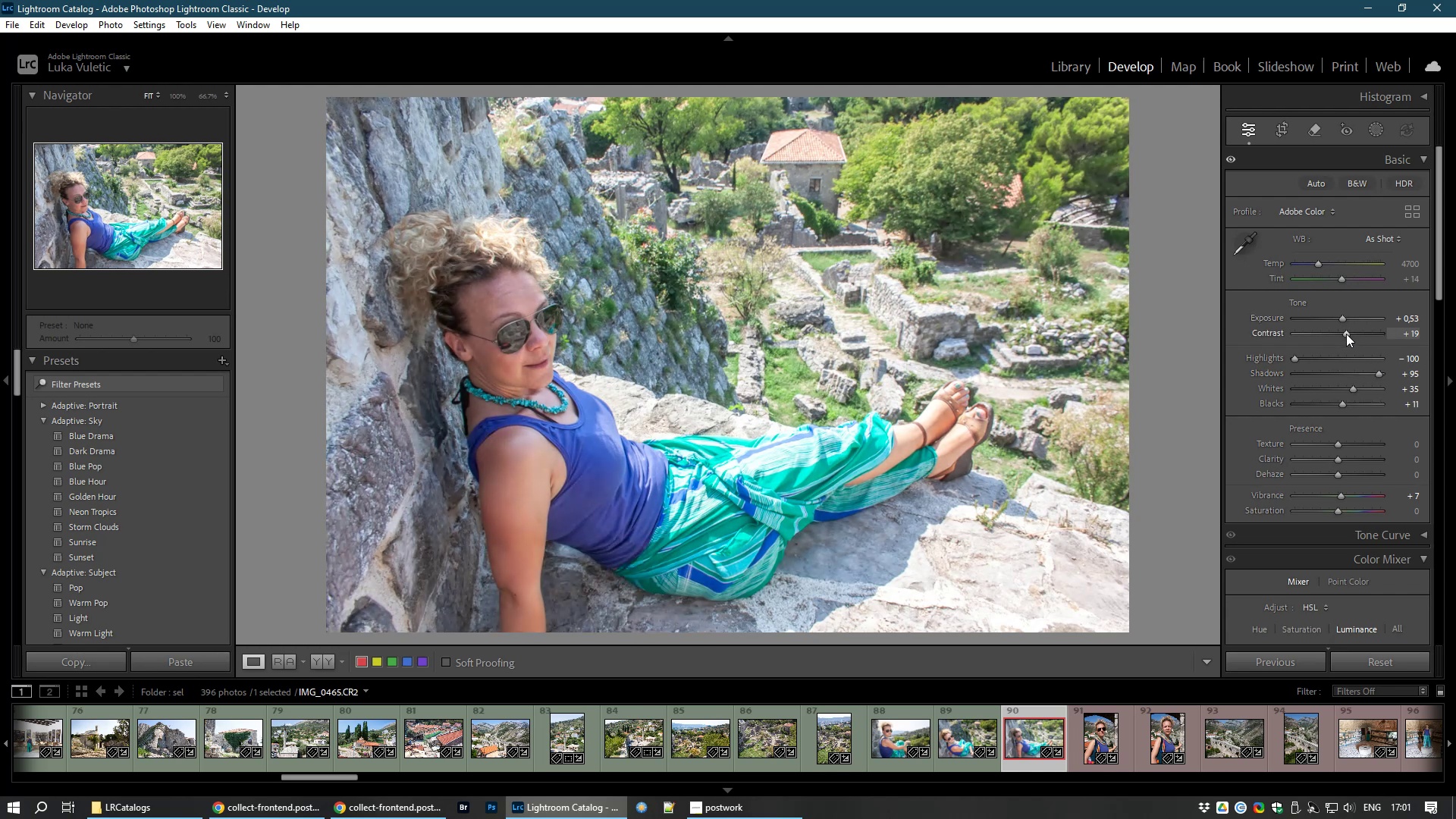 
left_click_drag(start_coordinate=[1347, 331], to_coordinate=[1354, 331])
 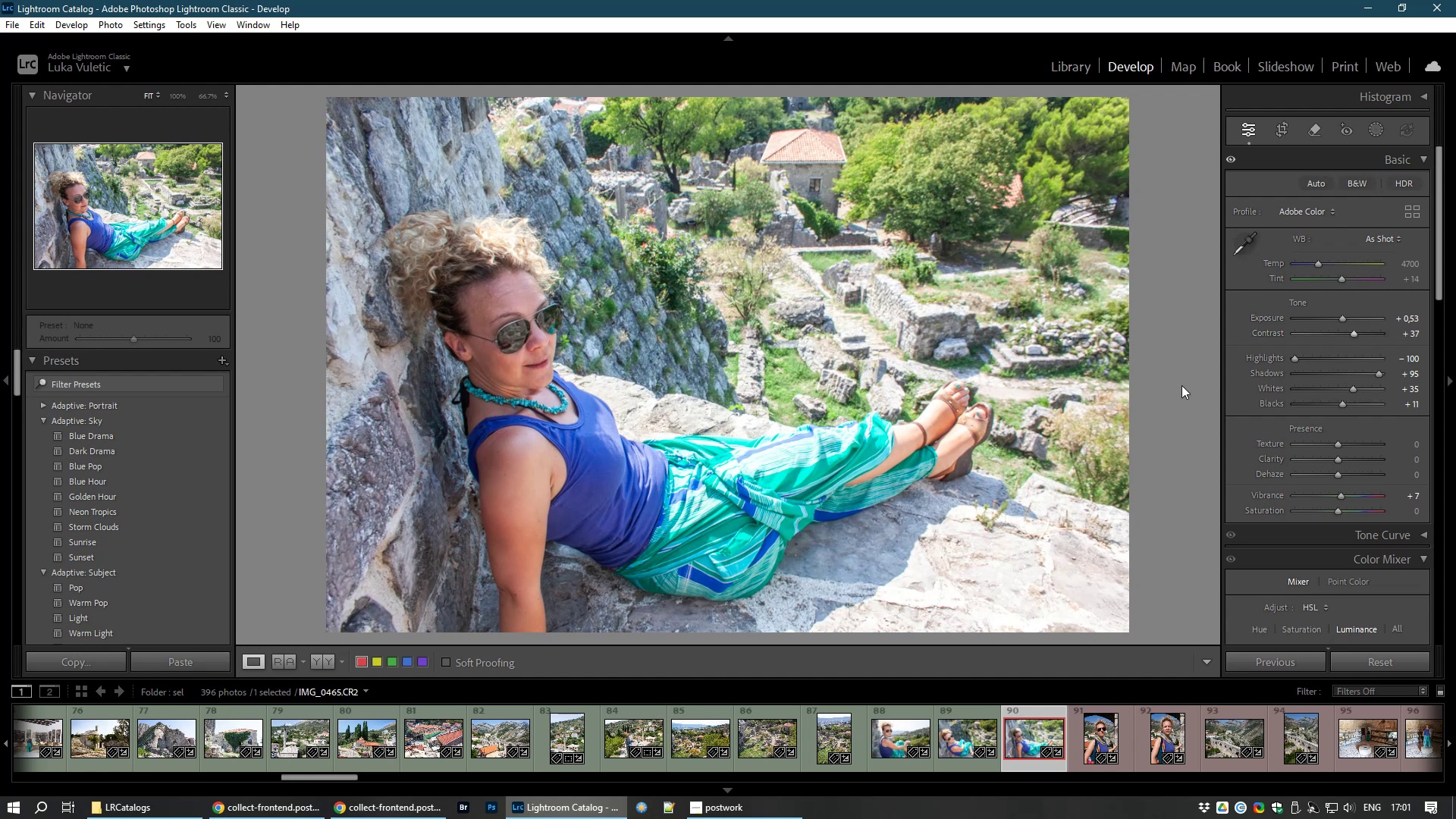 
left_click([950, 421])
 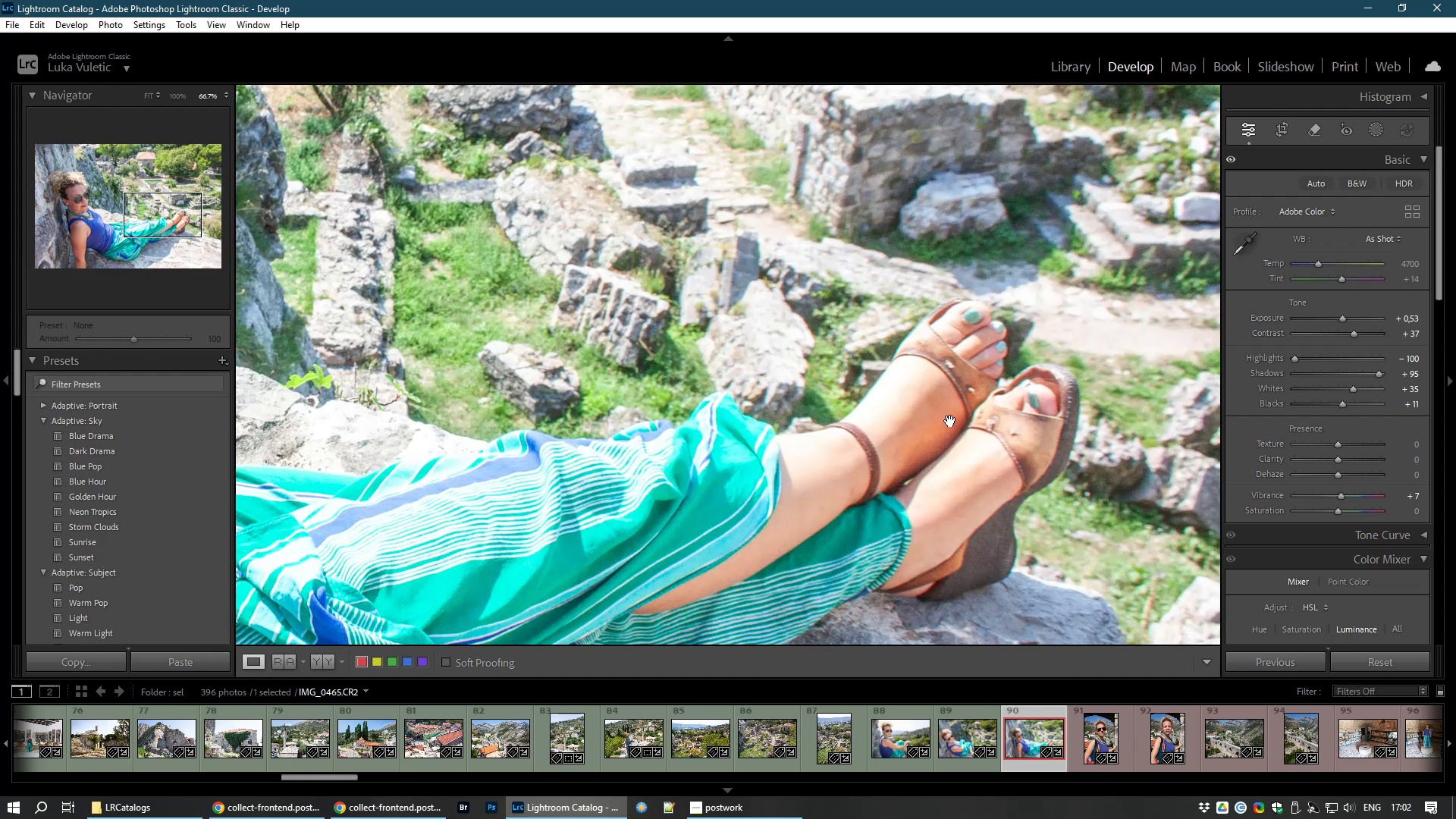 
left_click([950, 421])
 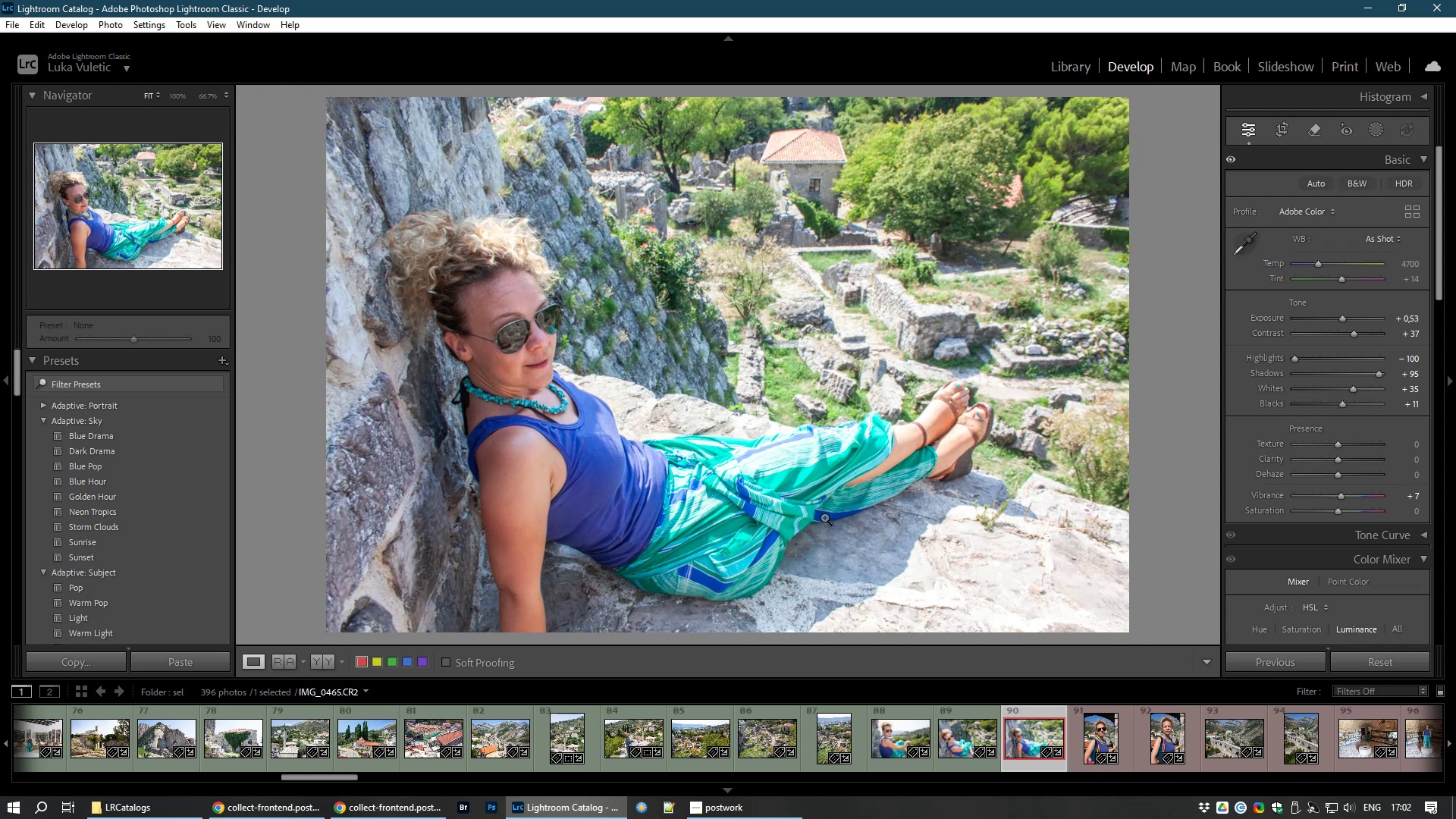 
wait(5.32)
 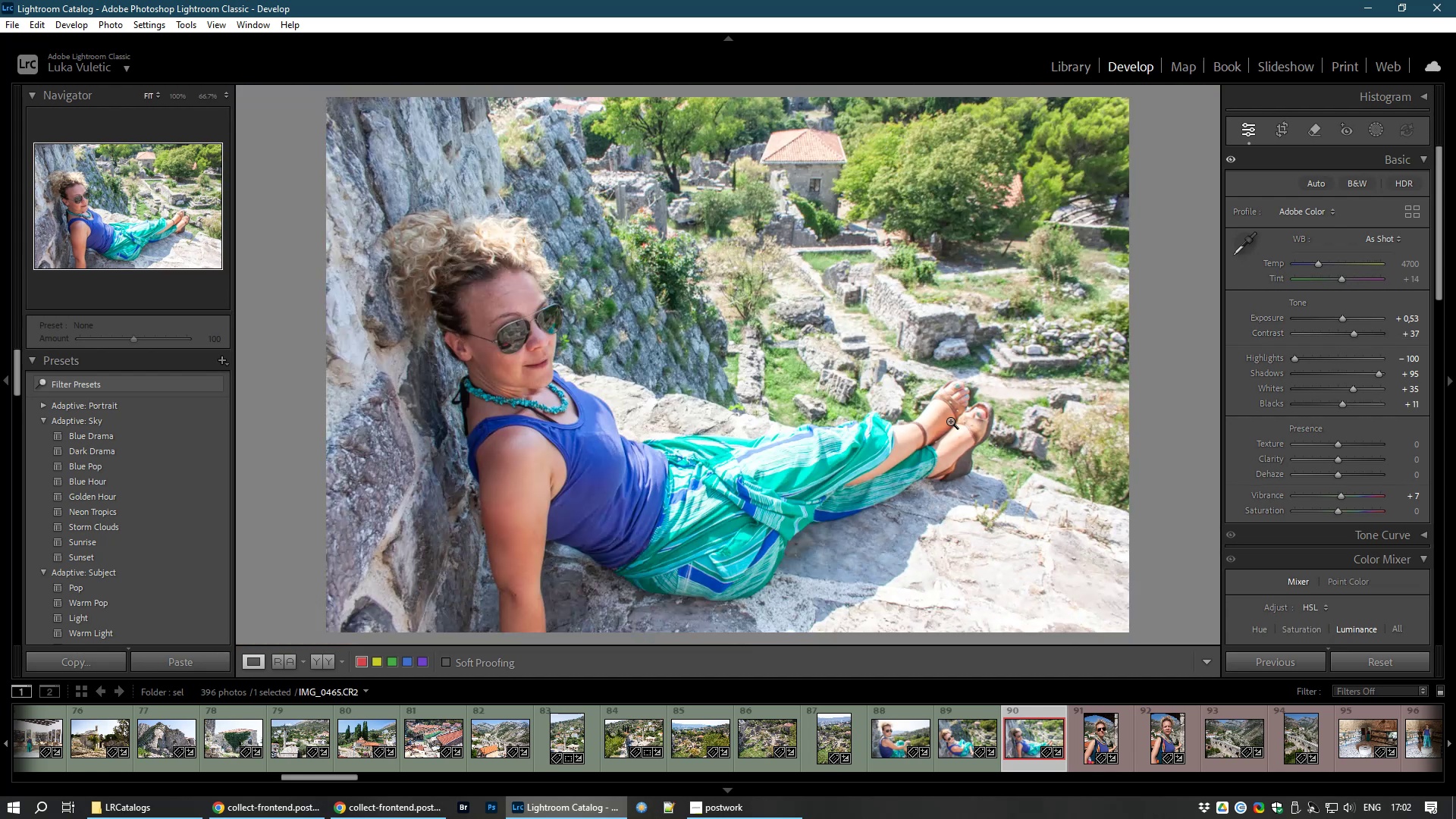 
key(8)
 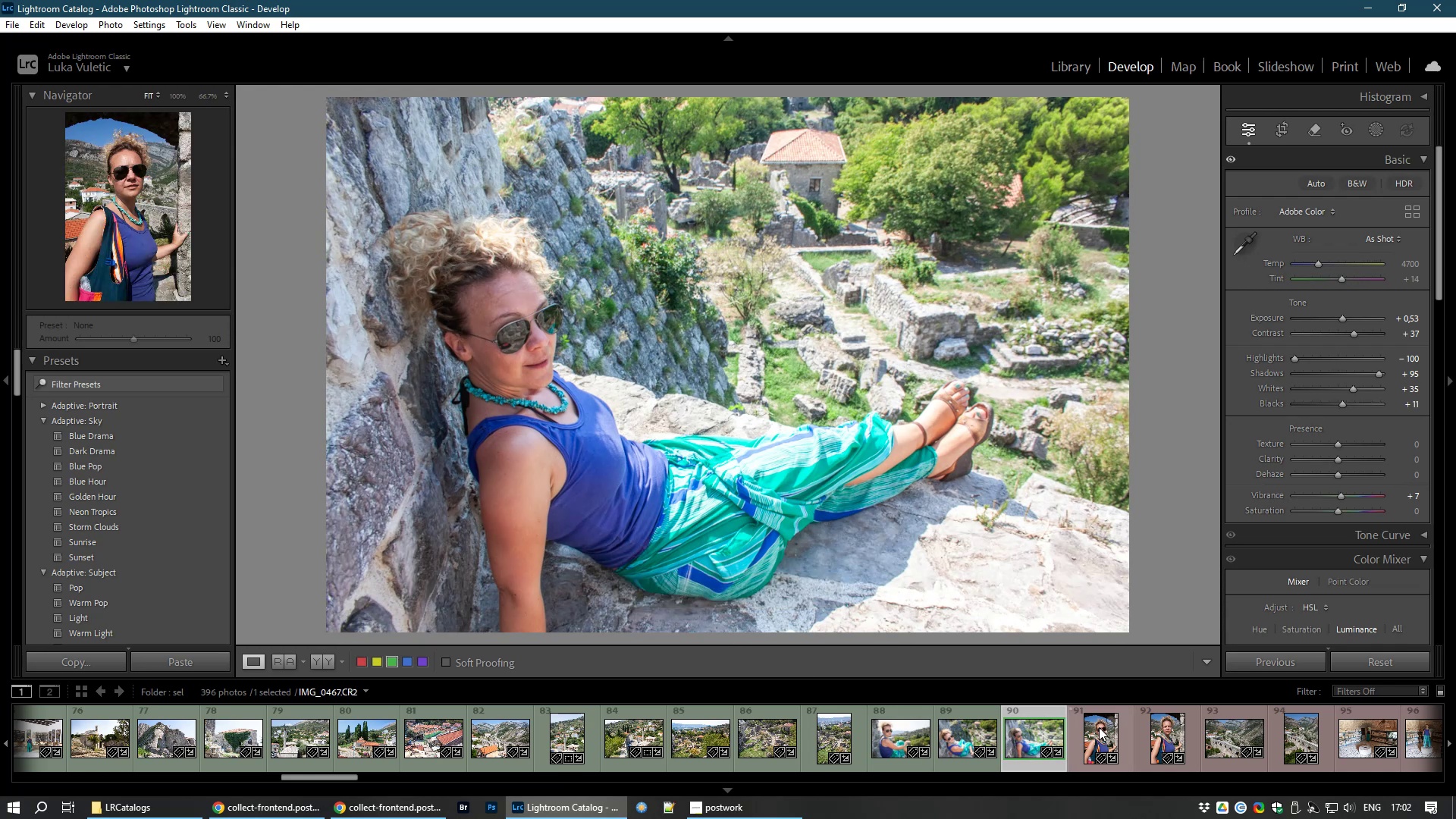 
left_click([1099, 727])
 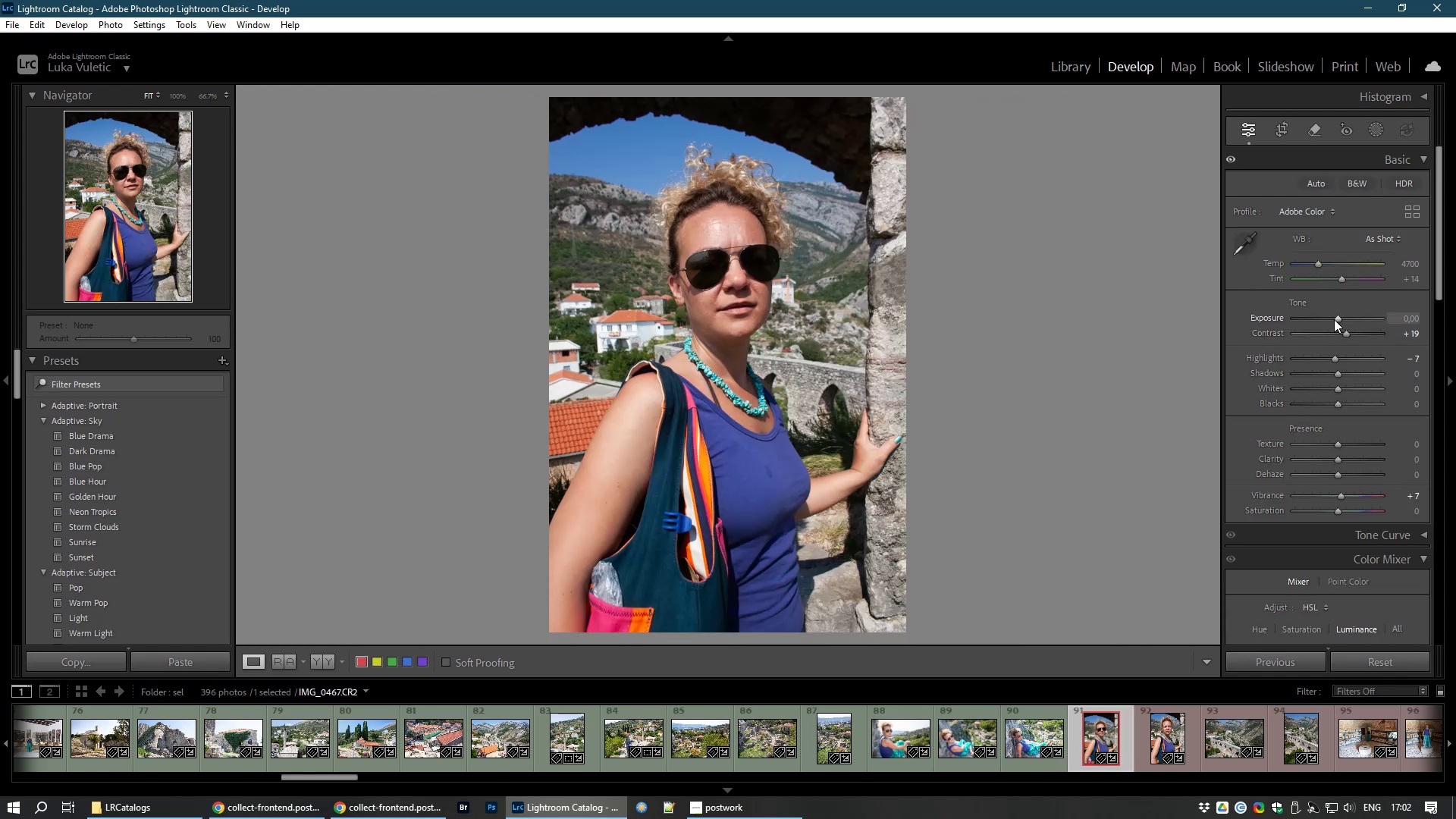 
wait(9.16)
 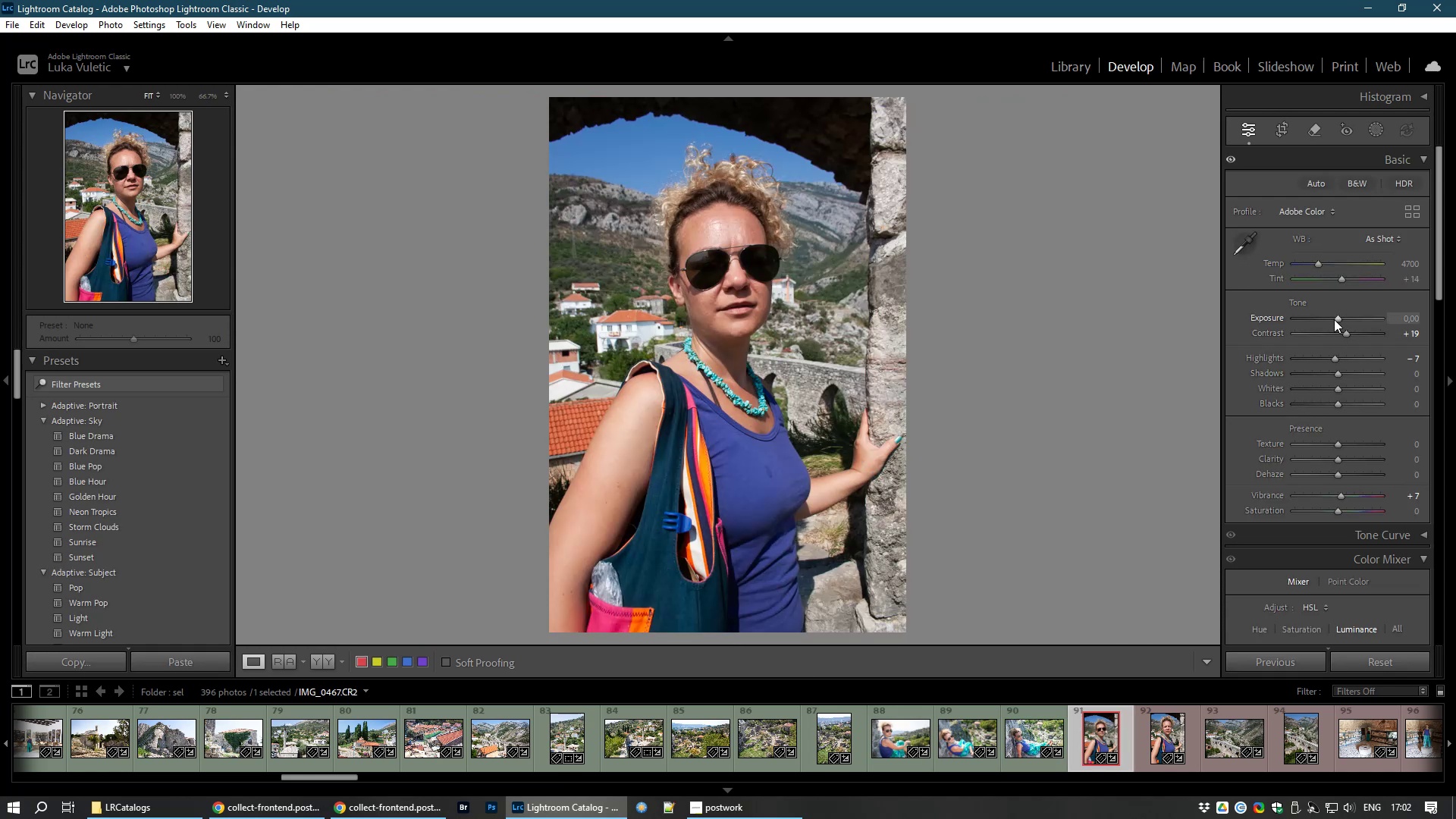 
left_click_drag(start_coordinate=[1334, 375], to_coordinate=[1352, 372])
 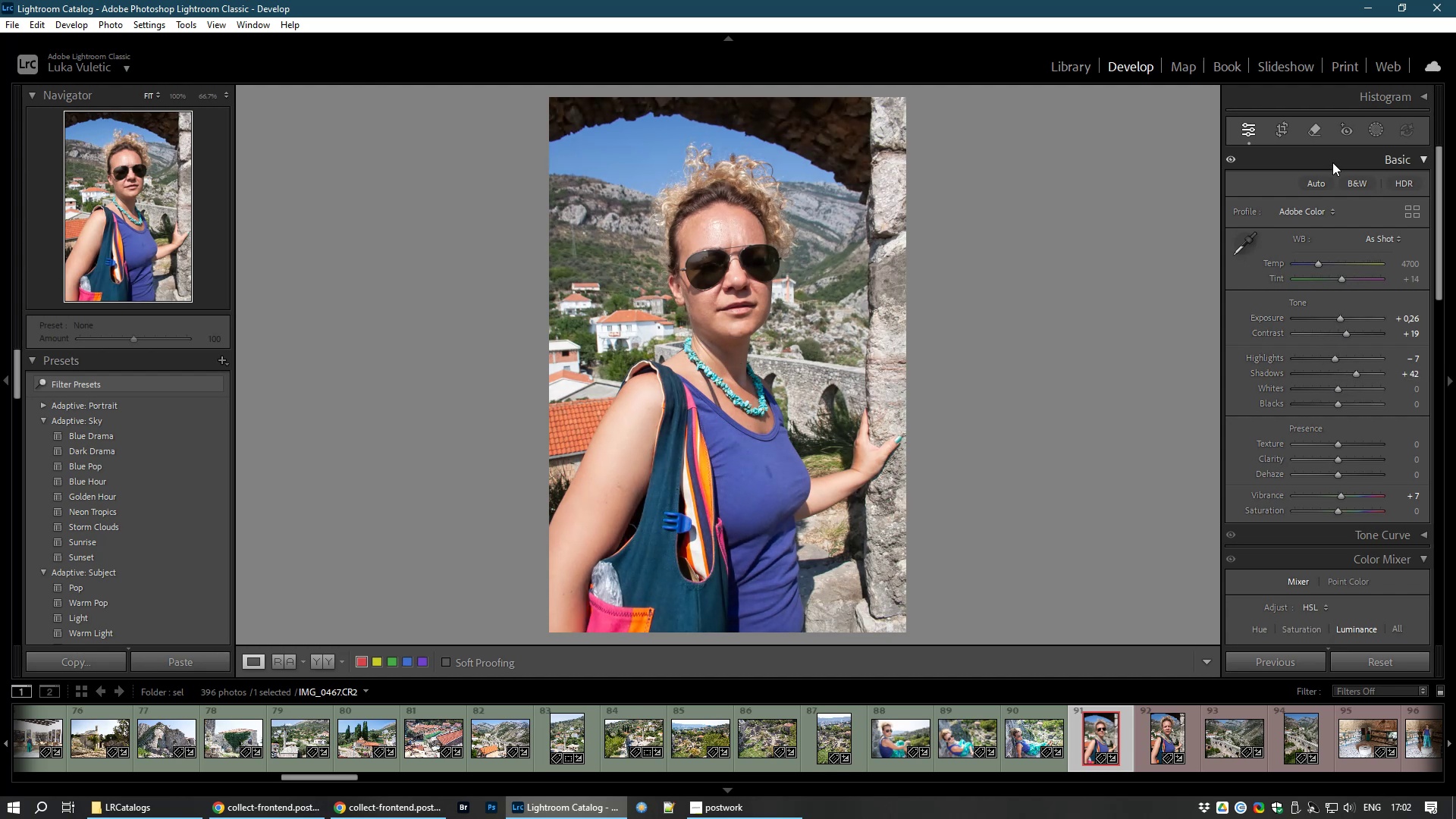 
left_click([1316, 131])
 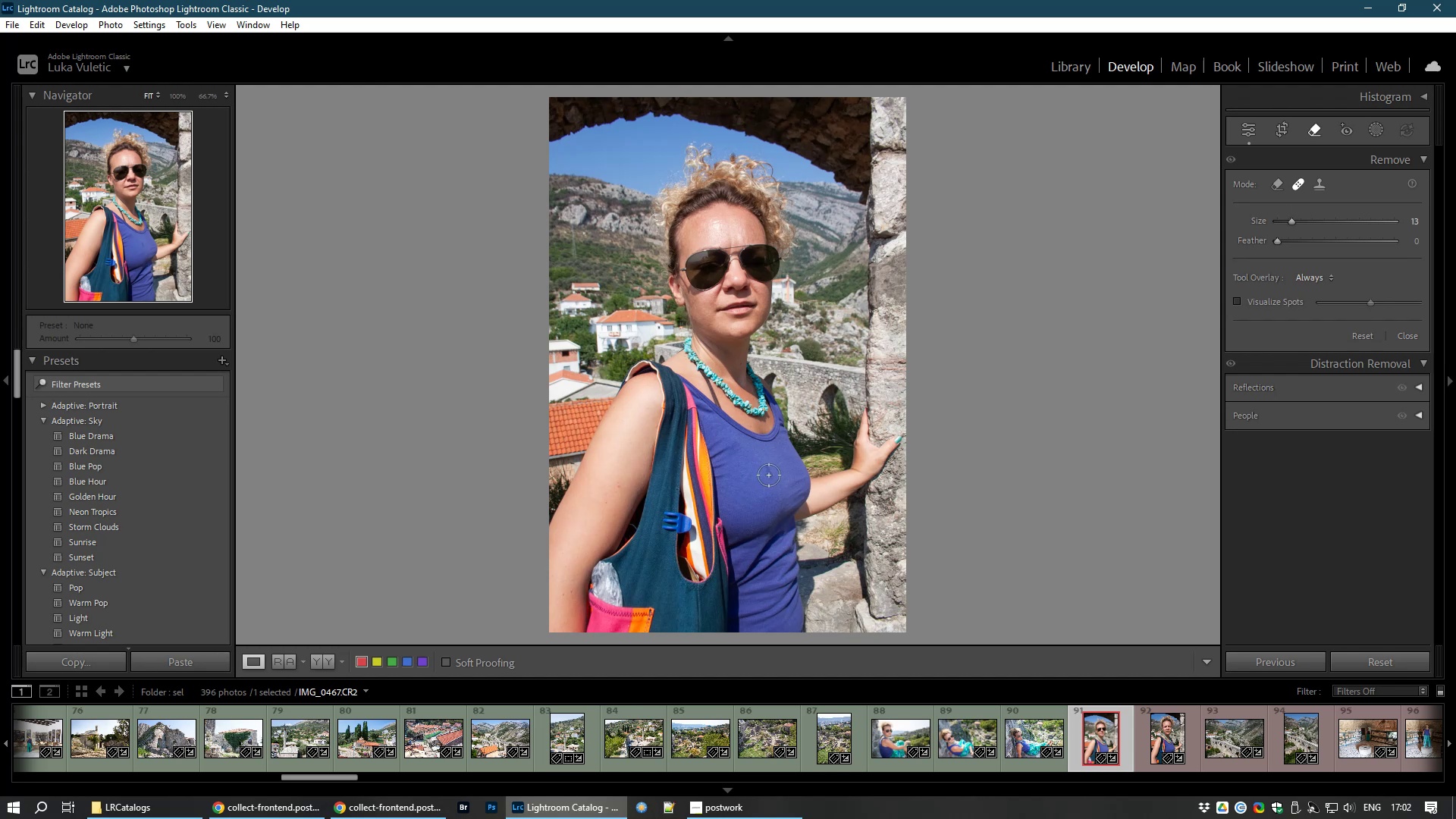 
wait(5.06)
 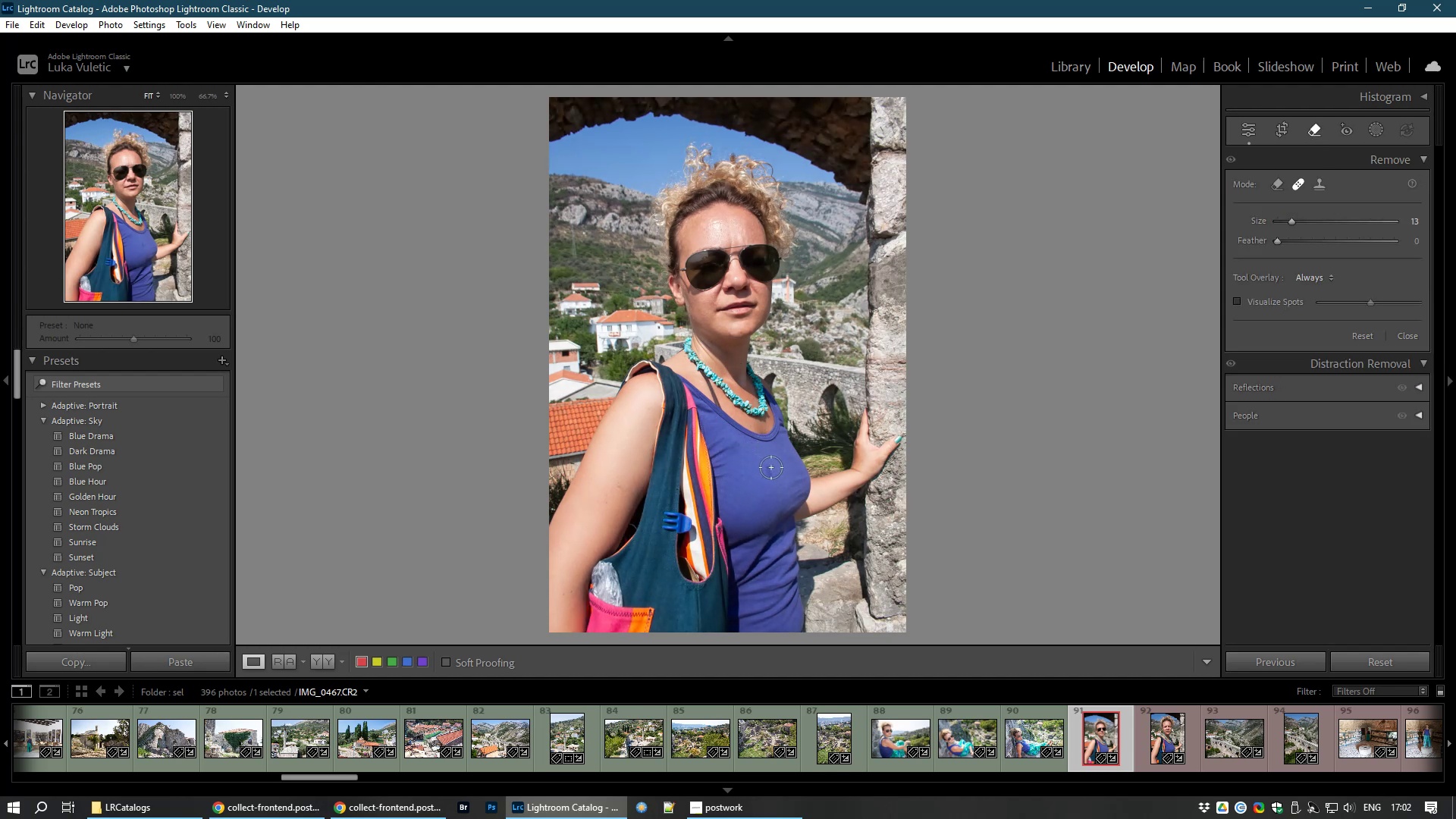 
left_click_drag(start_coordinate=[769, 470], to_coordinate=[770, 479])
 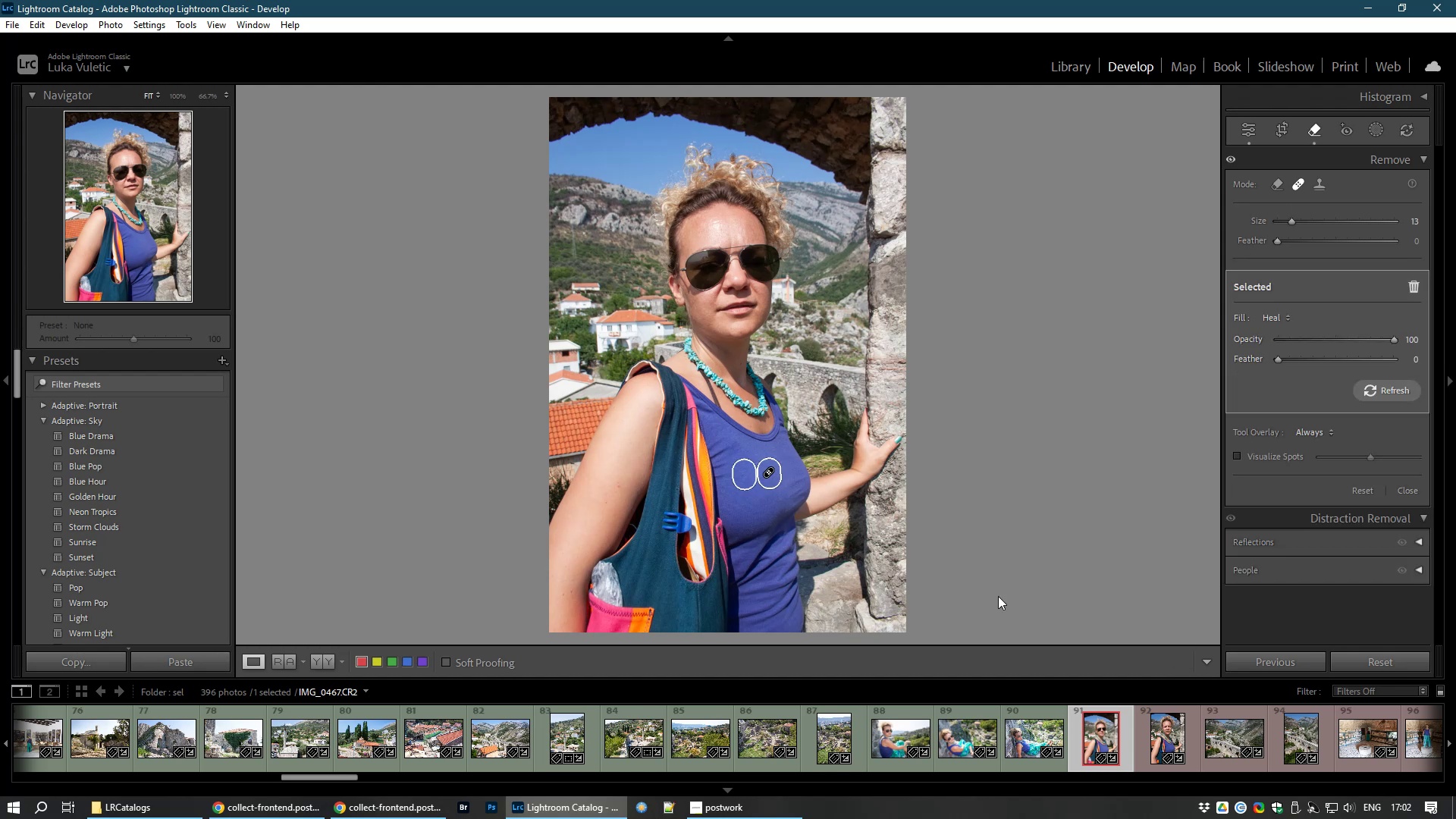 
key(Control+Z)
 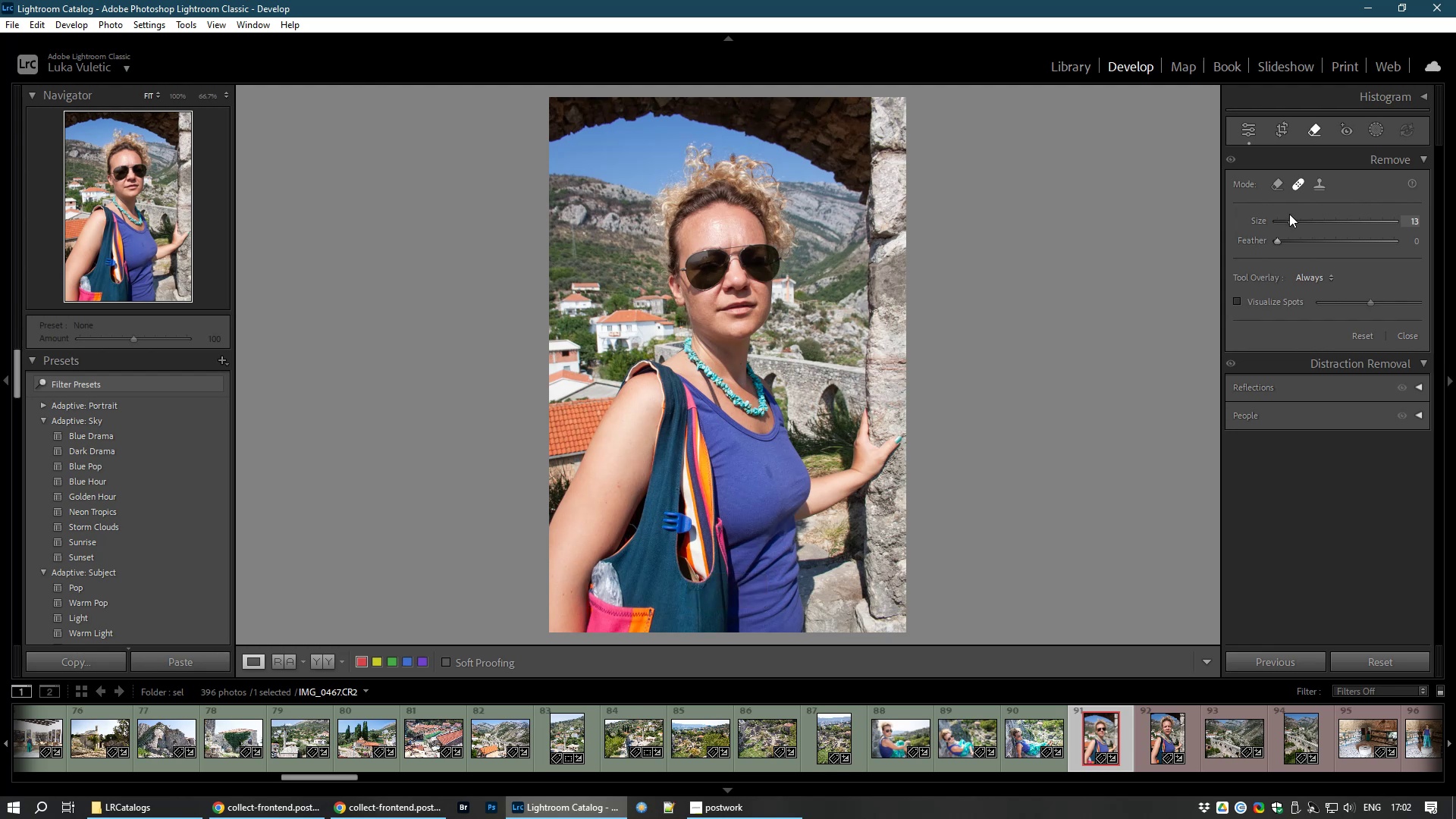 
left_click([1278, 177])
 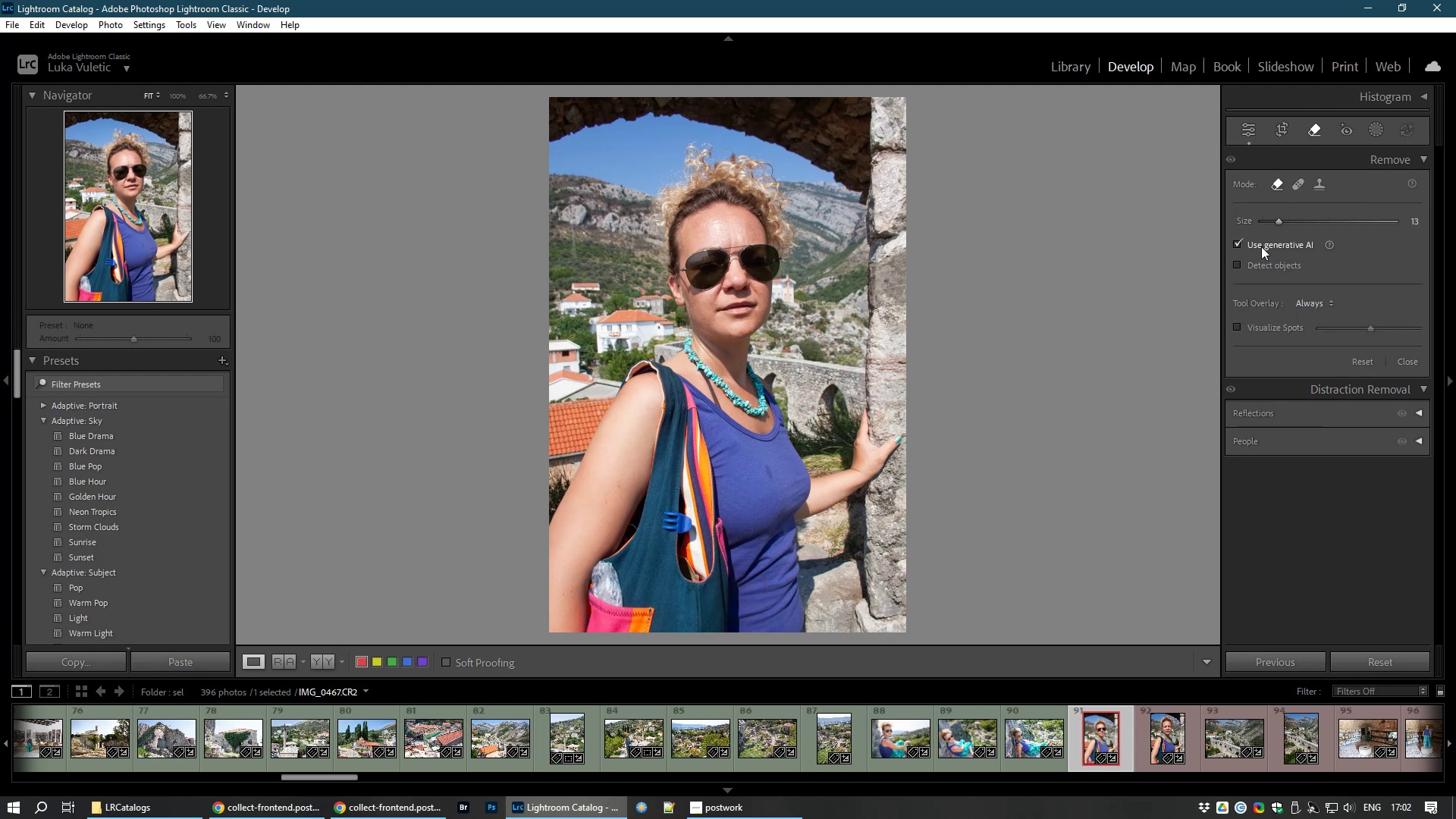 
left_click([1261, 246])
 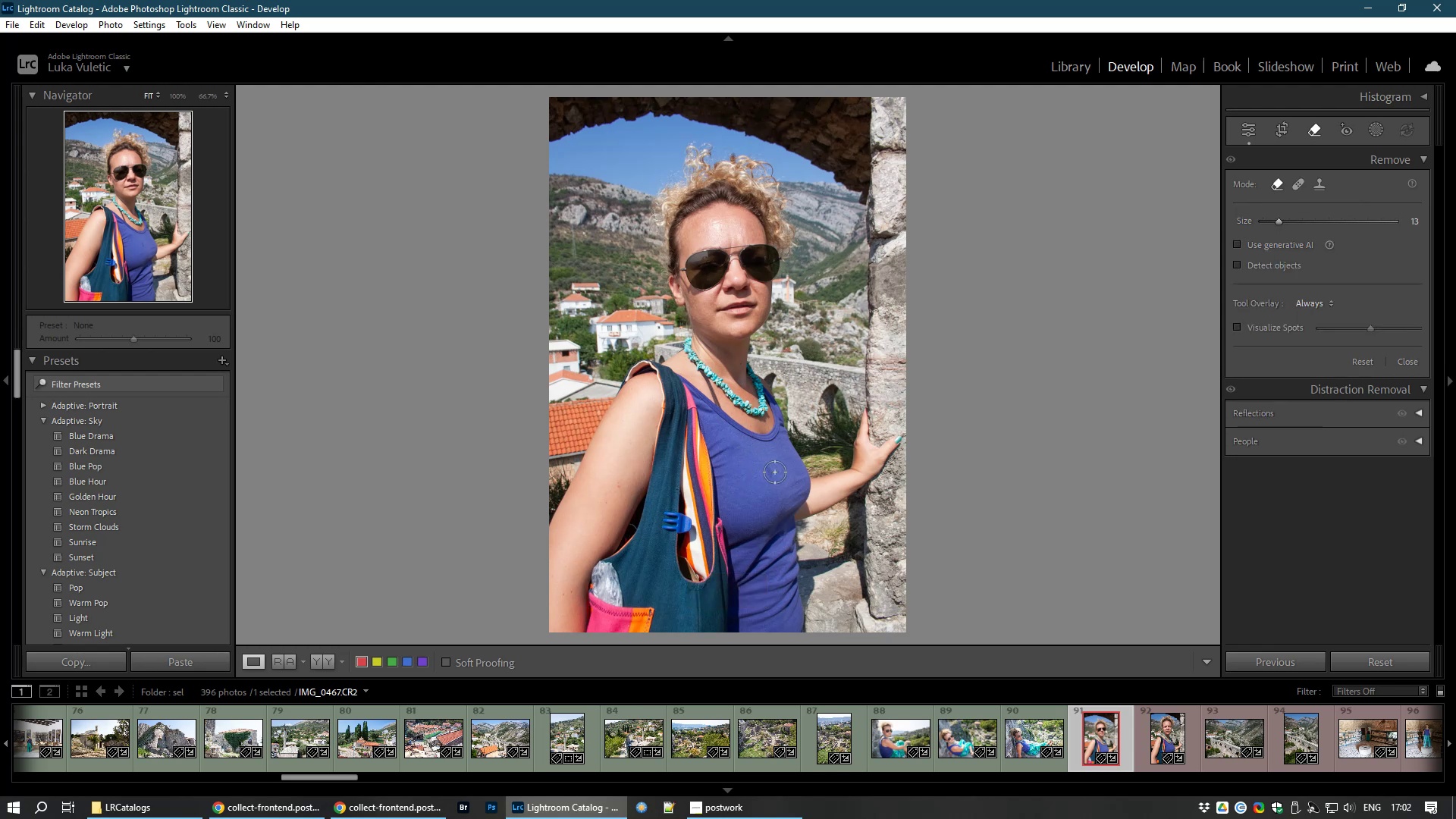 
left_click_drag(start_coordinate=[767, 470], to_coordinate=[770, 475])
 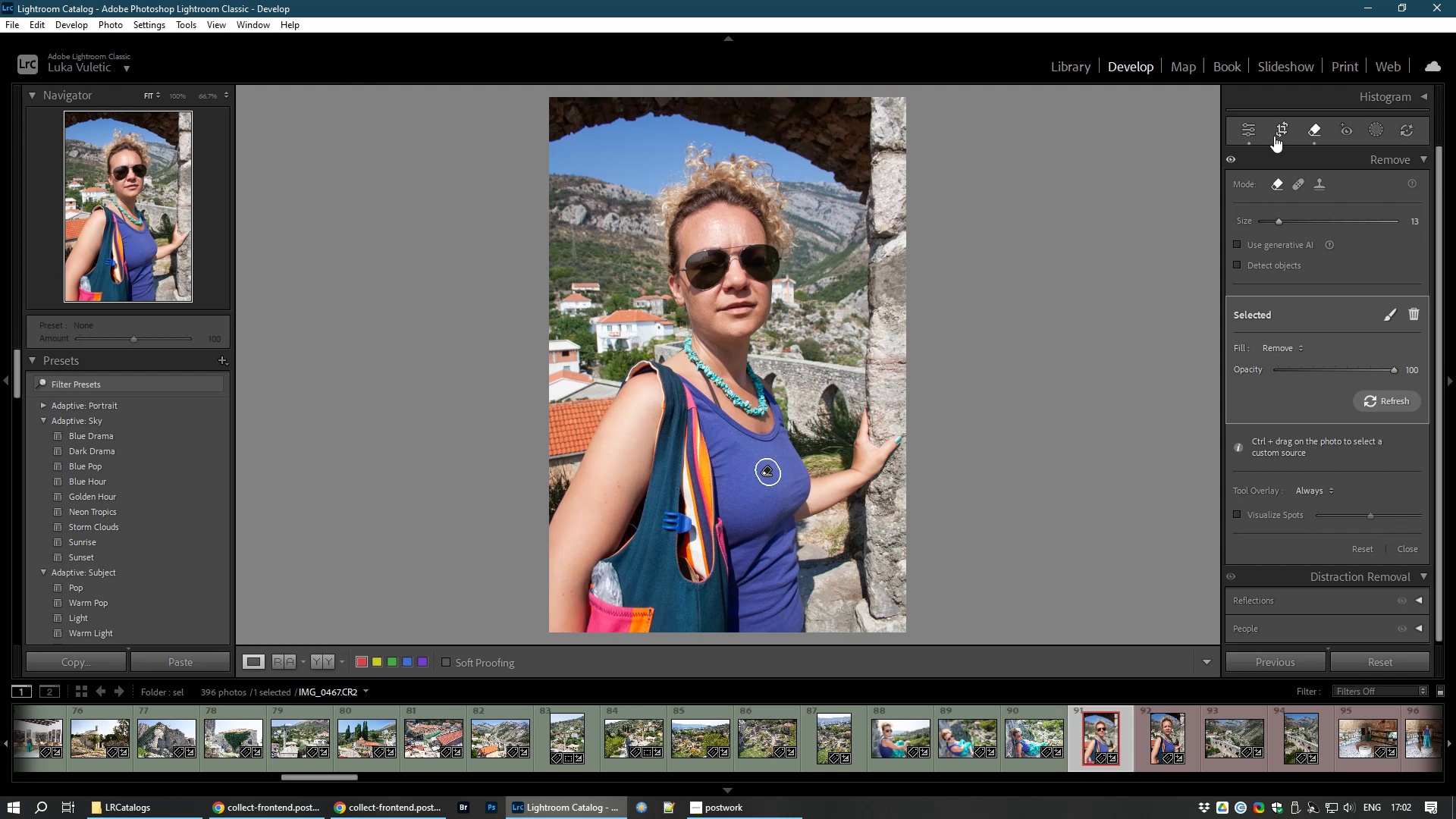 
left_click([1244, 131])
 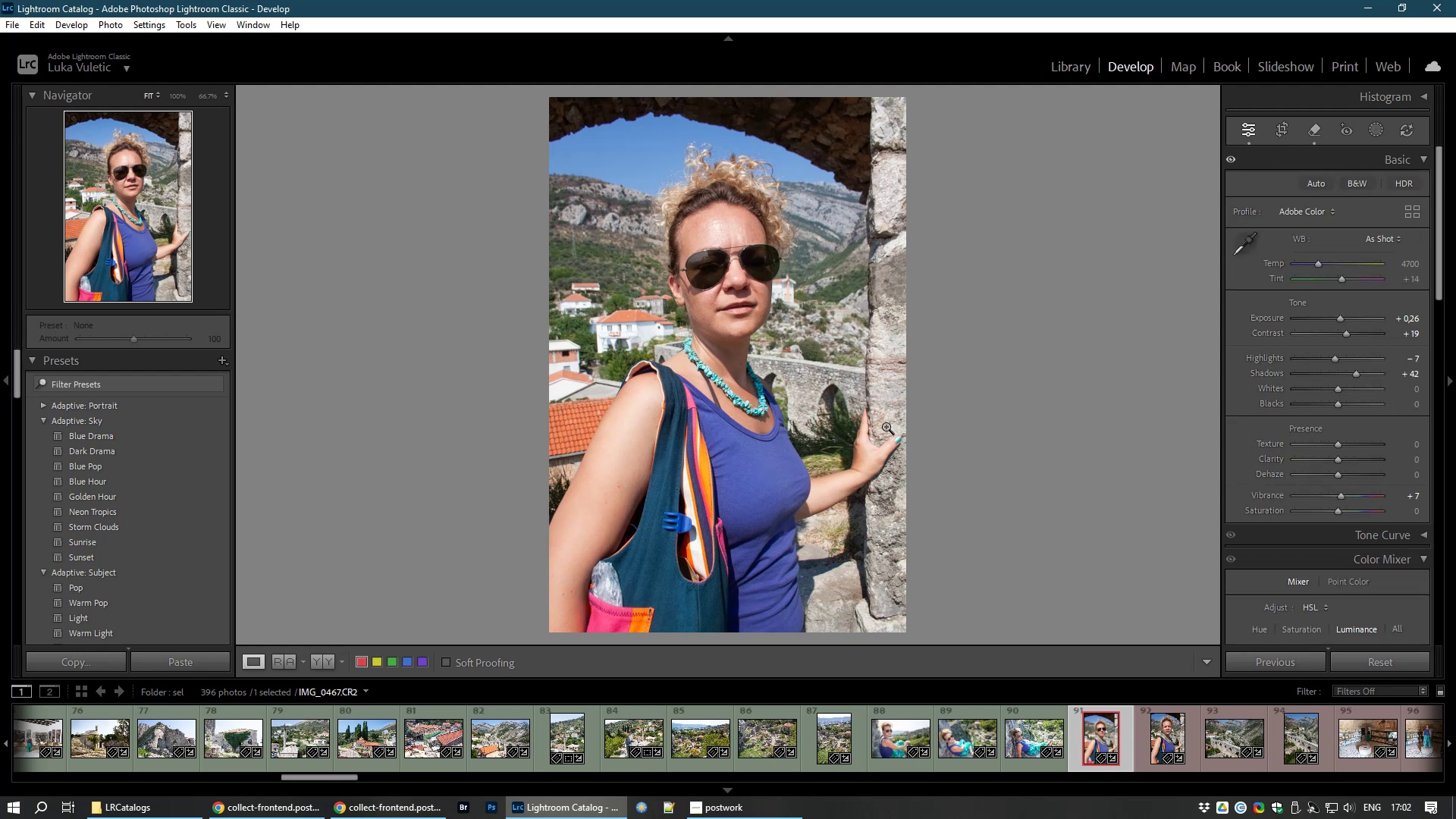 
wait(5.72)
 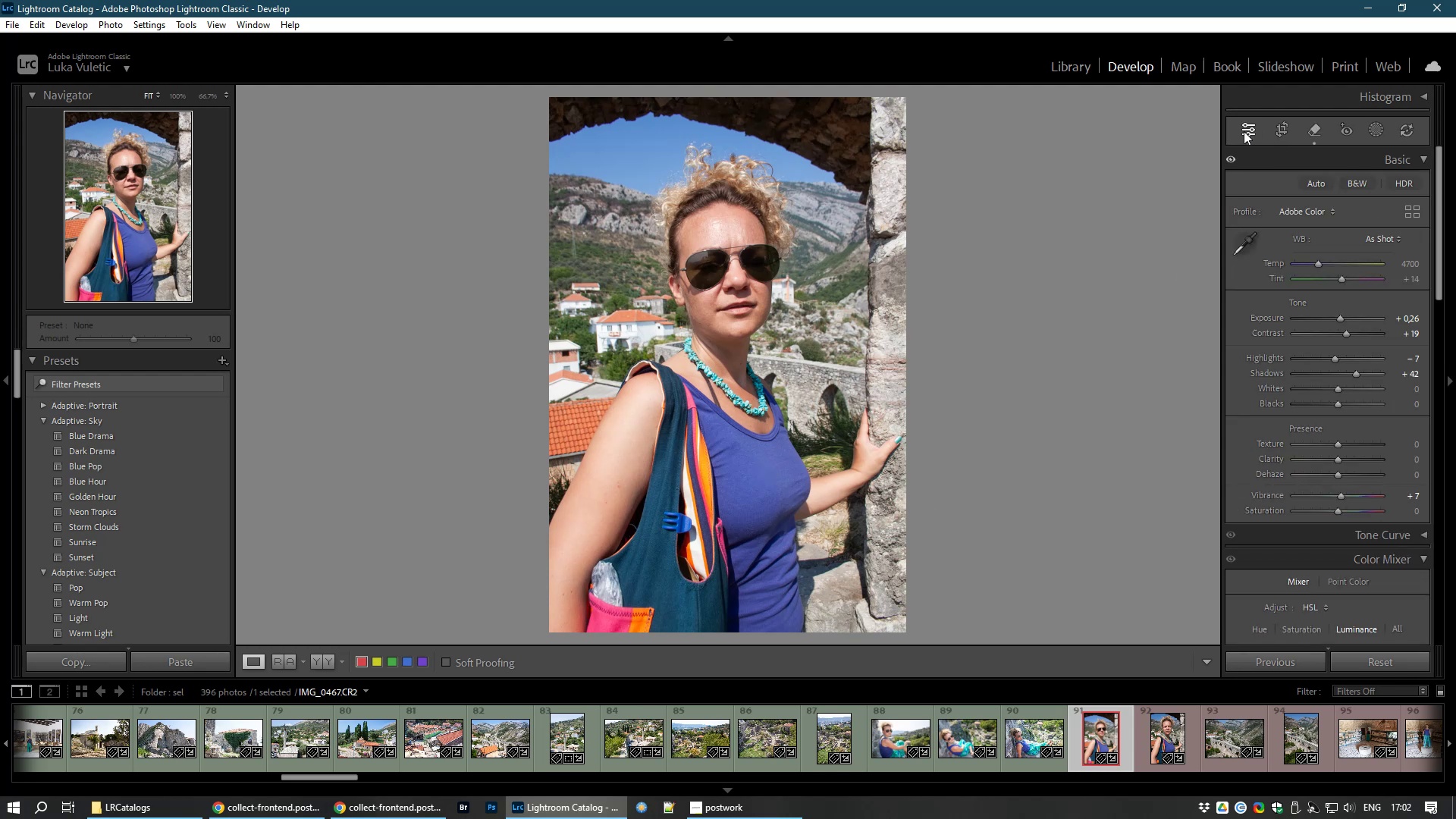 
key(8)
 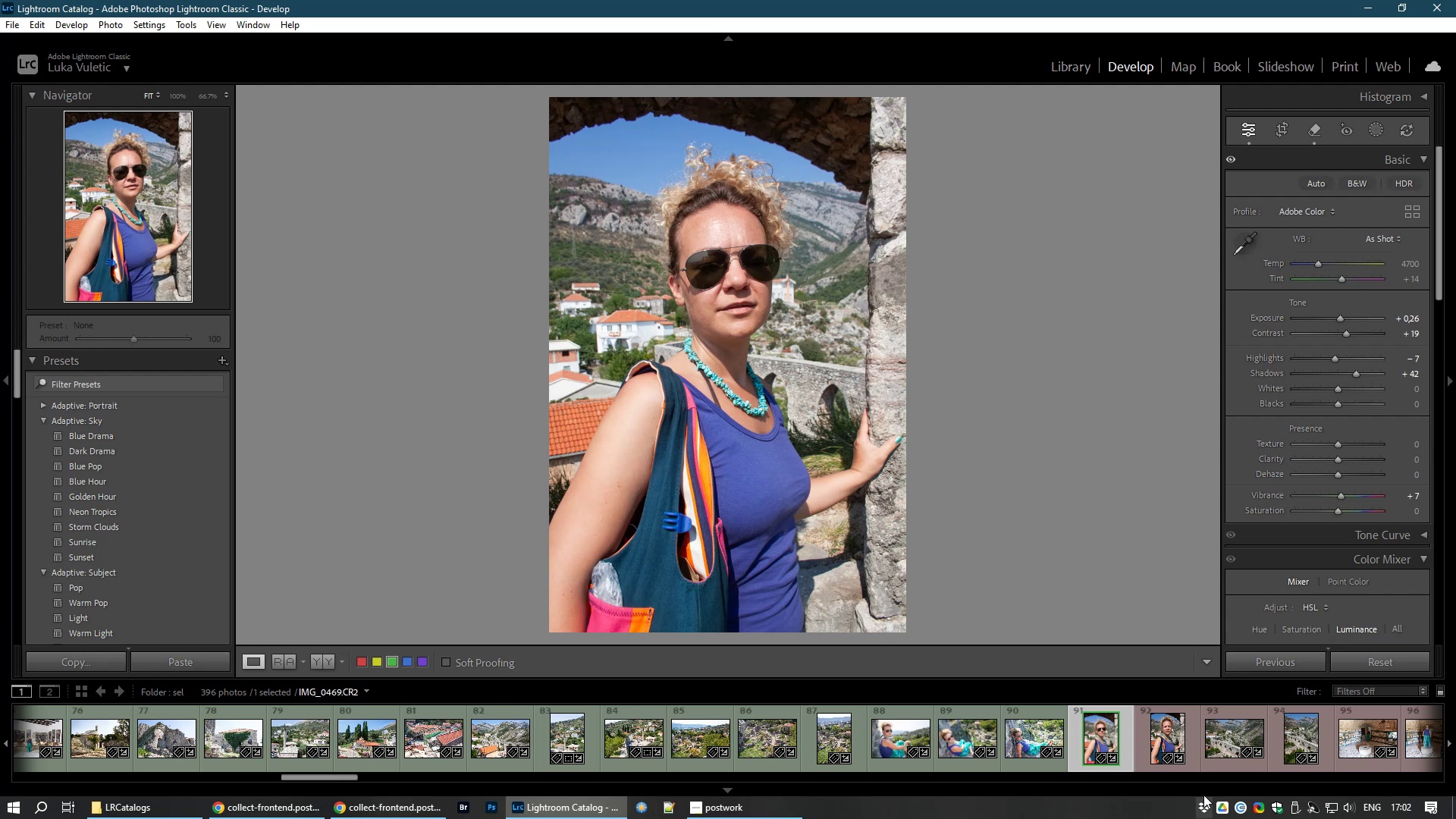 
left_click([1158, 731])
 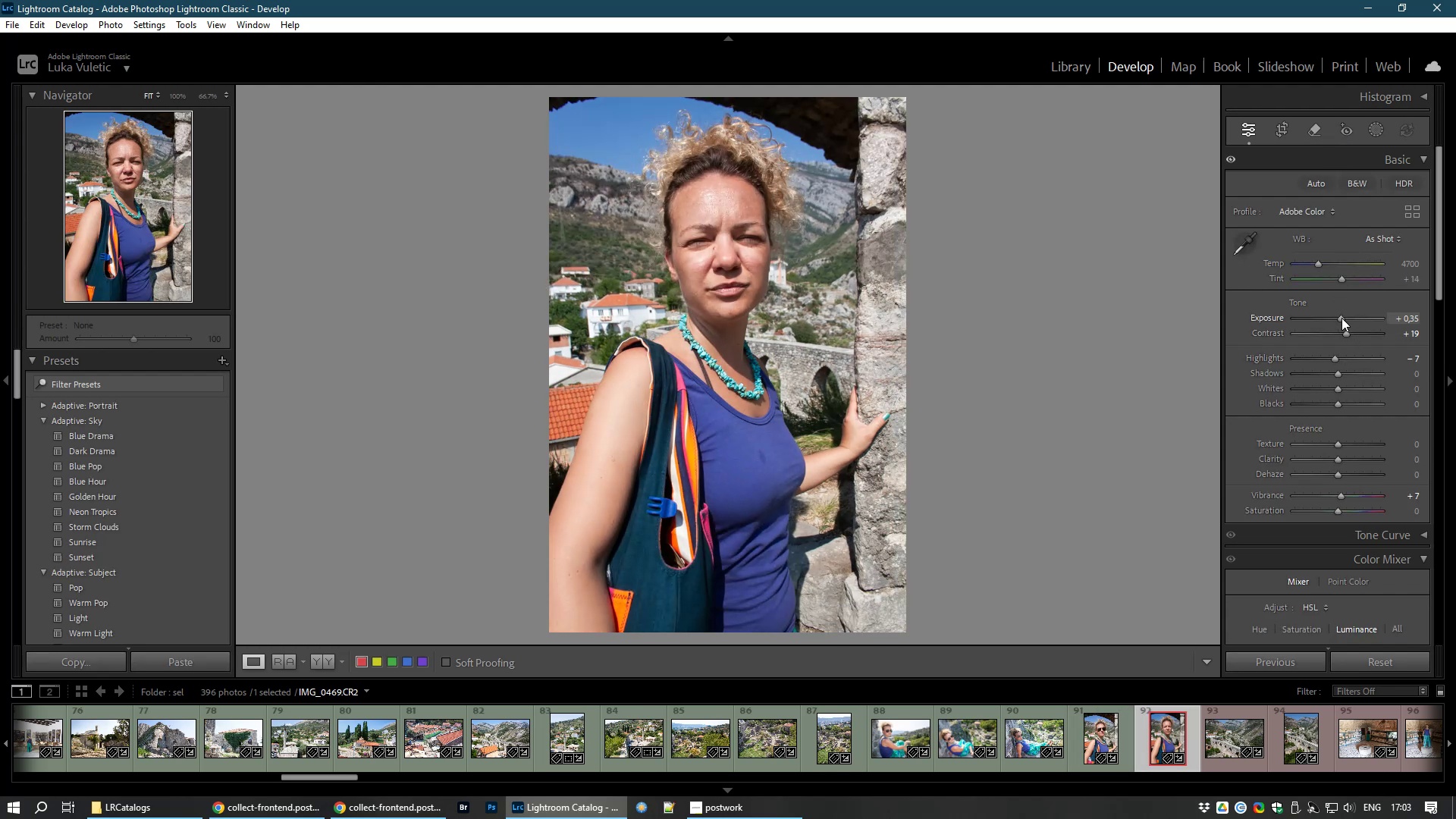 
wait(12.03)
 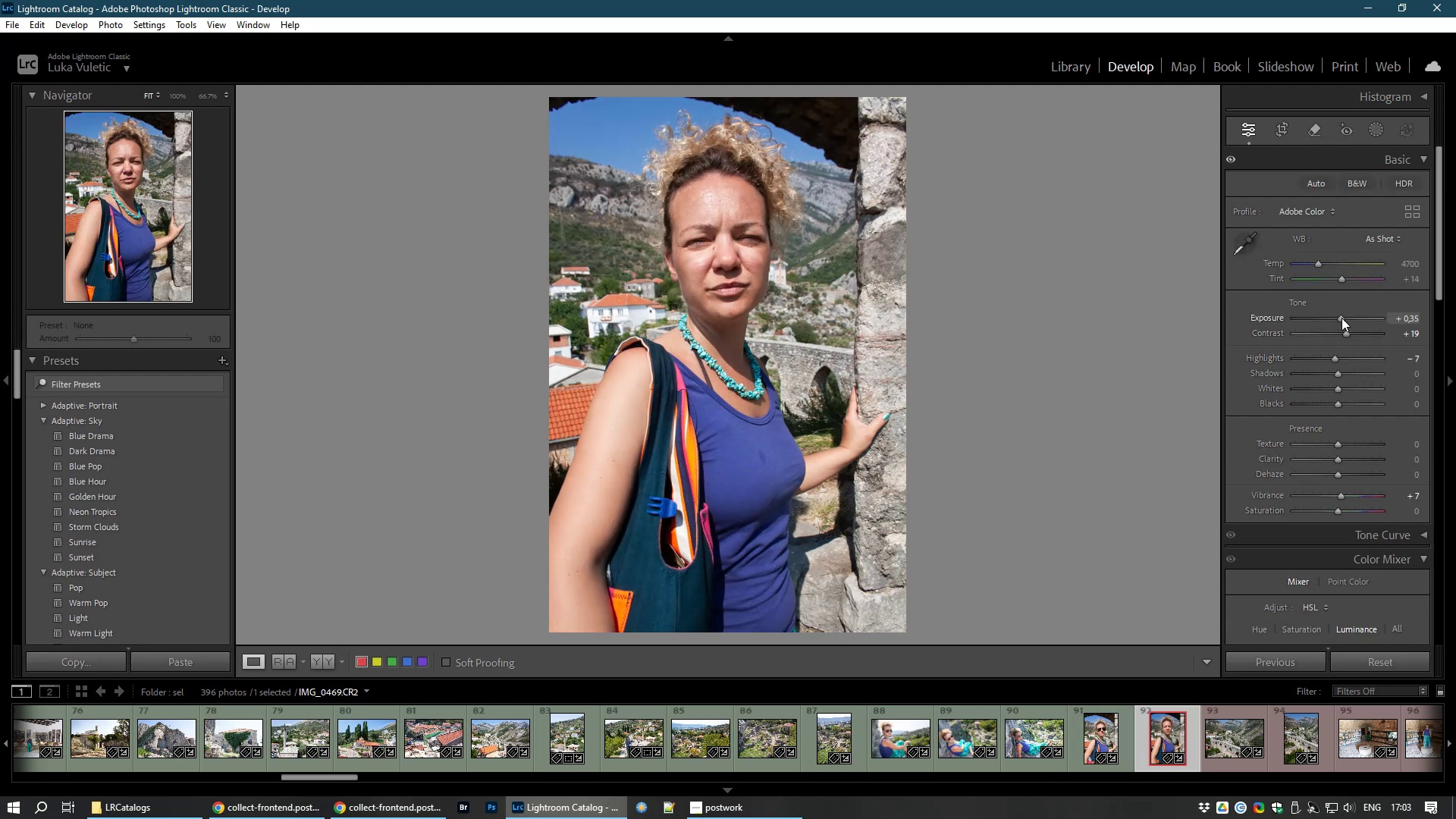 
left_click_drag(start_coordinate=[1340, 374], to_coordinate=[1349, 375])
 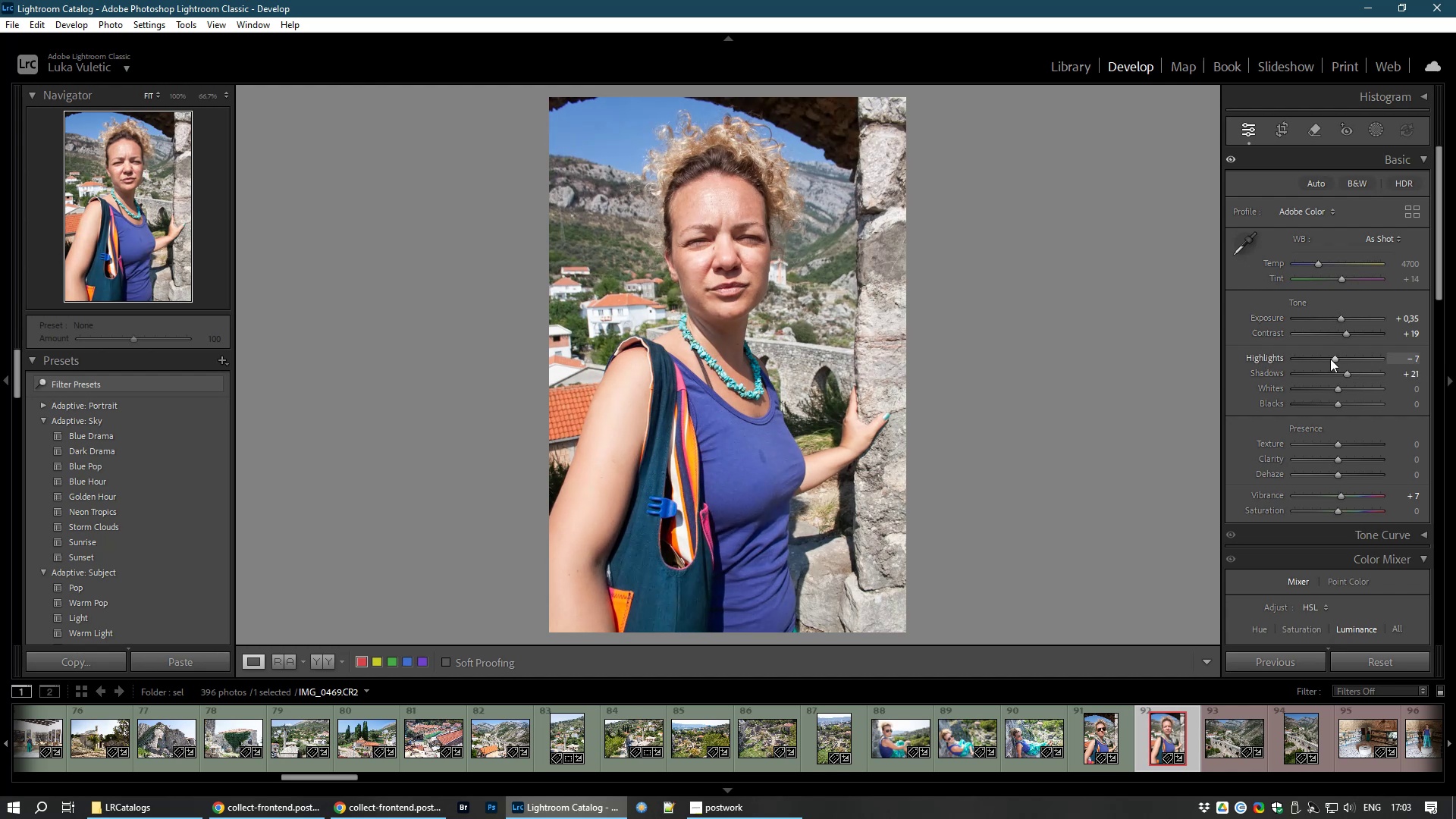 
left_click_drag(start_coordinate=[1326, 358], to_coordinate=[1321, 358])
 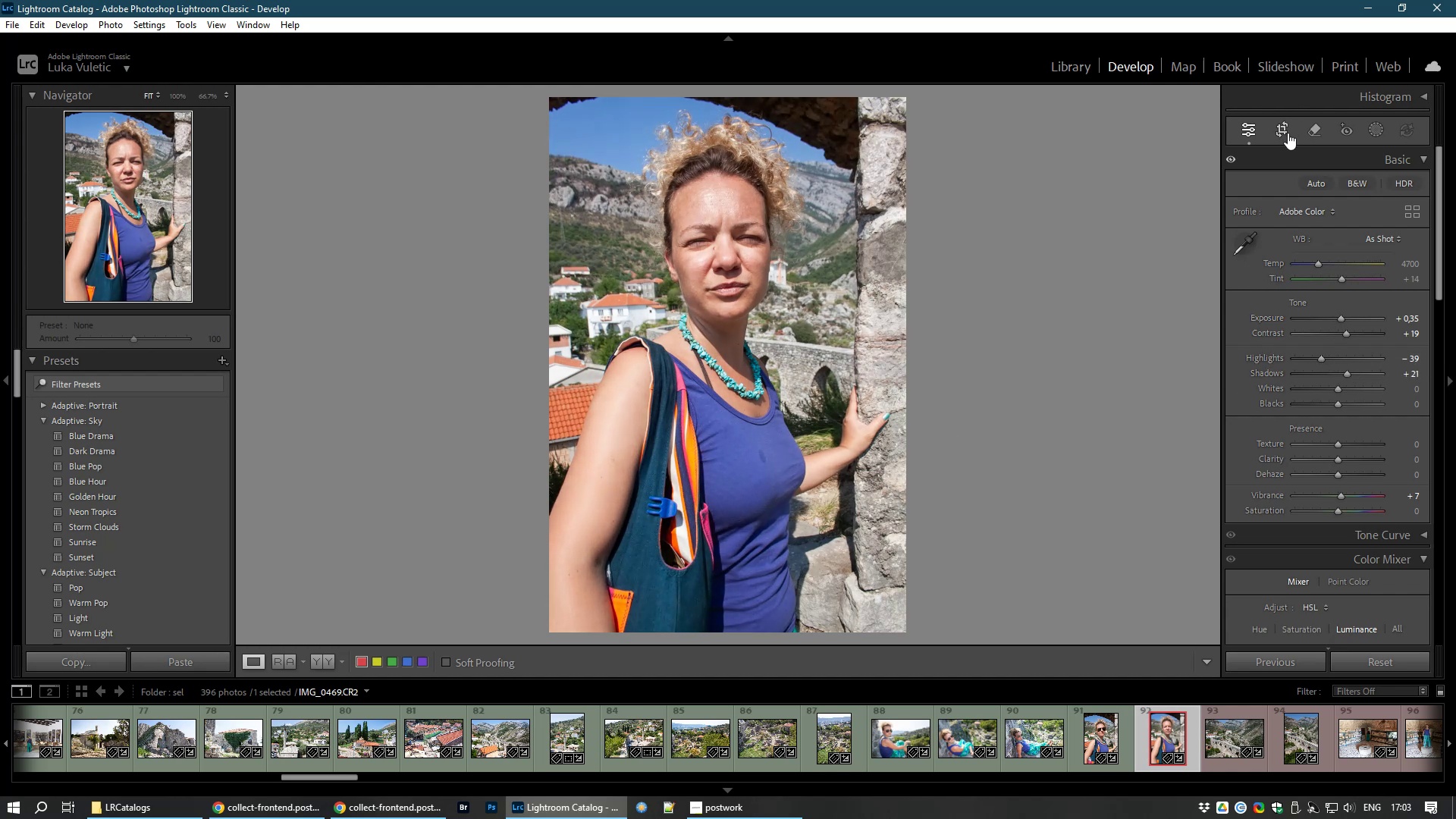 
left_click([1310, 128])
 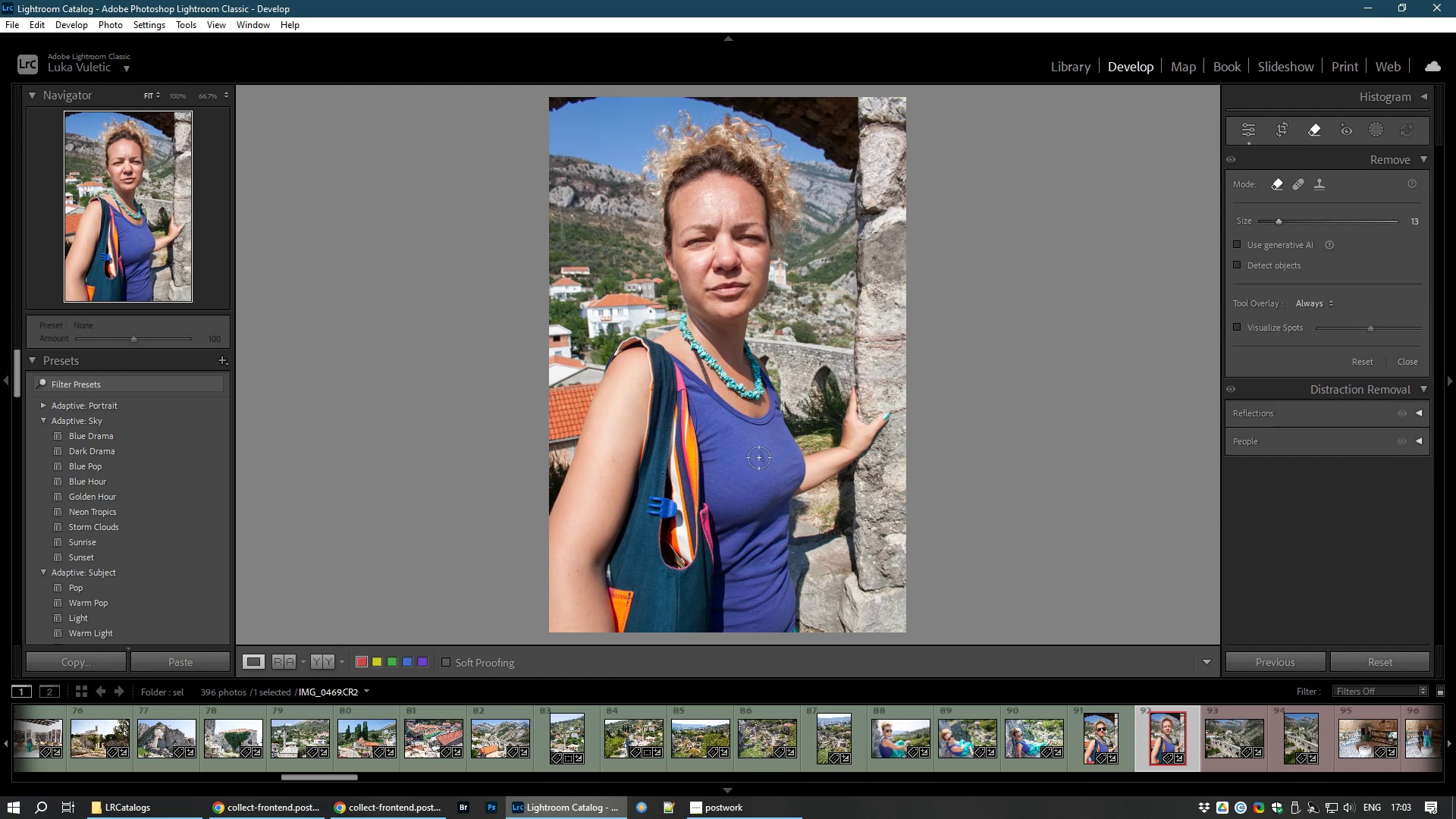 
left_click_drag(start_coordinate=[758, 456], to_coordinate=[764, 463])
 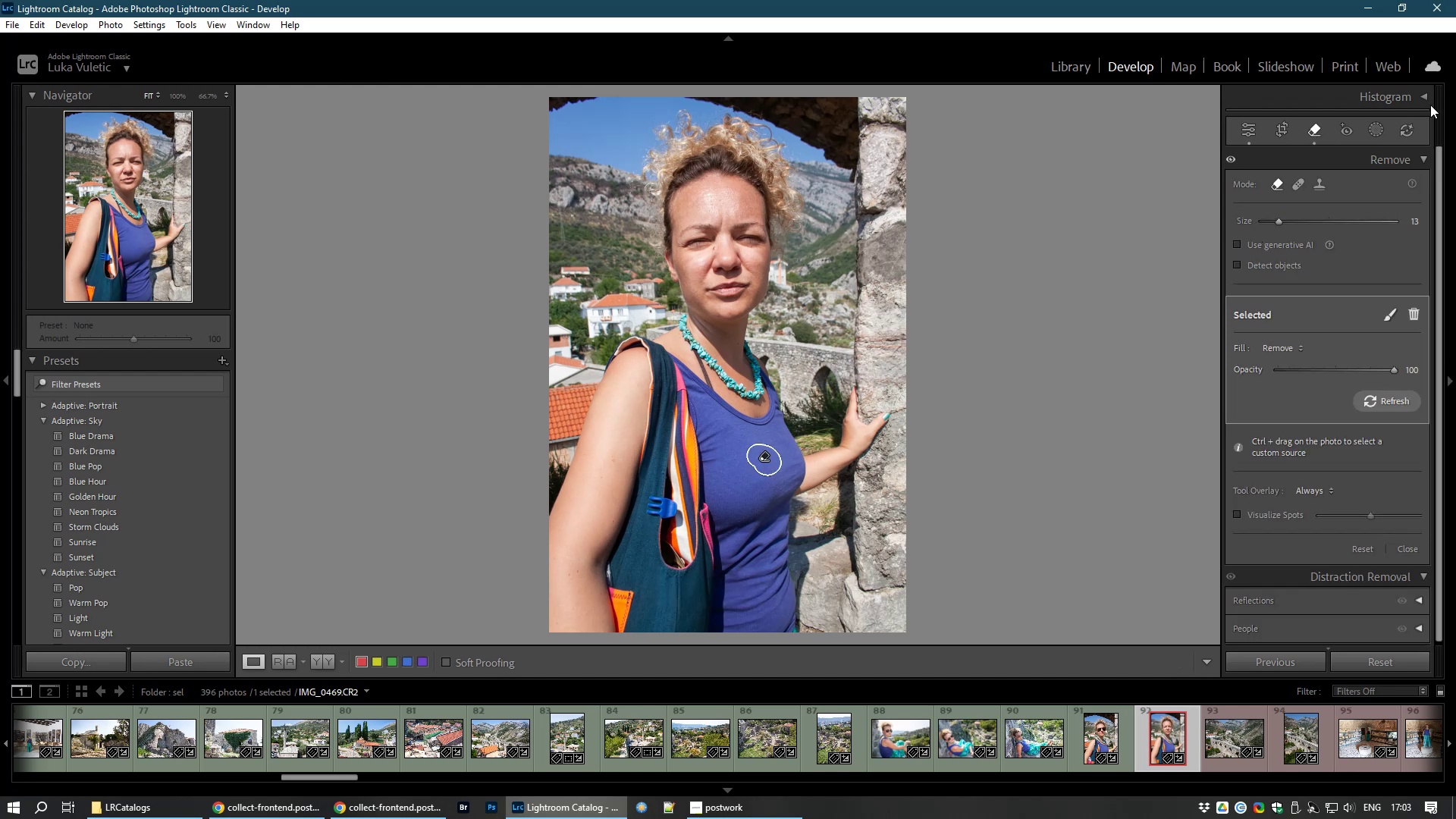 
left_click([1254, 123])
 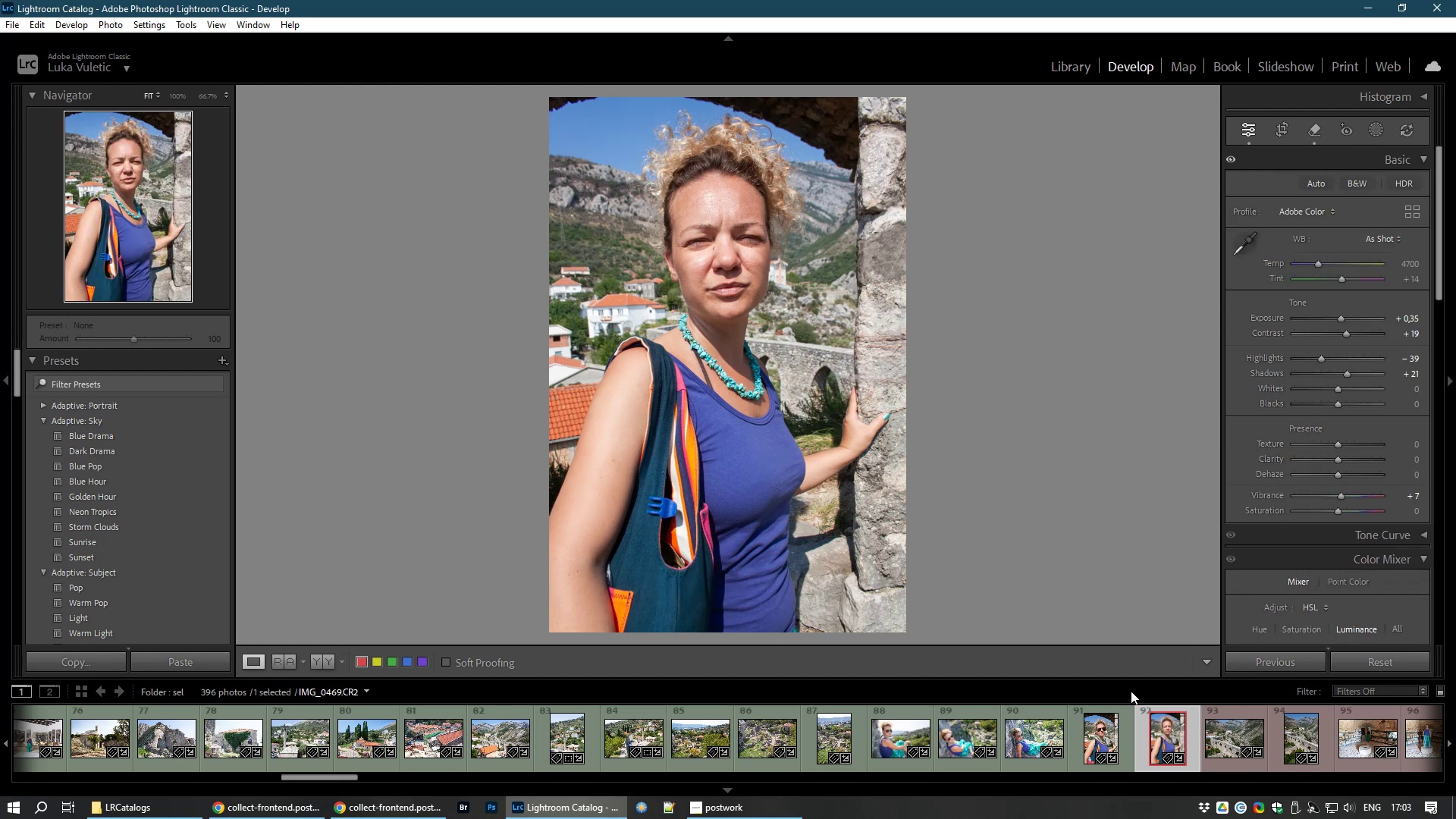 
left_click([1100, 736])
 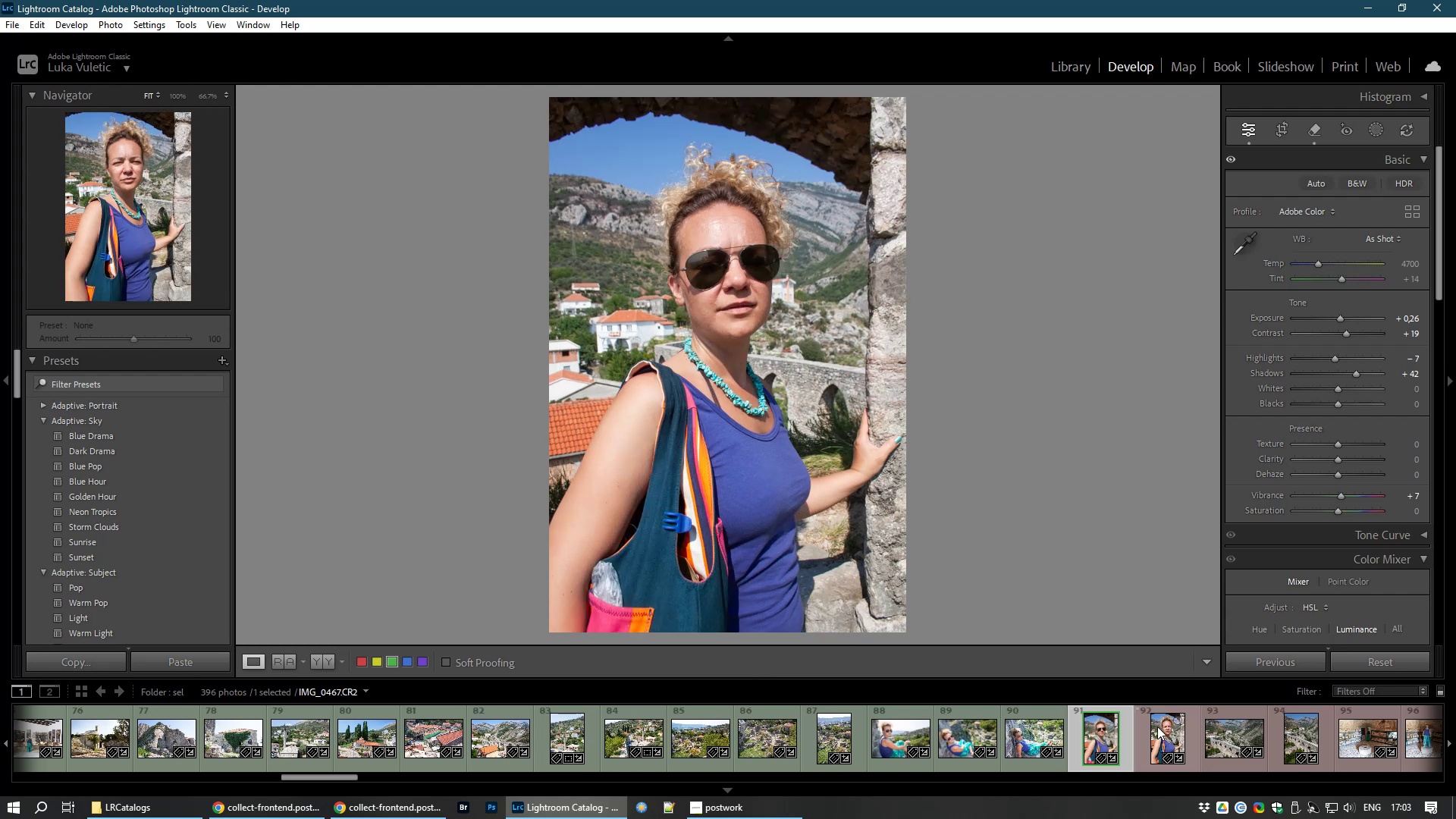 
left_click([1157, 726])
 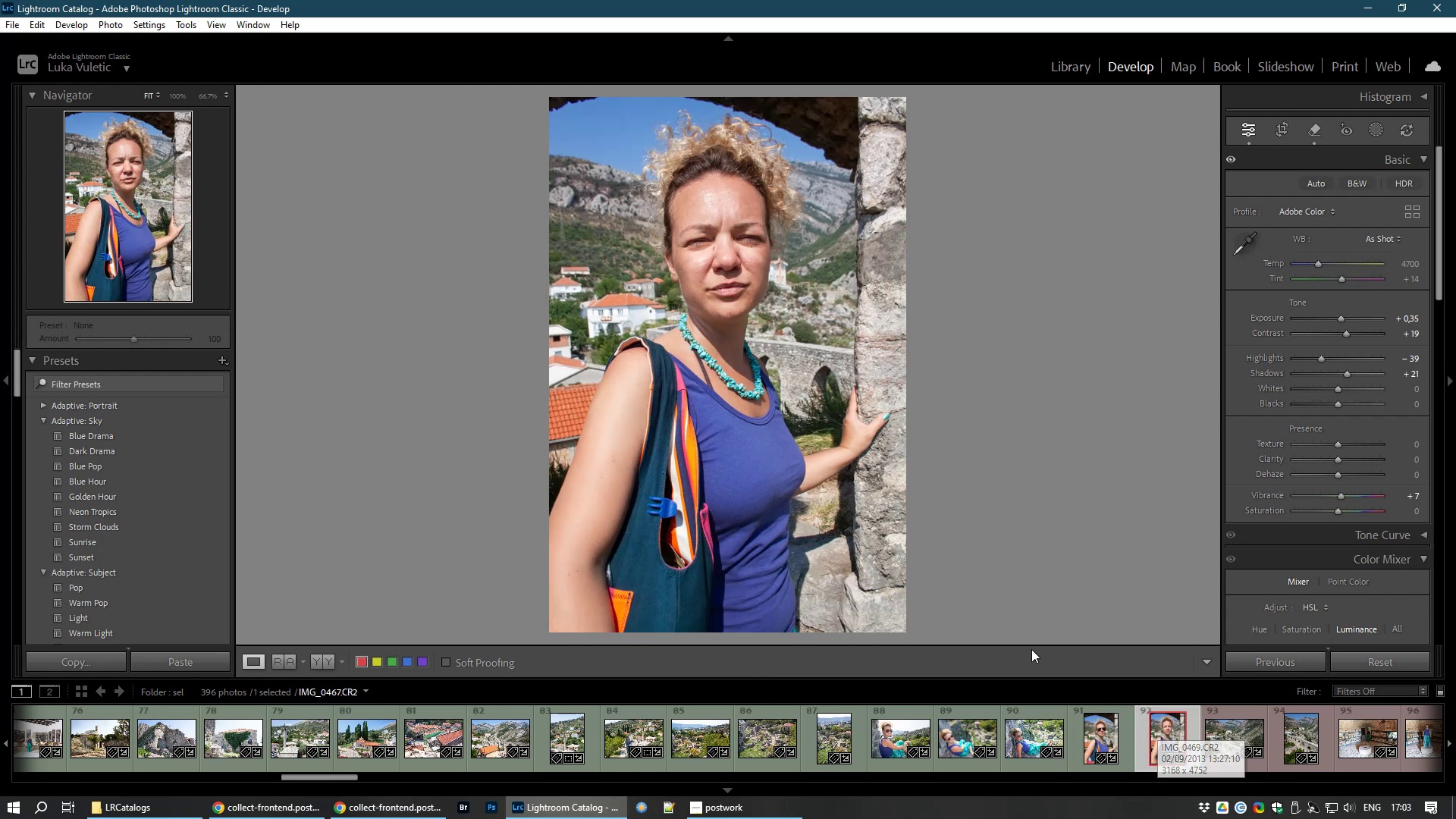 
wait(5.07)
 